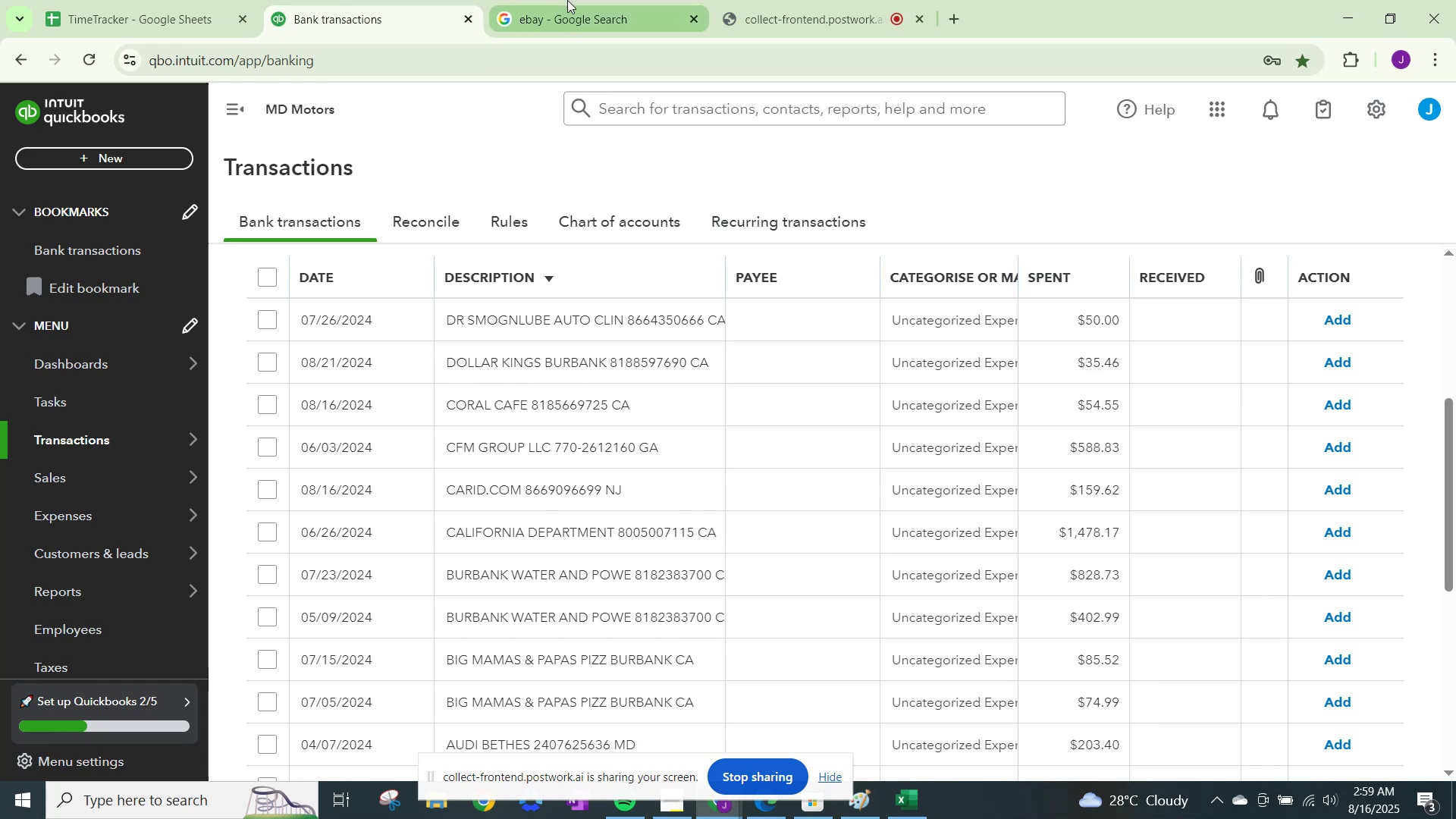 
left_click([567, 0])
 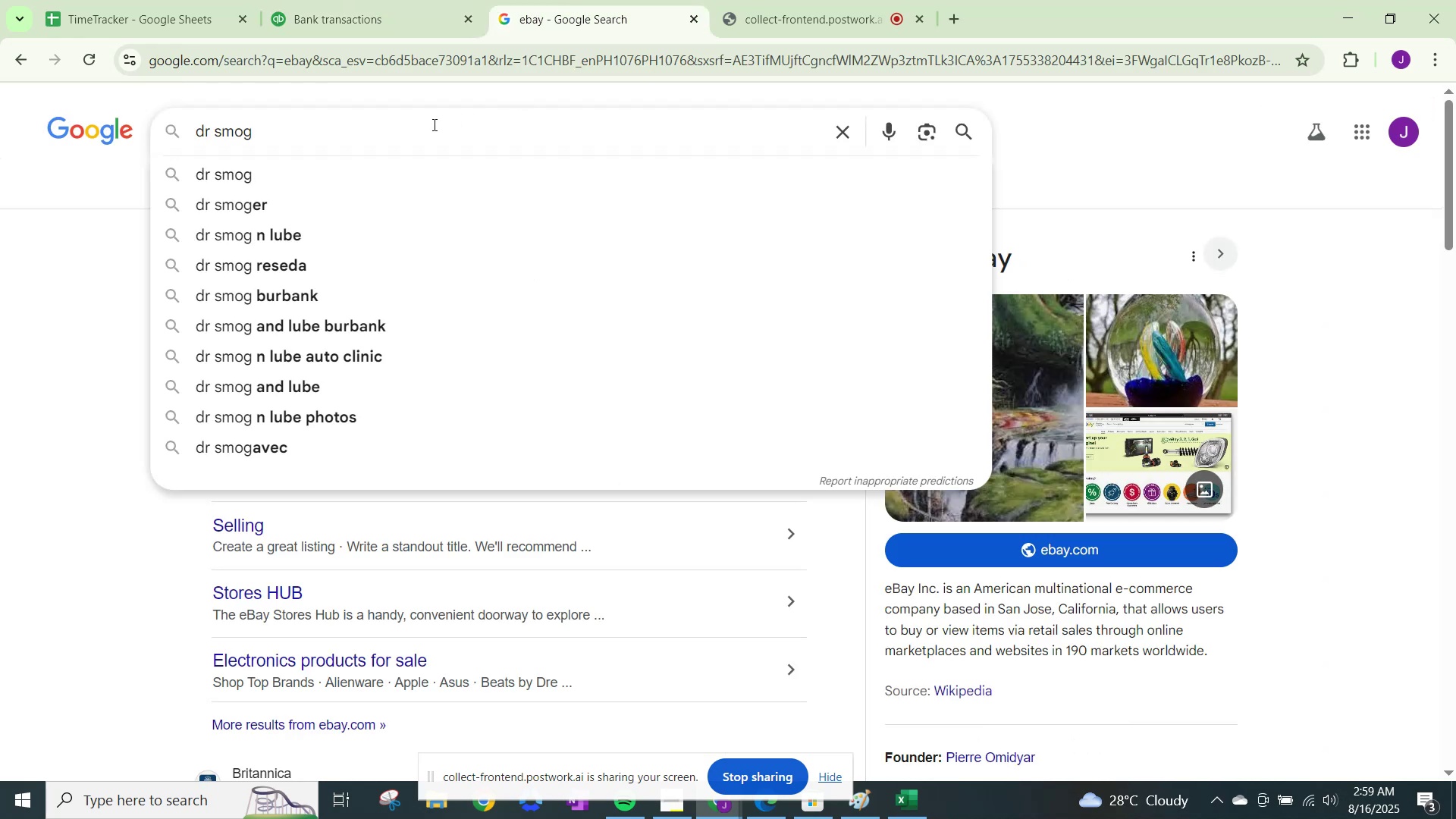 
type(nlubr)
key(Backspace)
type(e)
 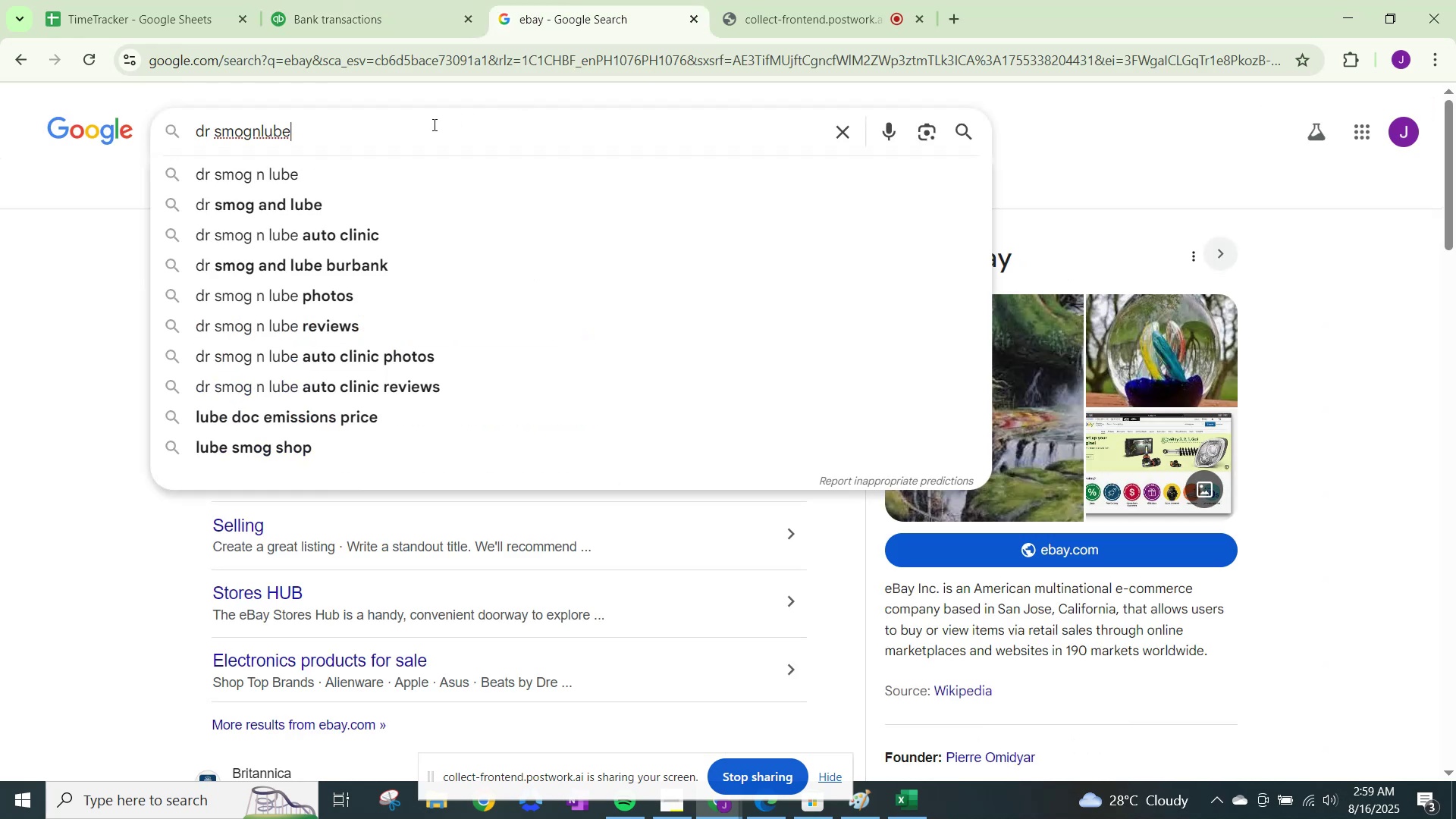 
key(Enter)
 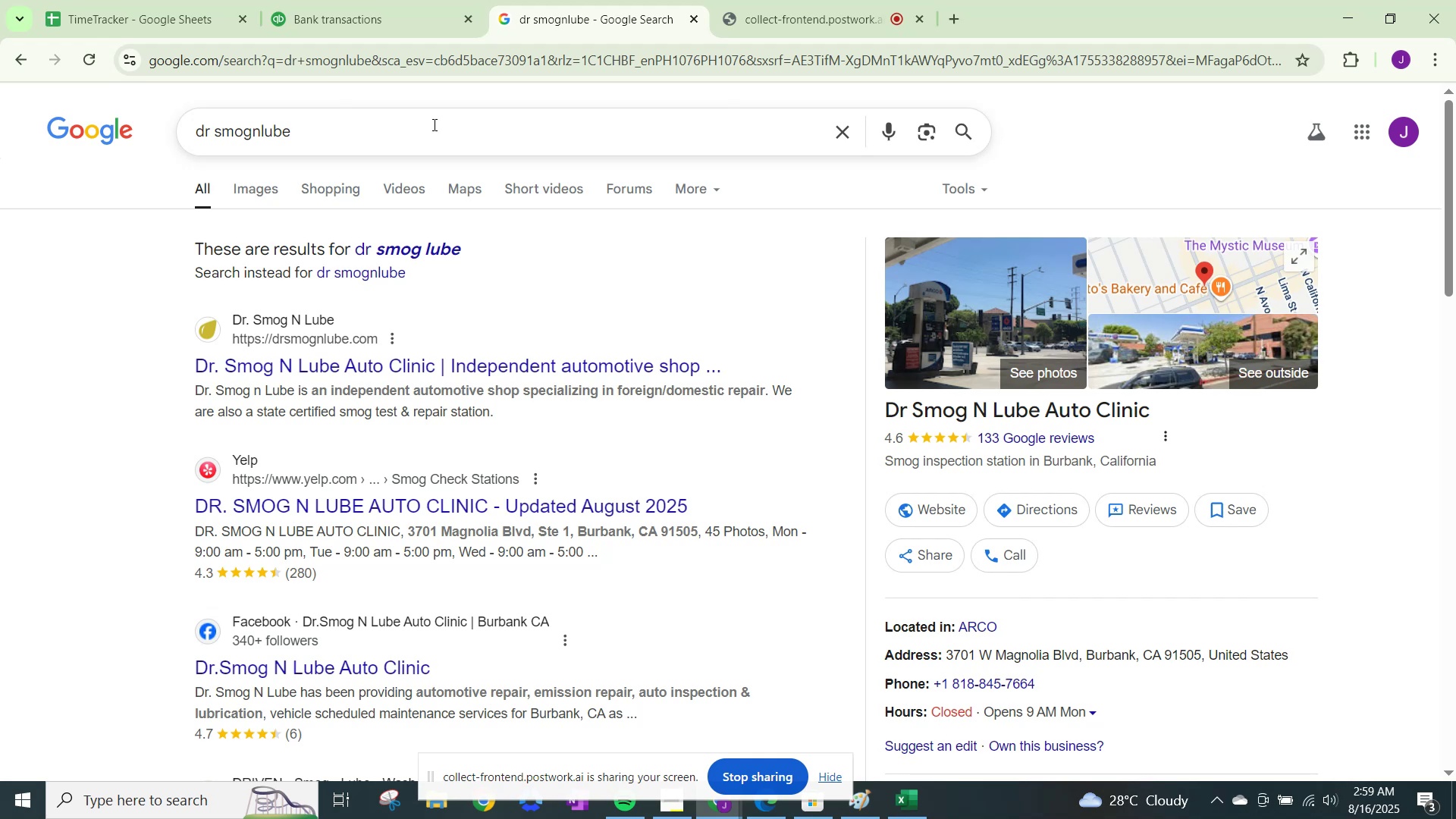 
wait(7.03)
 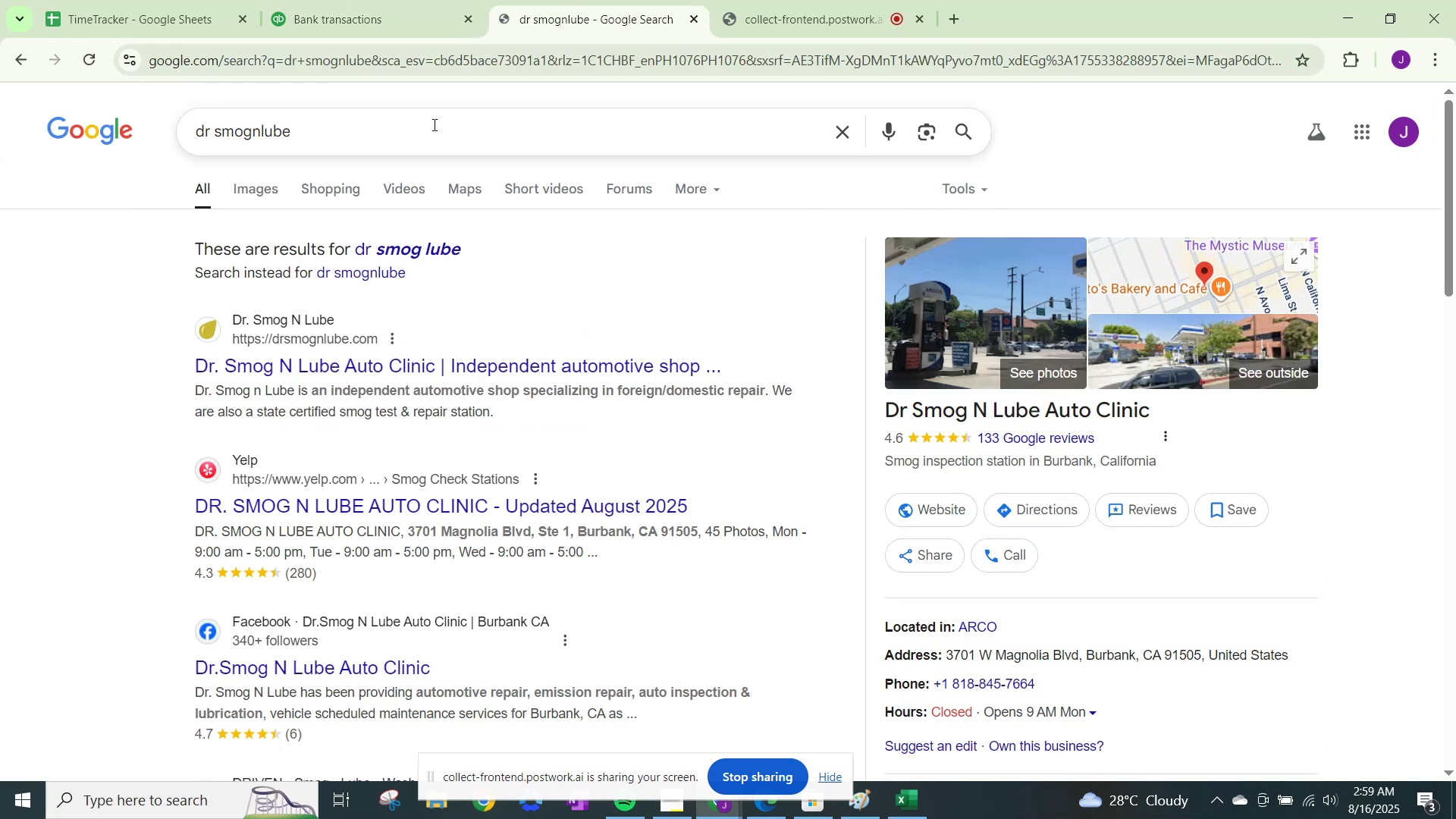 
left_click([378, 0])
 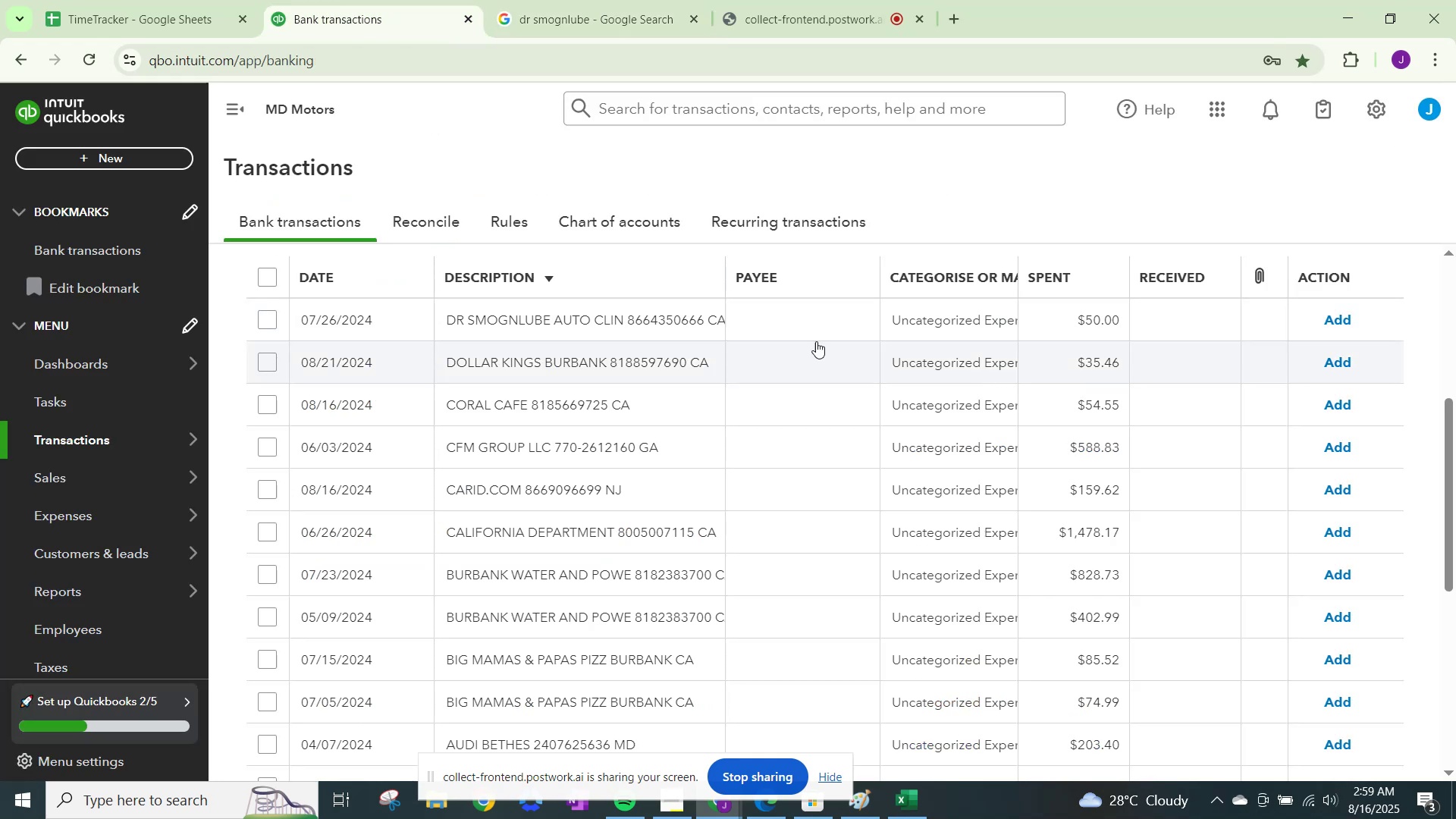 
left_click([924, 309])
 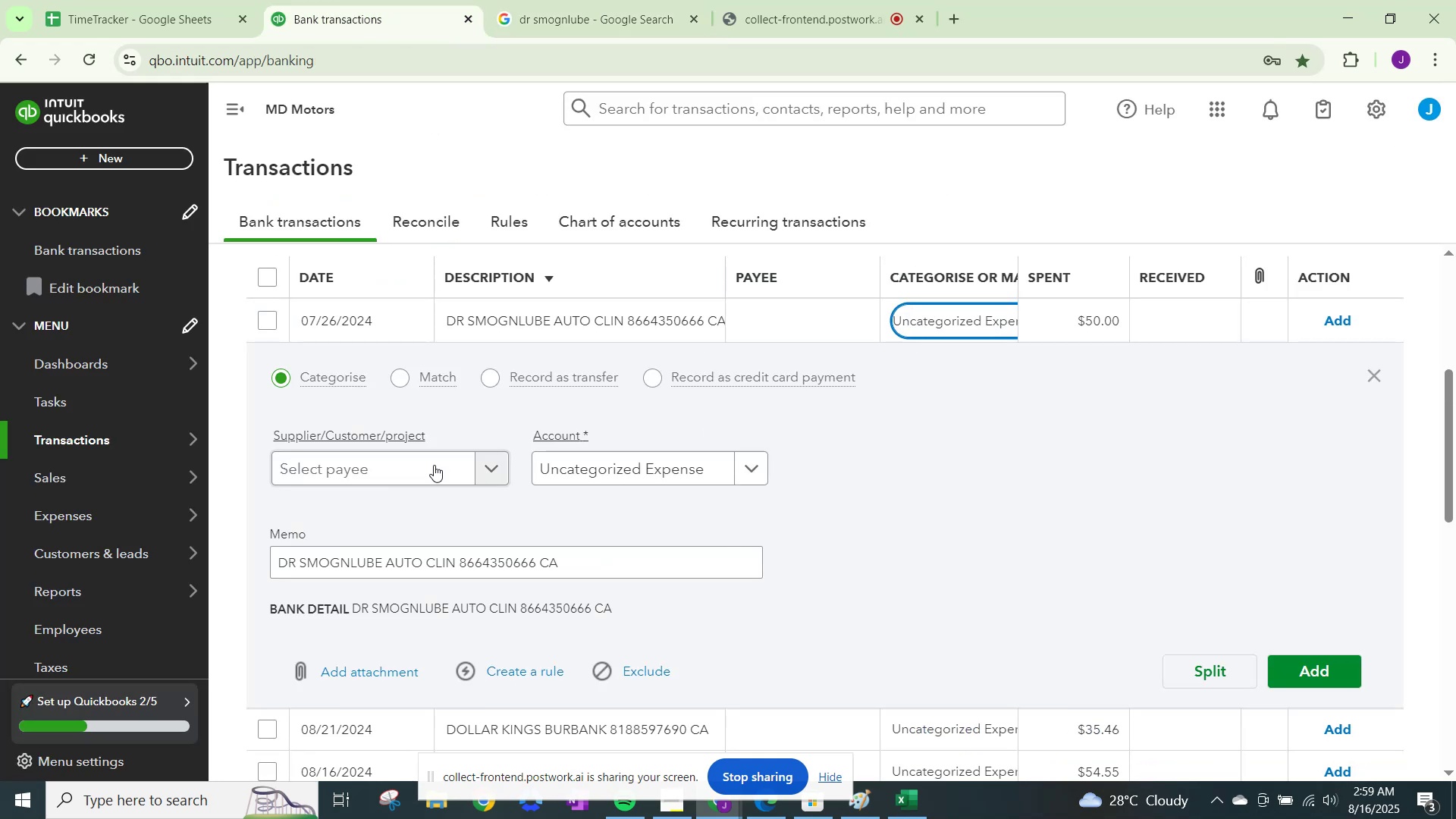 
left_click([409, 453])
 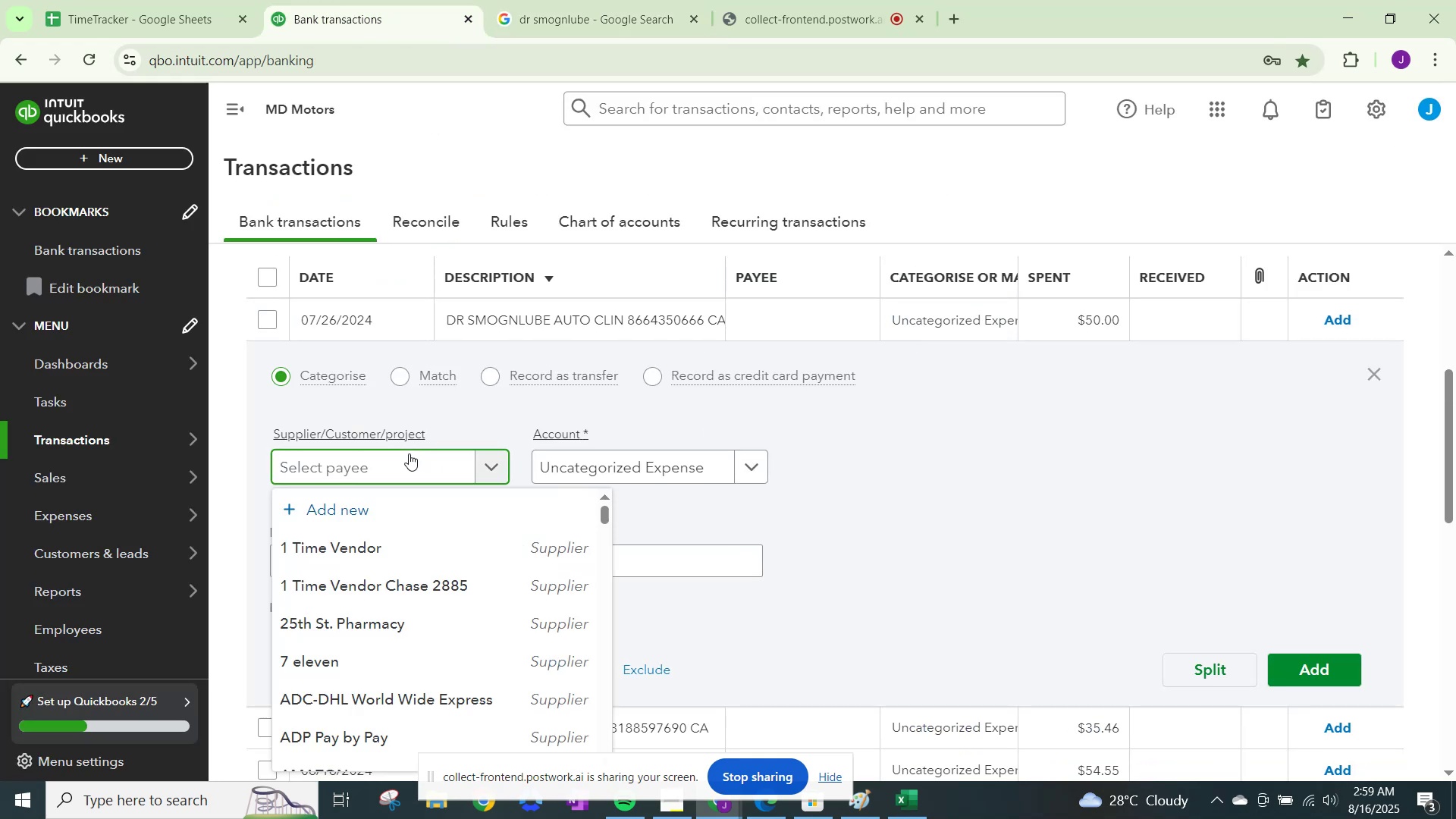 
type(Dr. Smognlube Auto)
 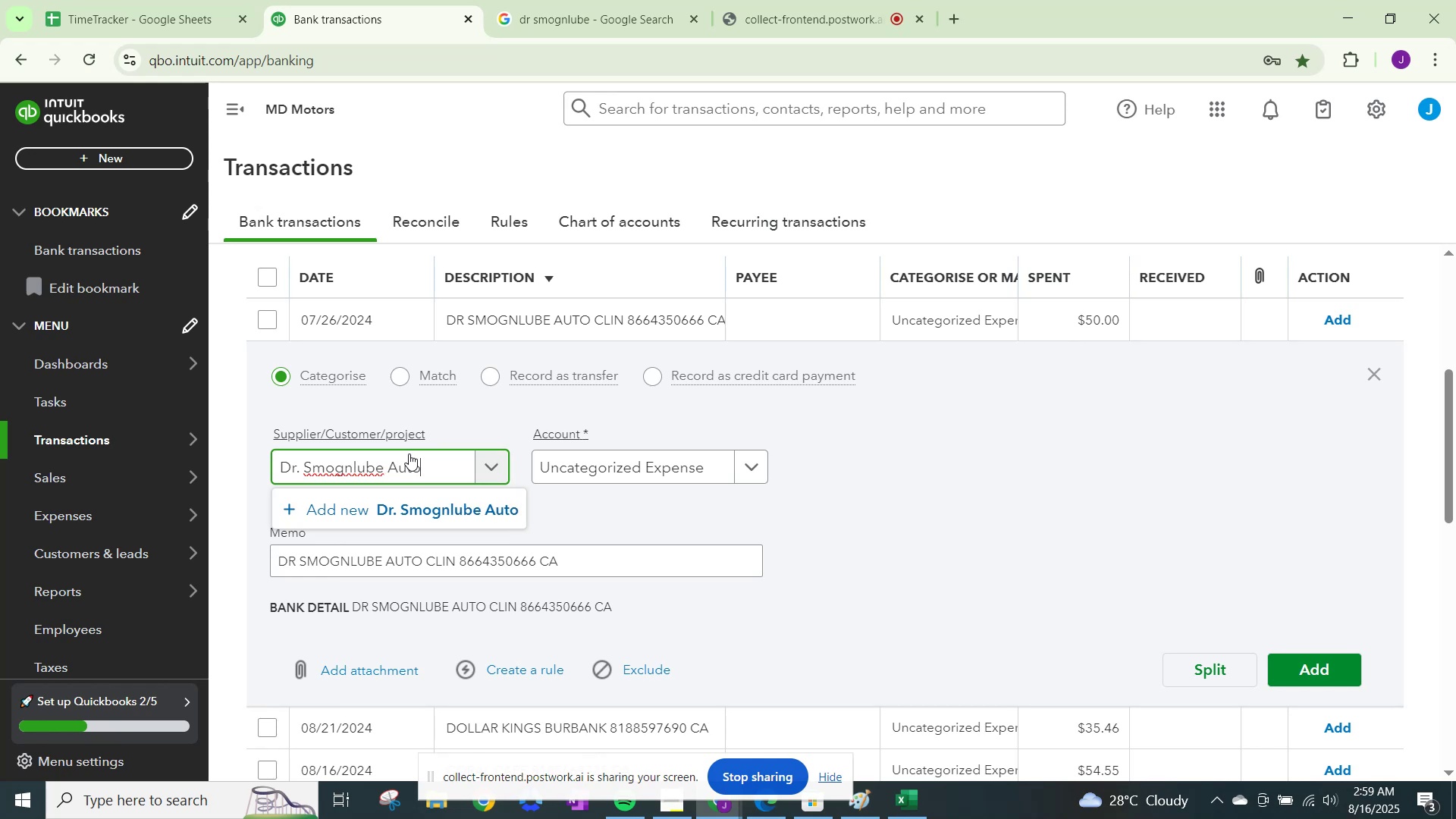 
left_click([422, 506])
 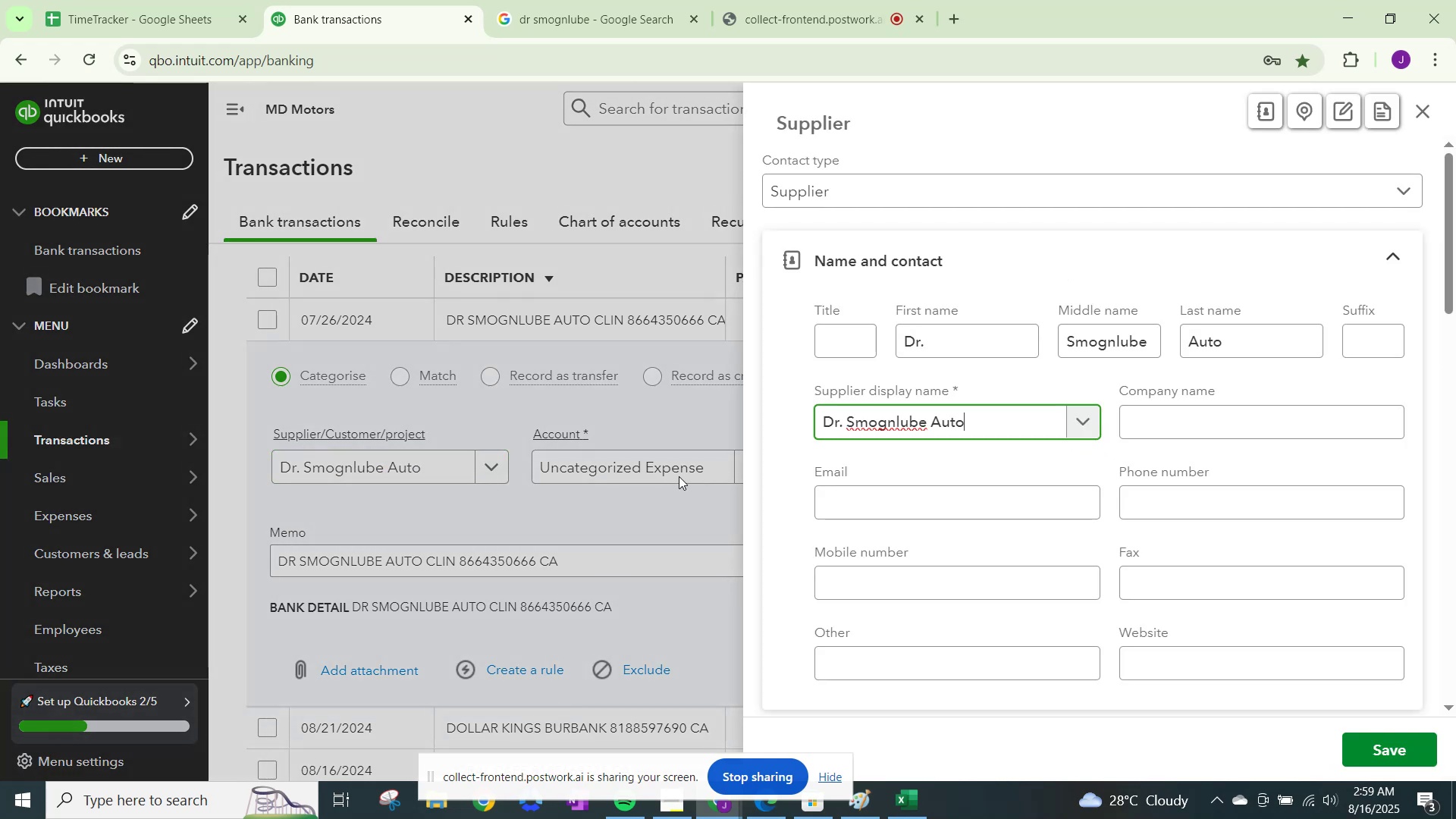 
scroll: coordinate [922, 546], scroll_direction: down, amount: 16.0
 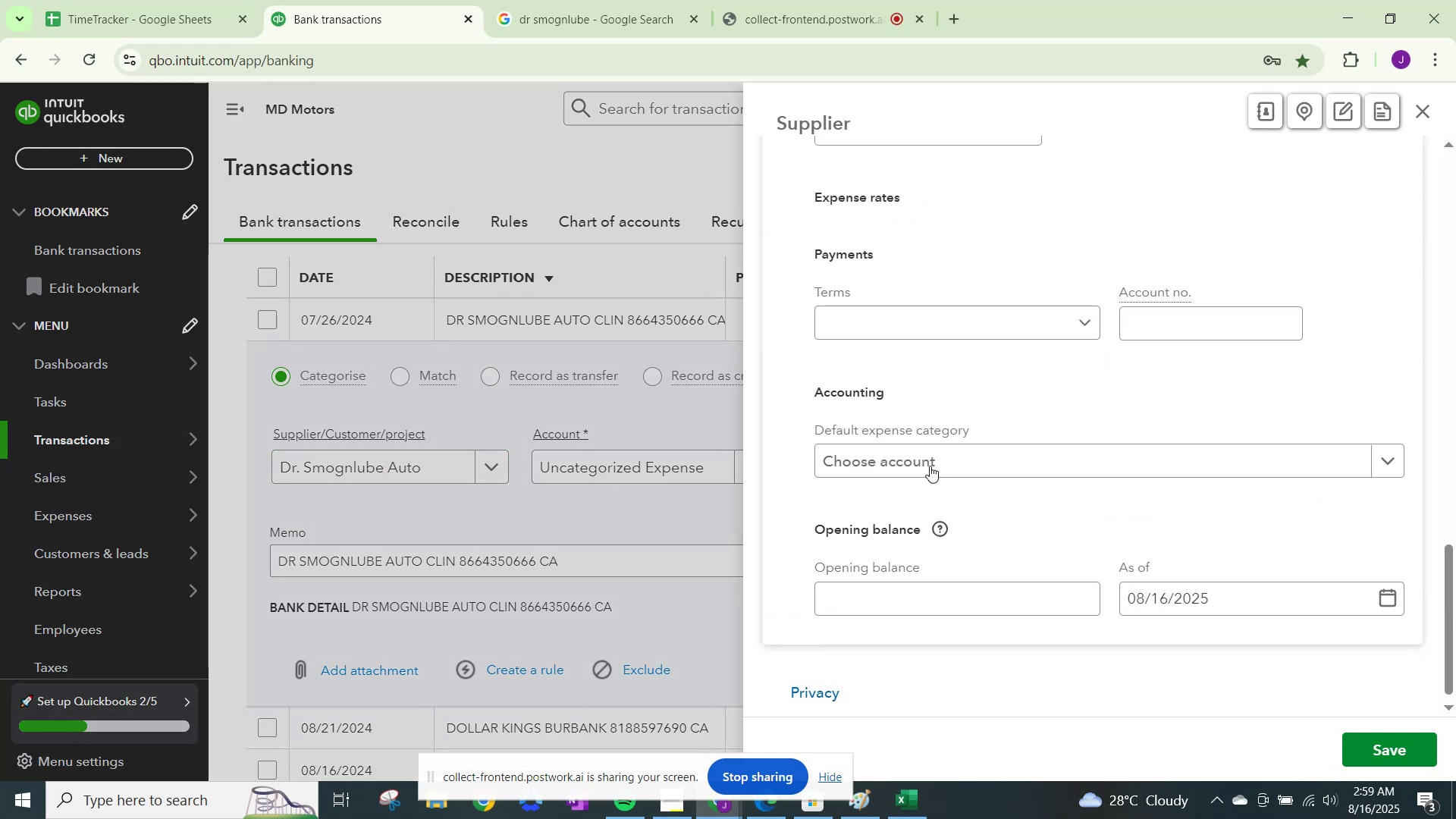 
left_click([933, 457])
 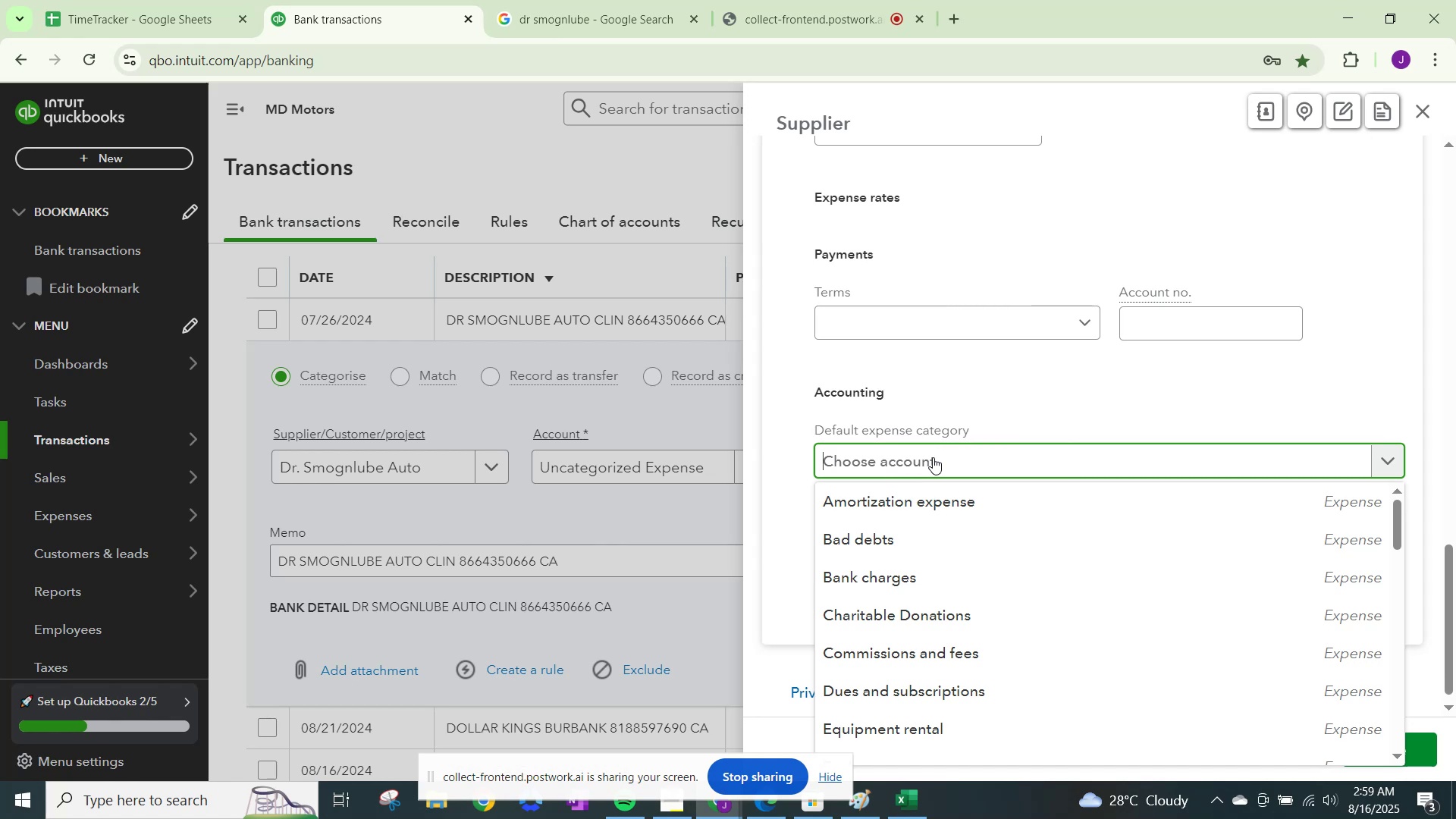 
type(repairs)
 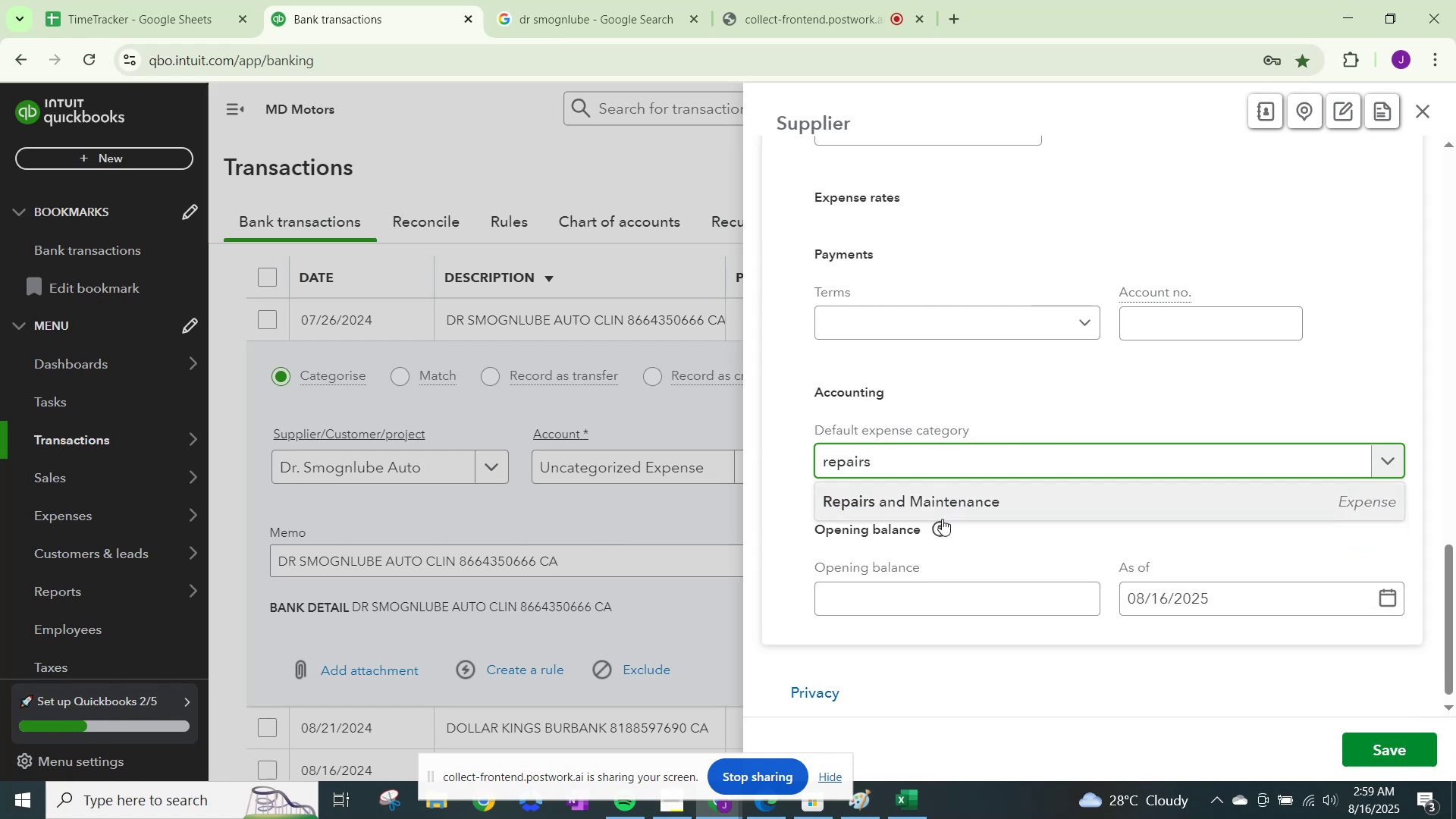 
left_click([943, 497])
 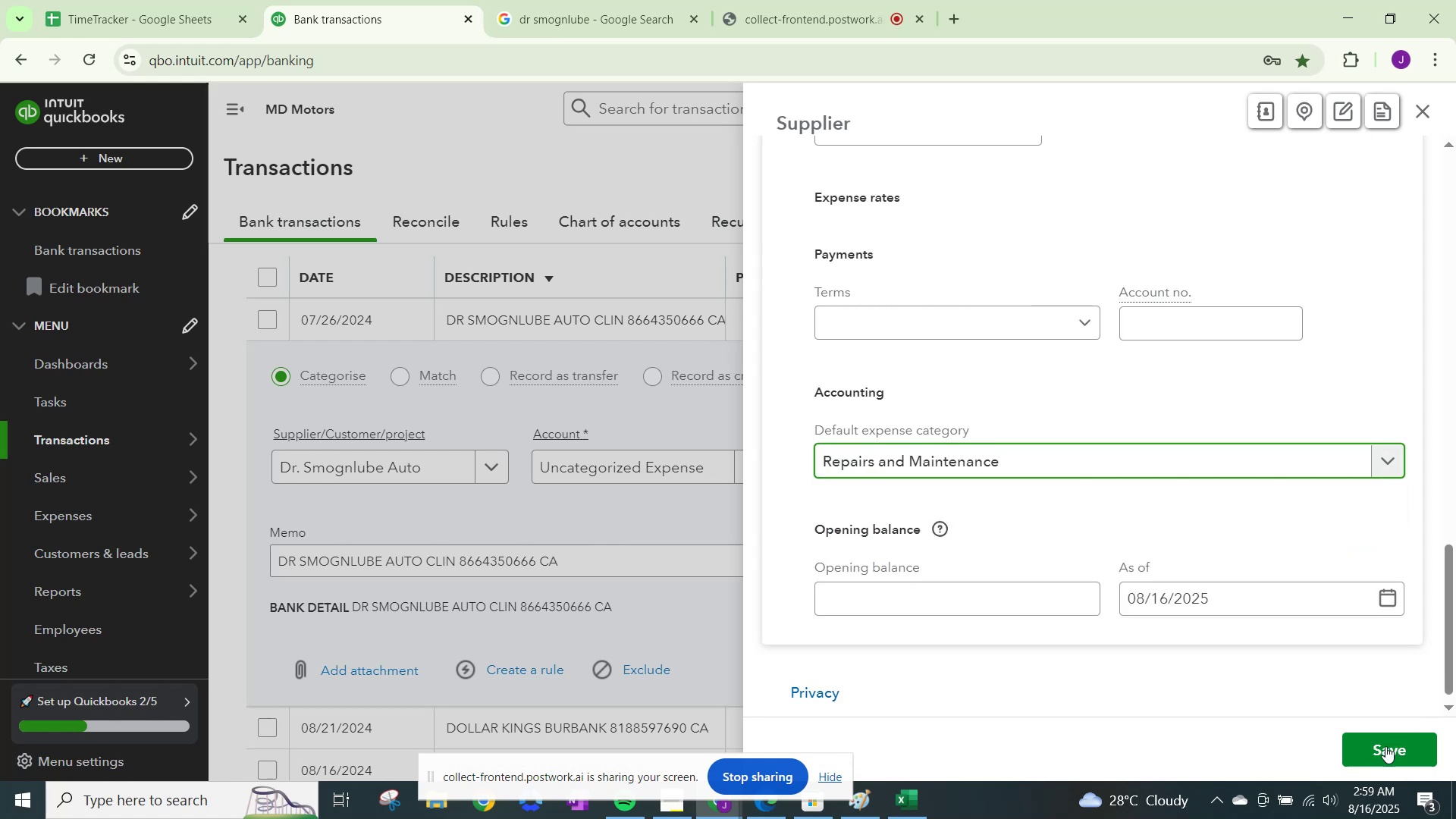 
left_click([1390, 748])
 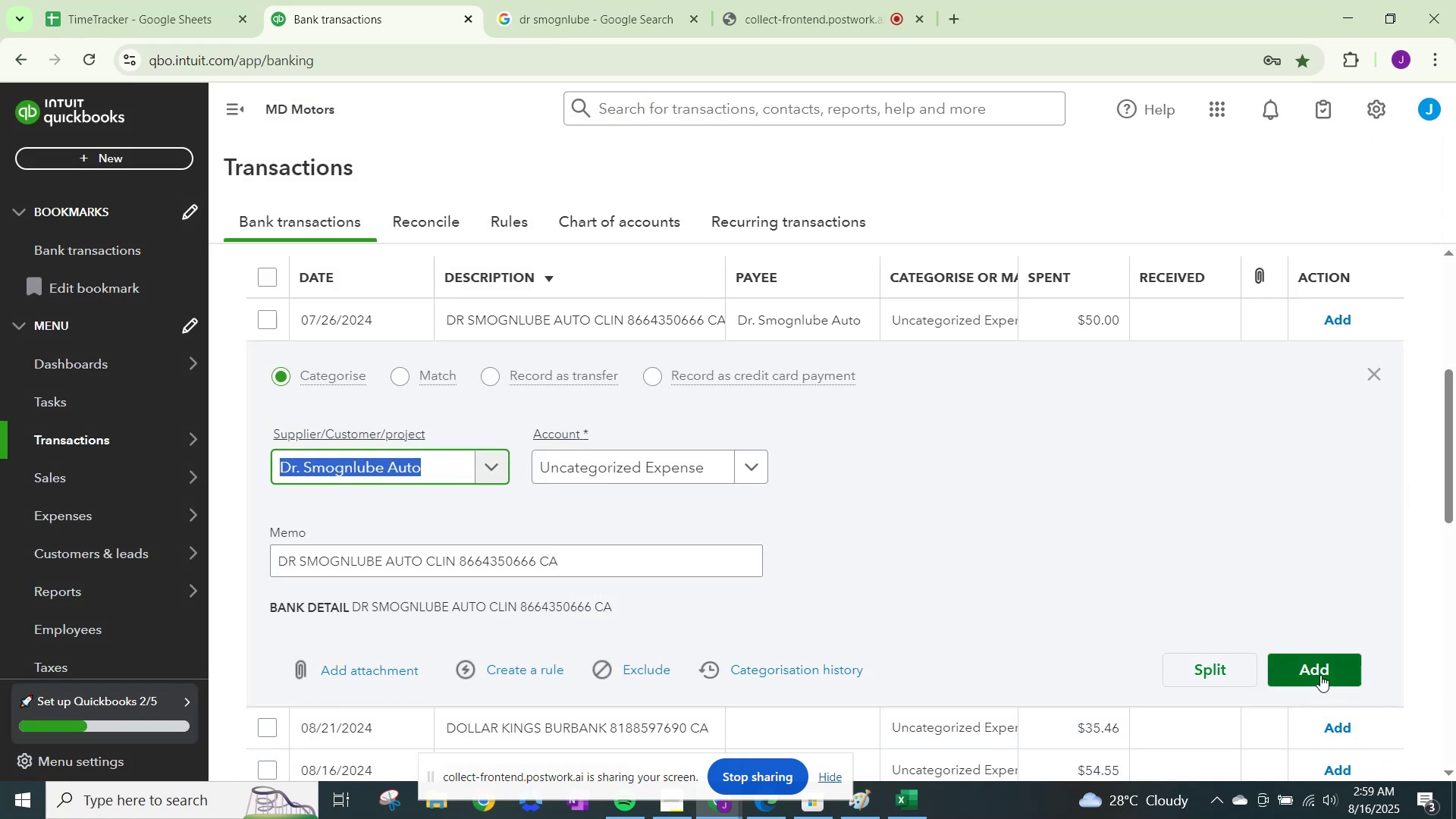 
left_click([1321, 661])
 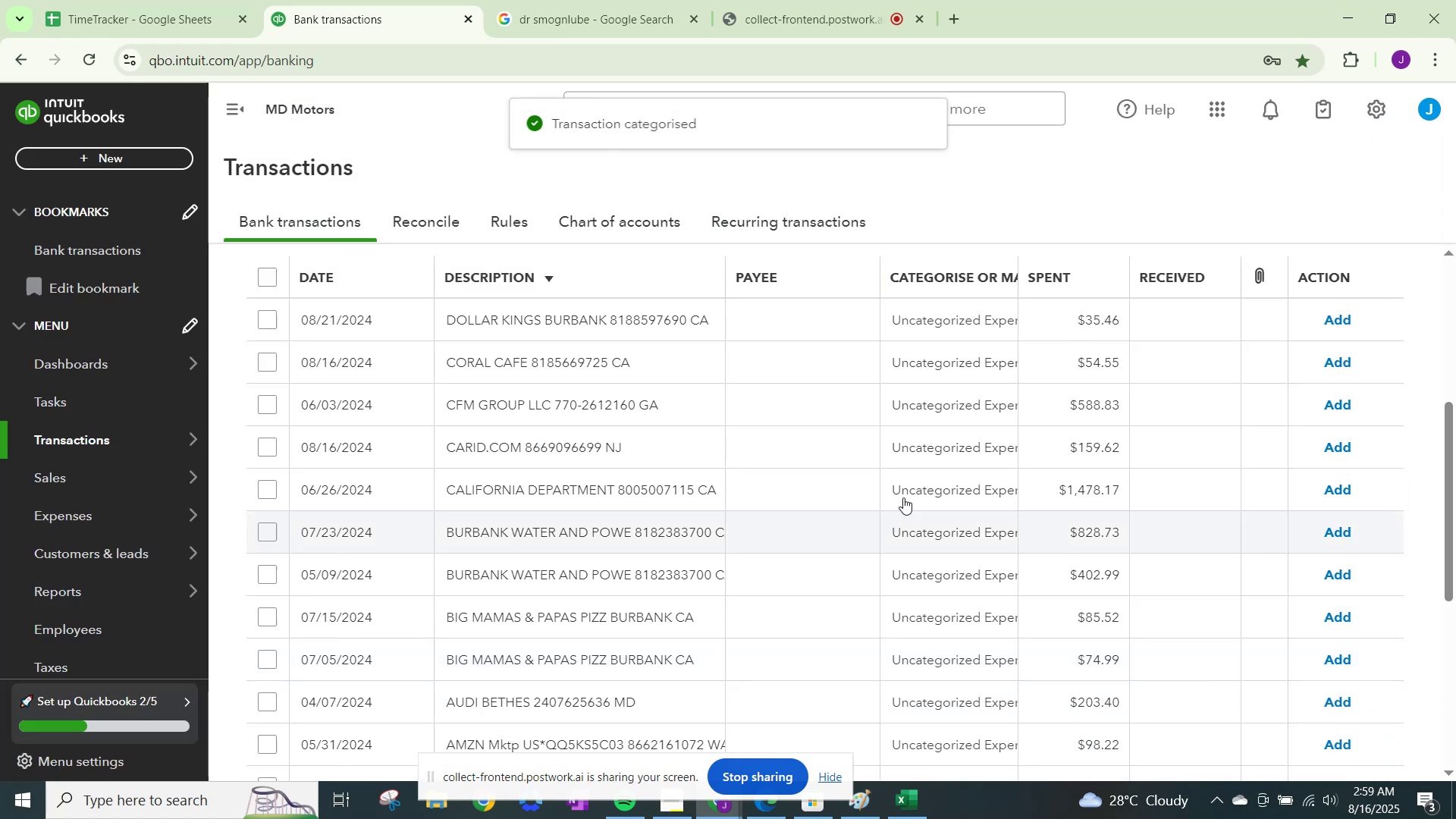 
scroll: coordinate [657, 388], scroll_direction: up, amount: 5.0
 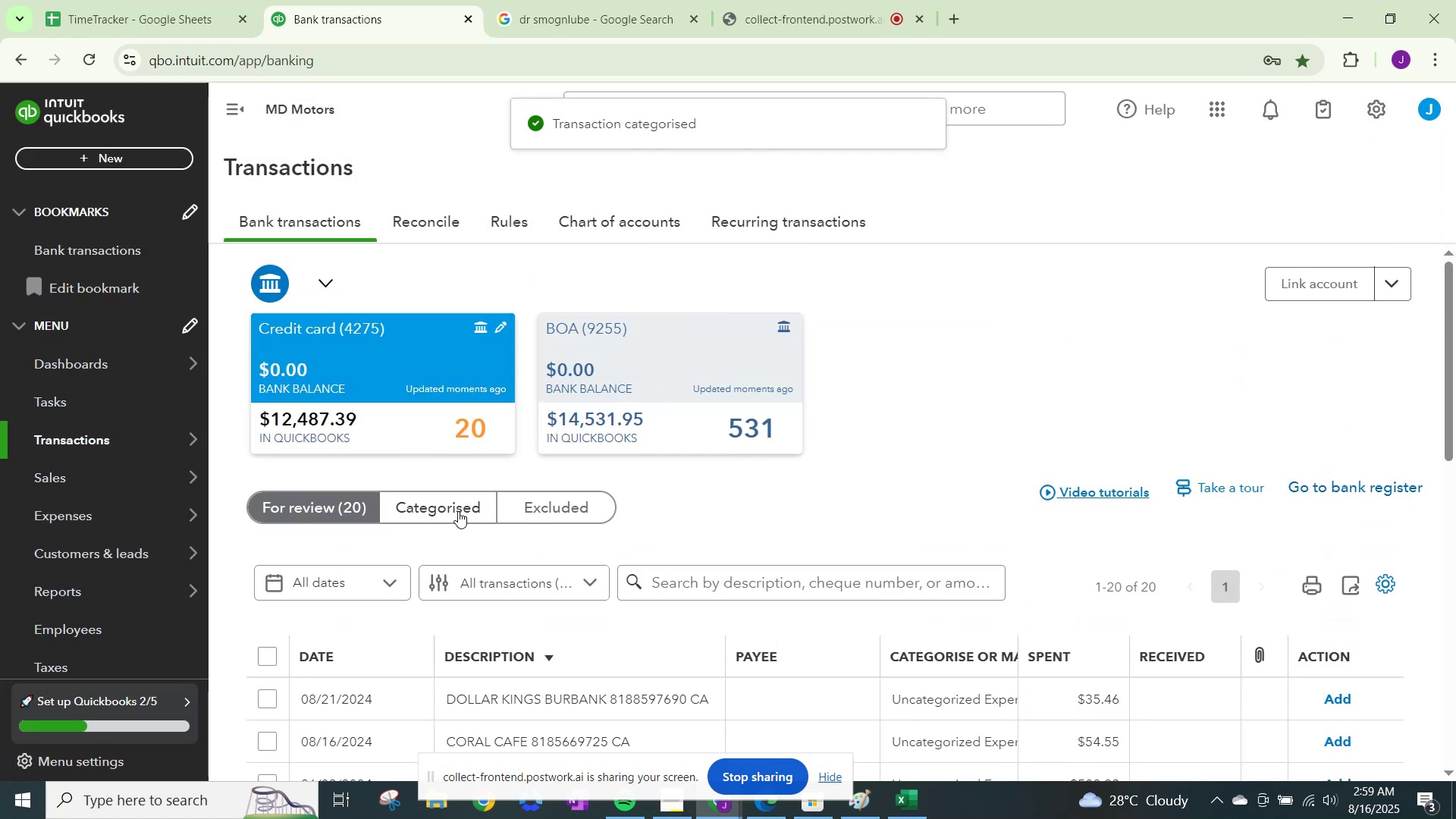 
left_click([436, 507])
 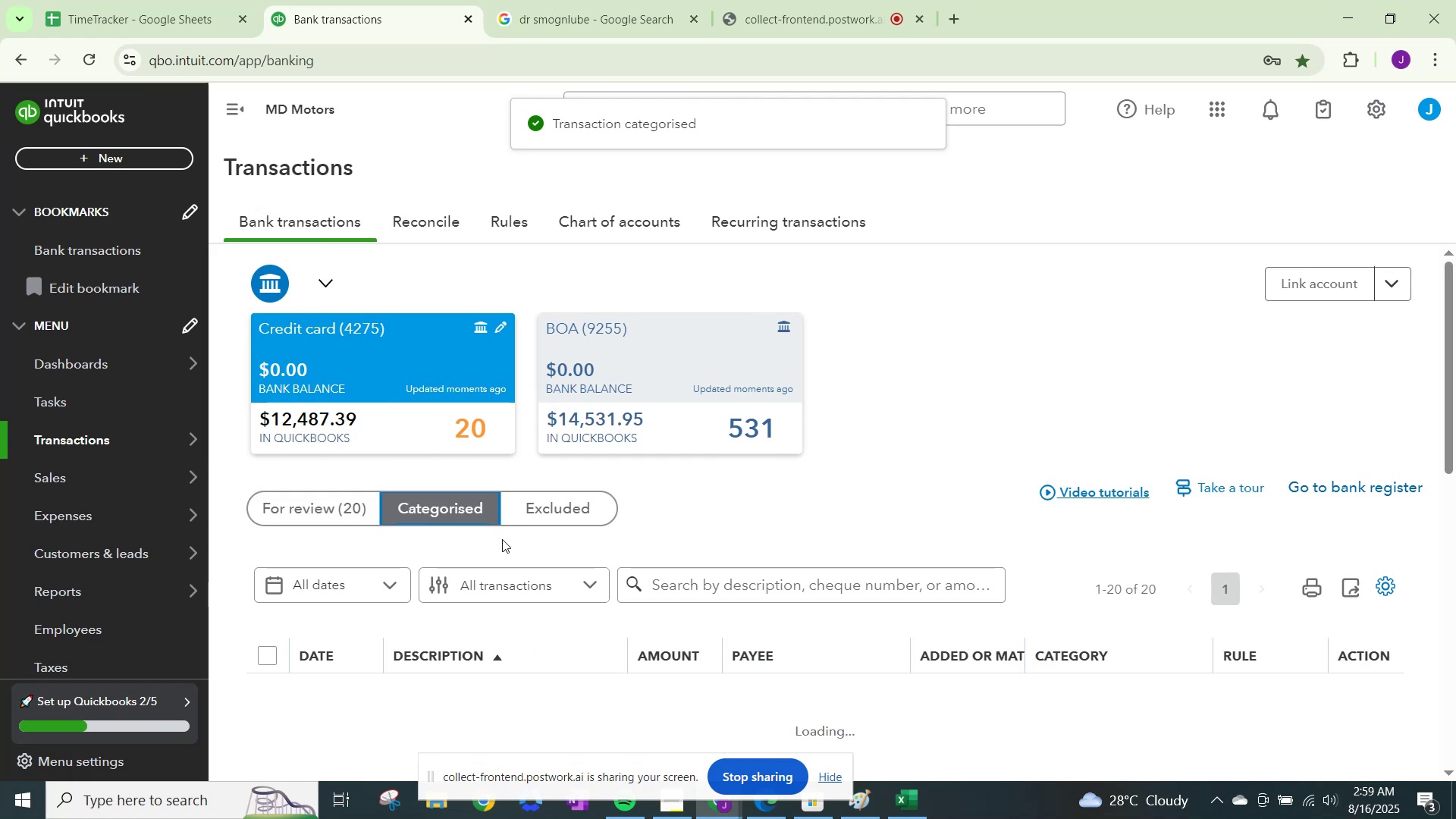 
scroll: coordinate [653, 555], scroll_direction: down, amount: 5.0
 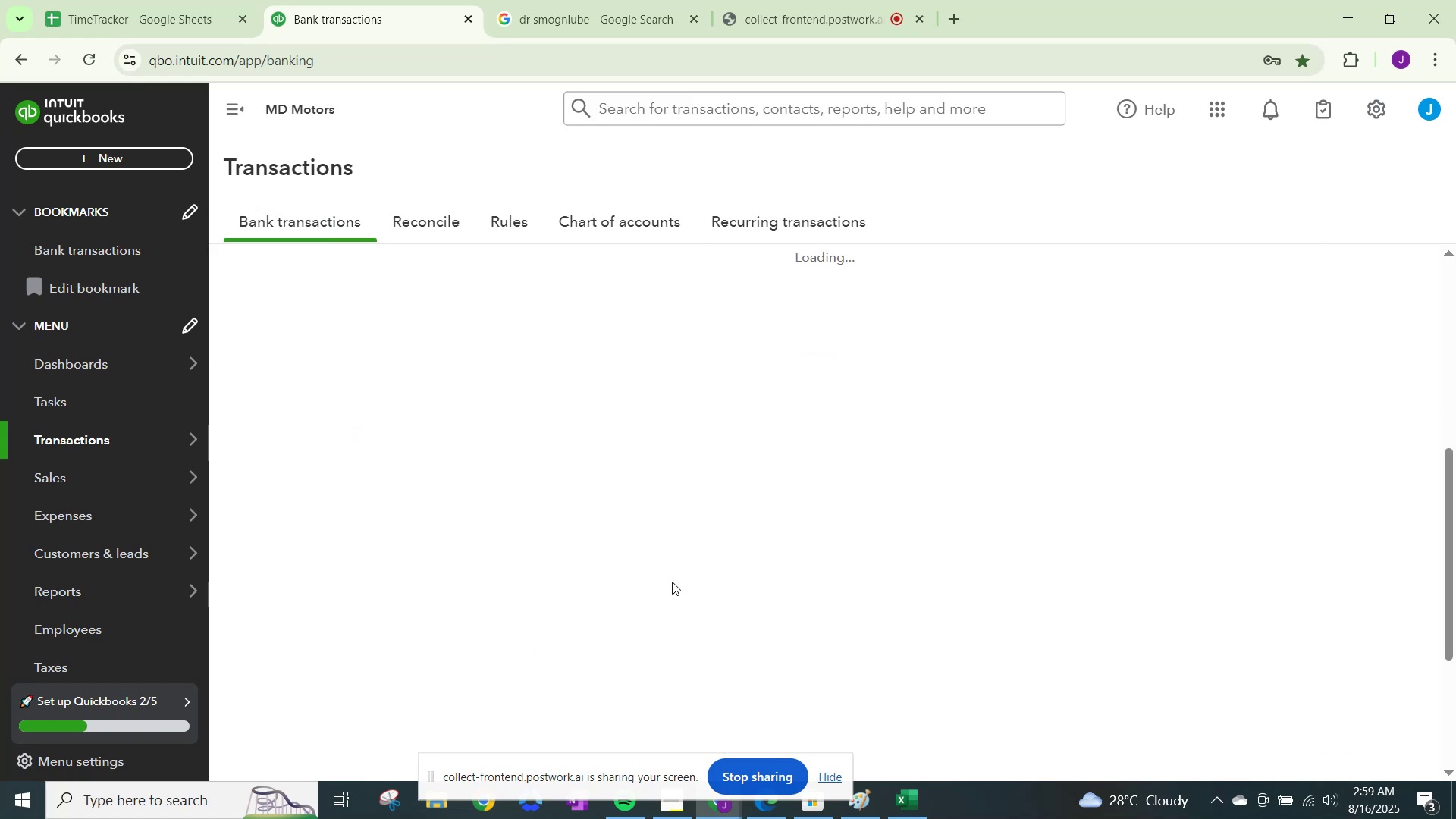 
scroll: coordinate [677, 567], scroll_direction: up, amount: 1.0
 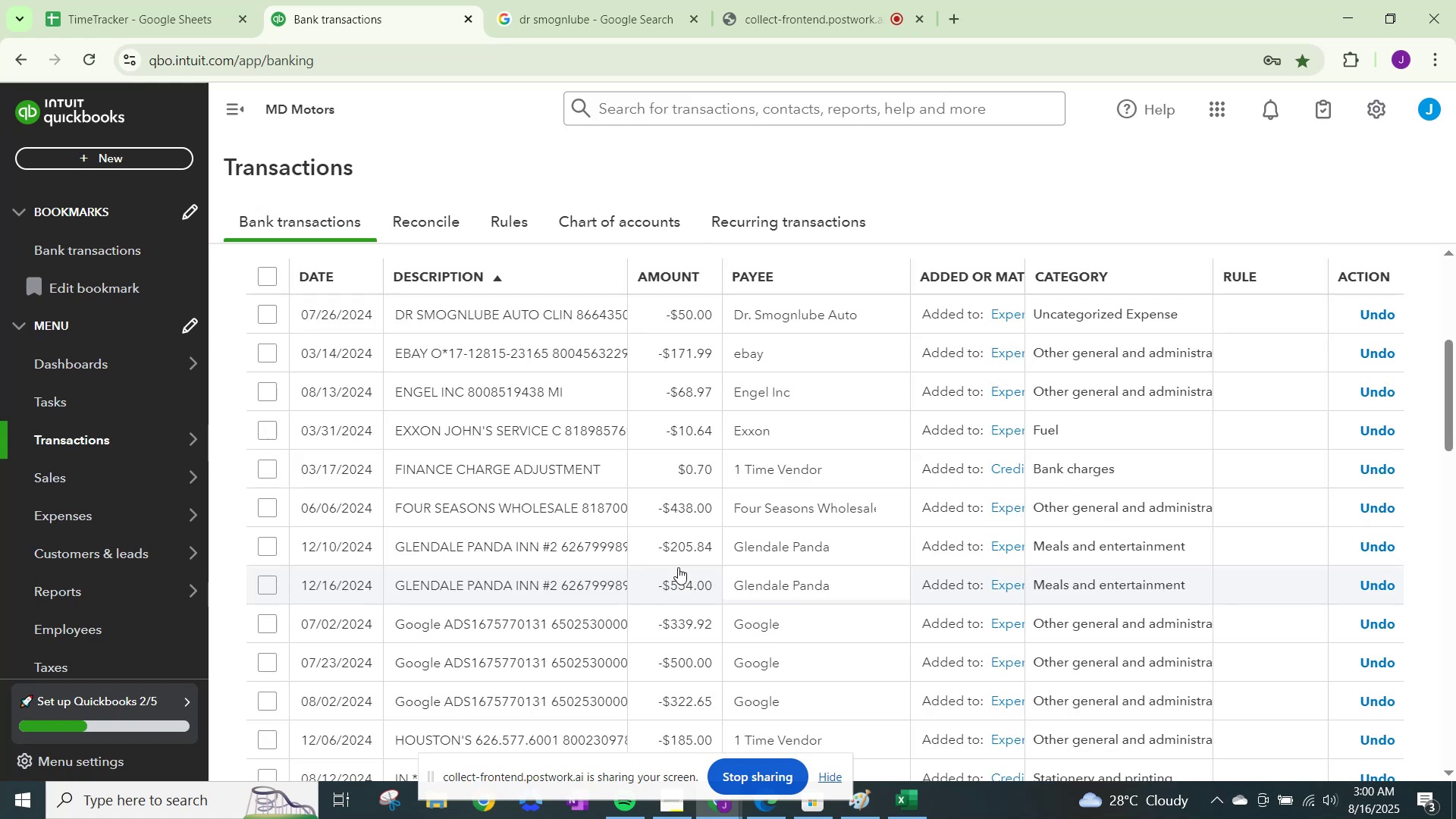 
left_click([1100, 310])
 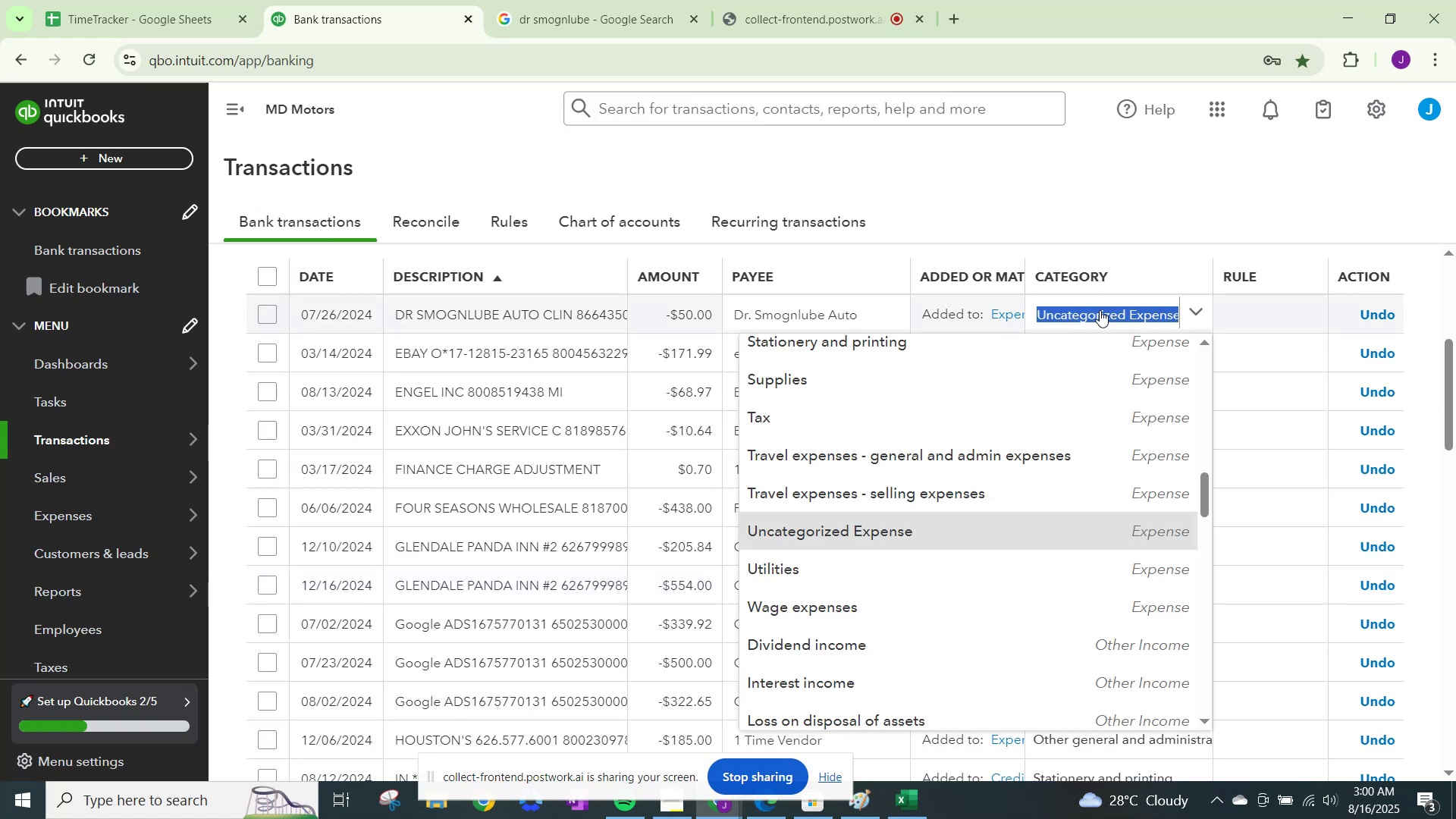 
type(repairs)
 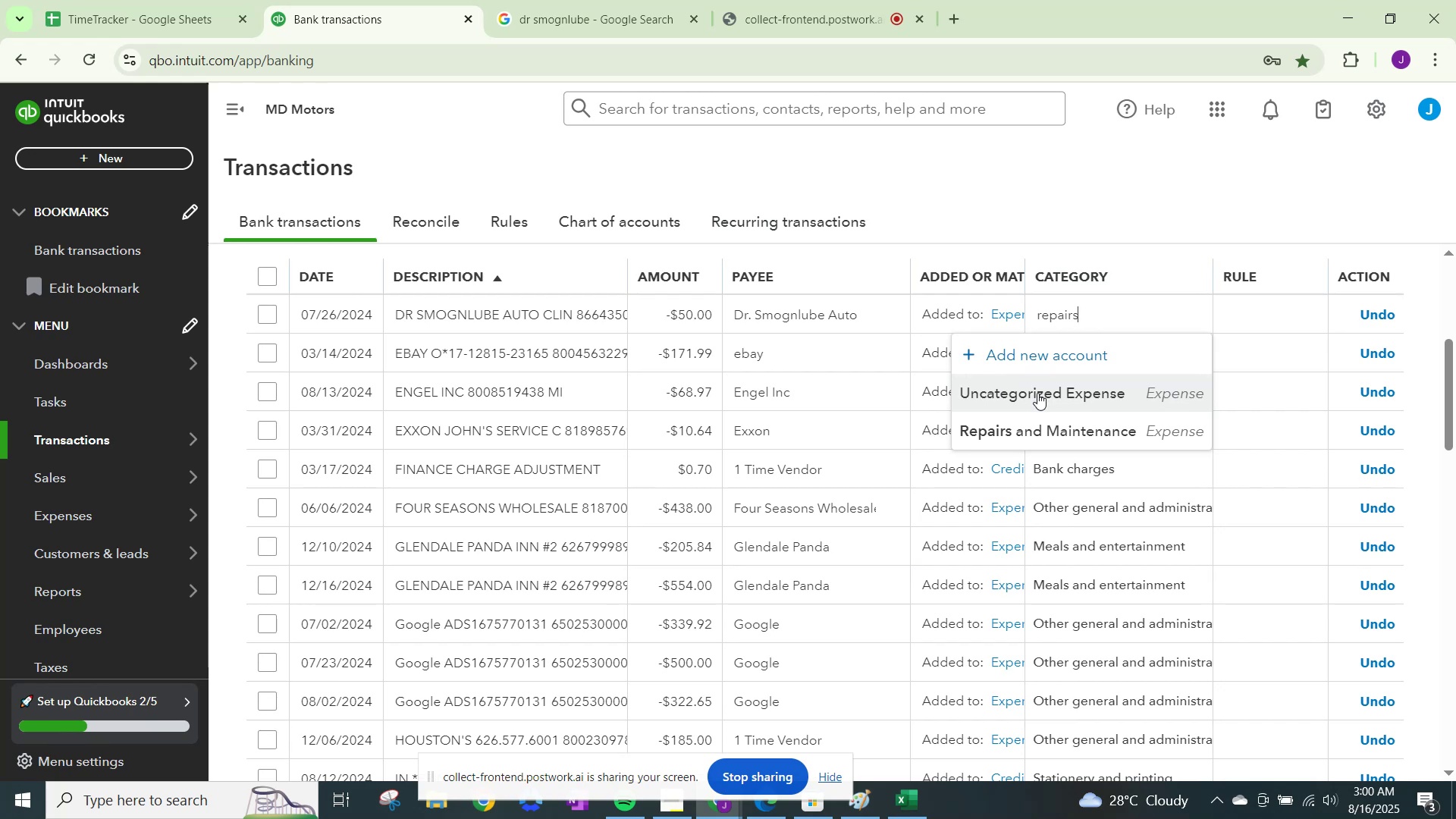 
left_click([1046, 425])
 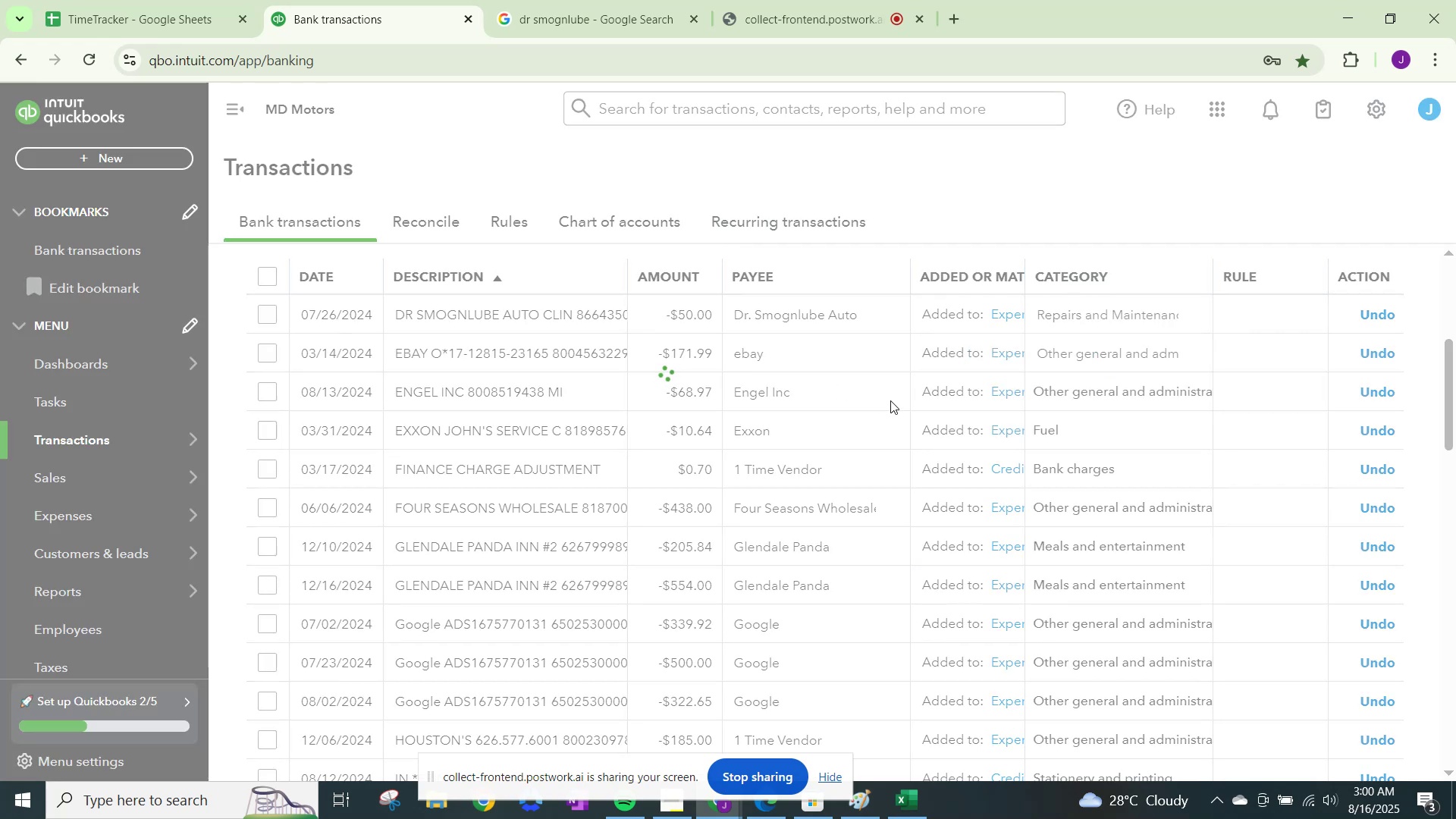 
scroll: coordinate [358, 364], scroll_direction: up, amount: 4.0
 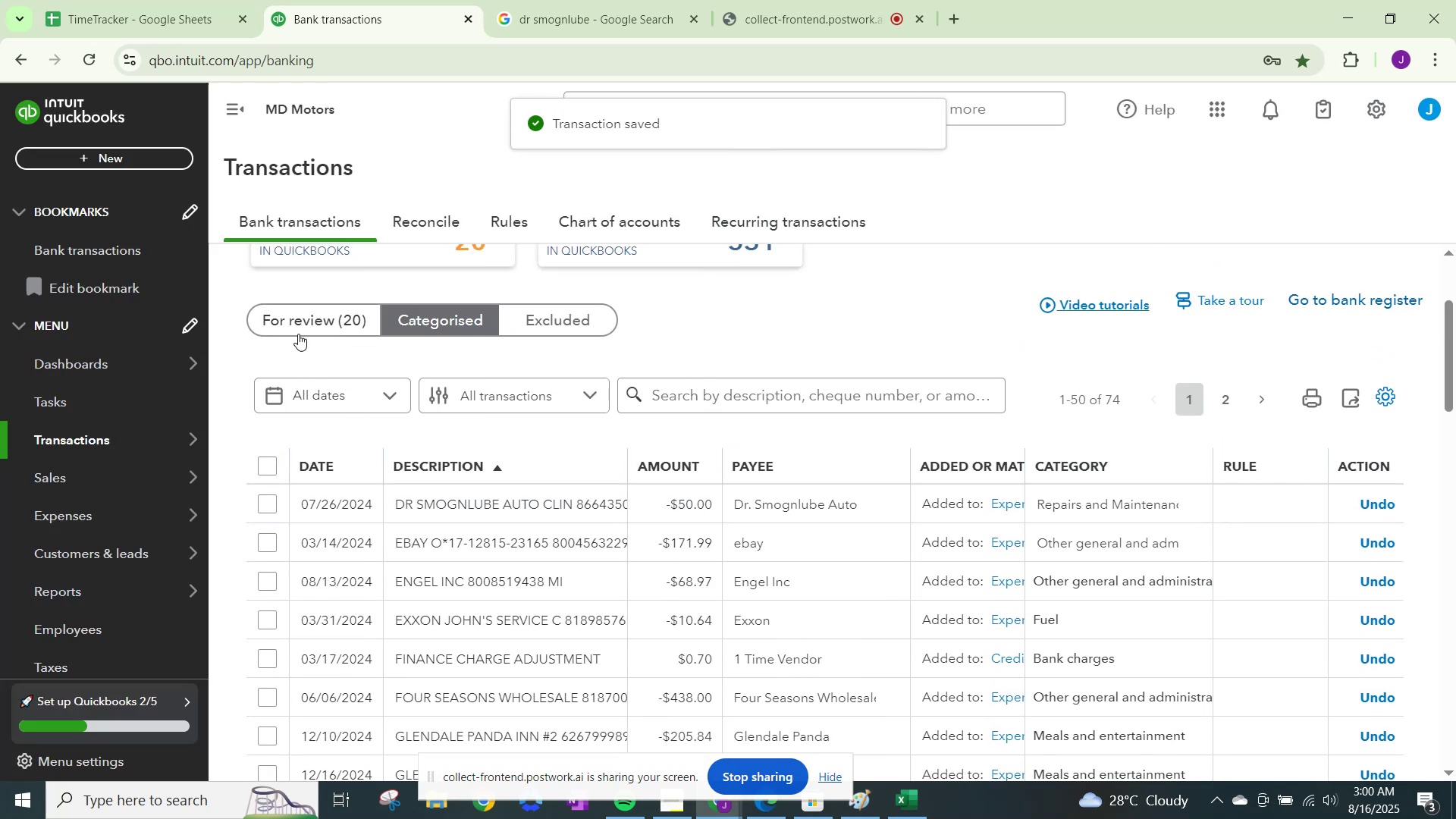 
left_click([301, 324])
 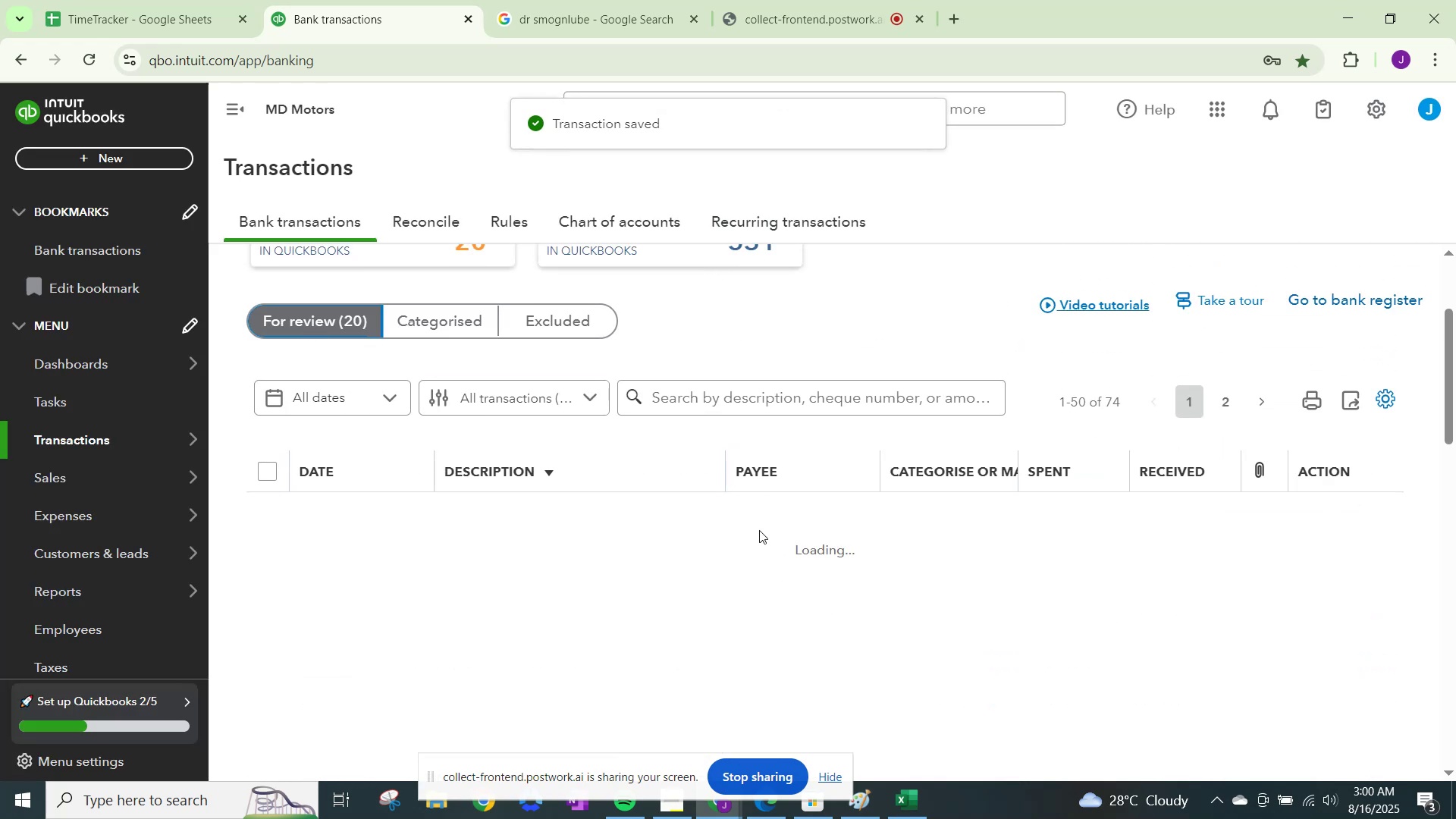 
scroll: coordinate [759, 530], scroll_direction: down, amount: 2.0
 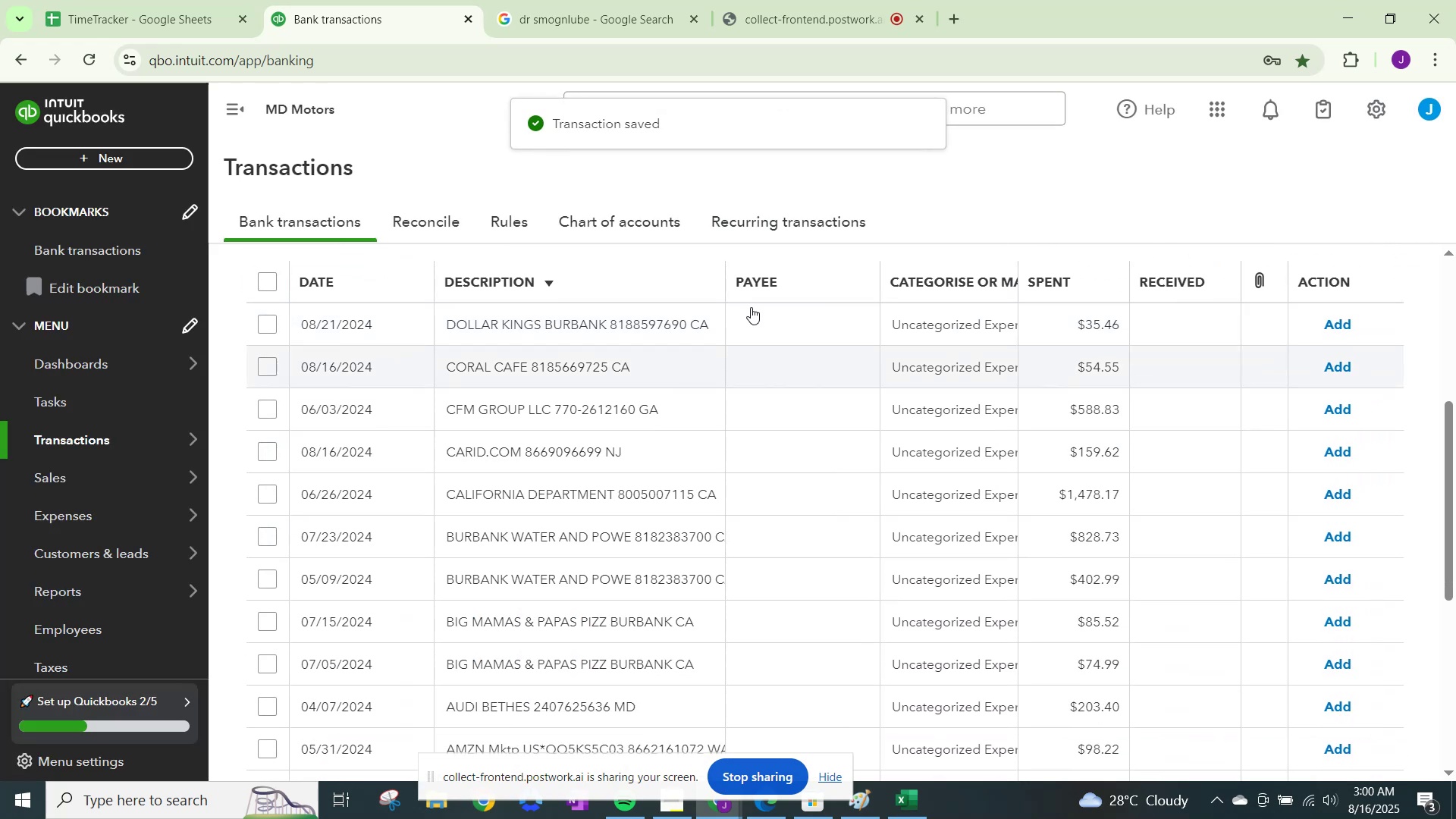 
left_click([567, 0])
 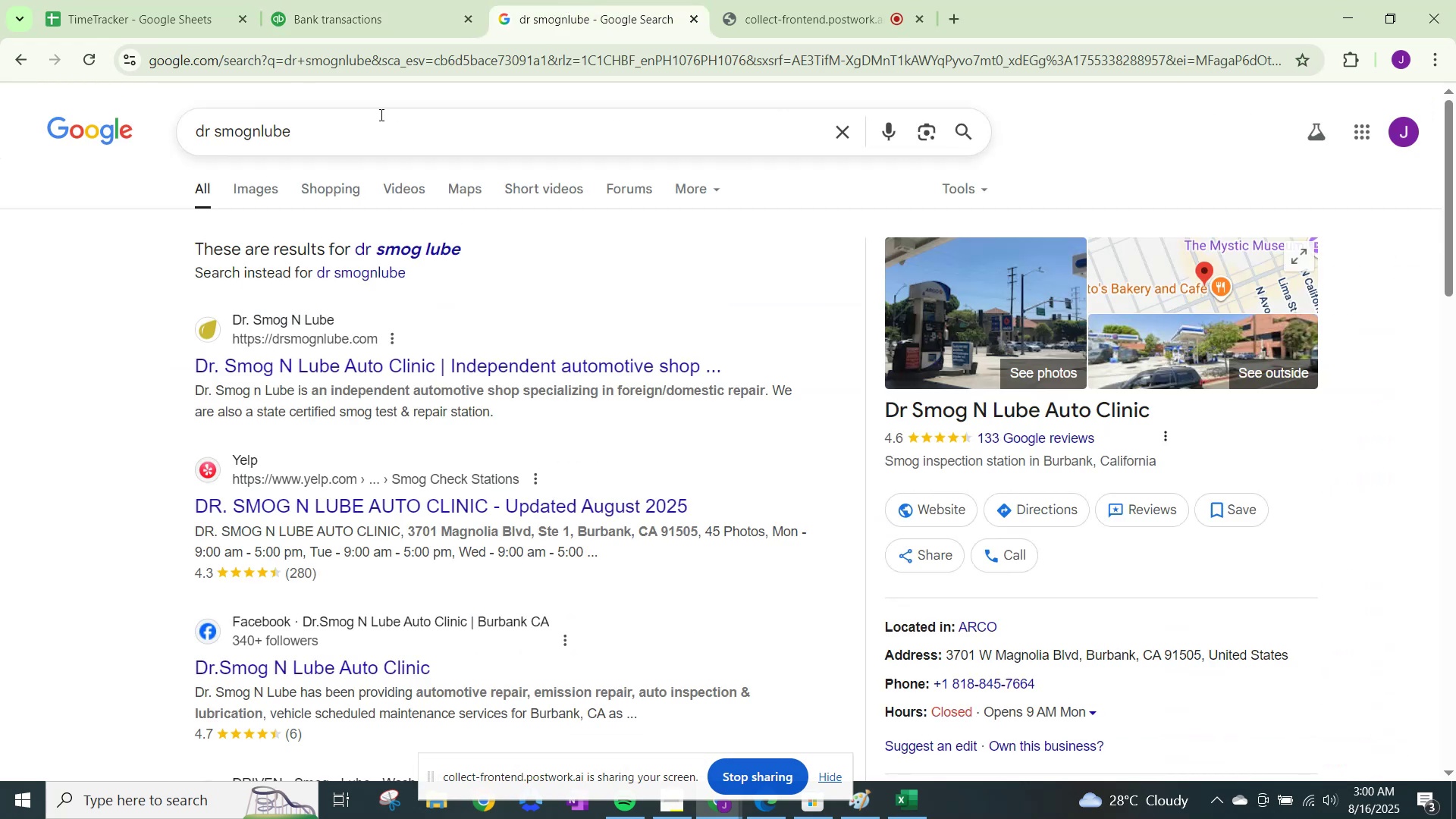 
left_click_drag(start_coordinate=[379, 117], to_coordinate=[0, 114])
 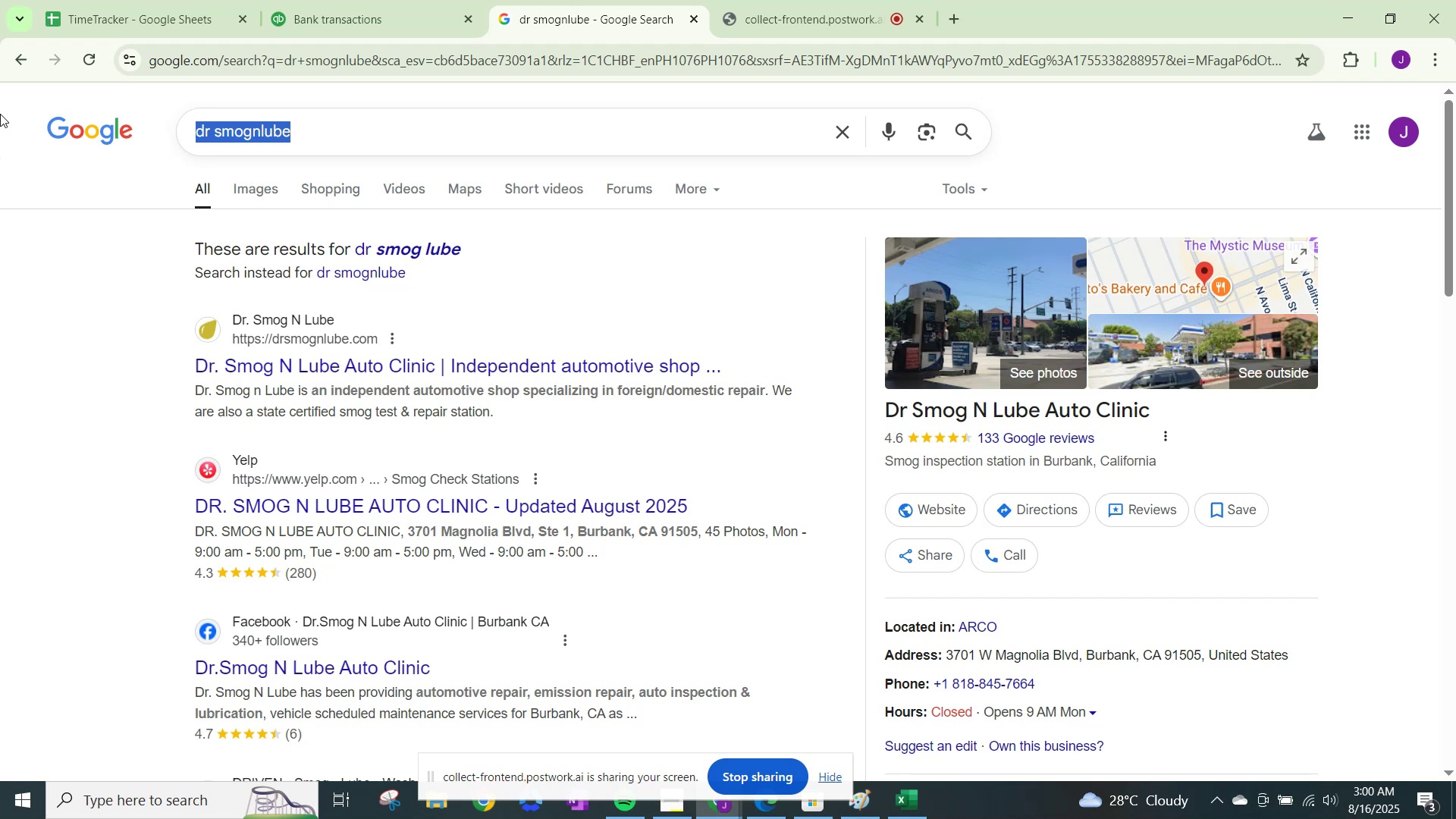 
type(dollar kinng)
 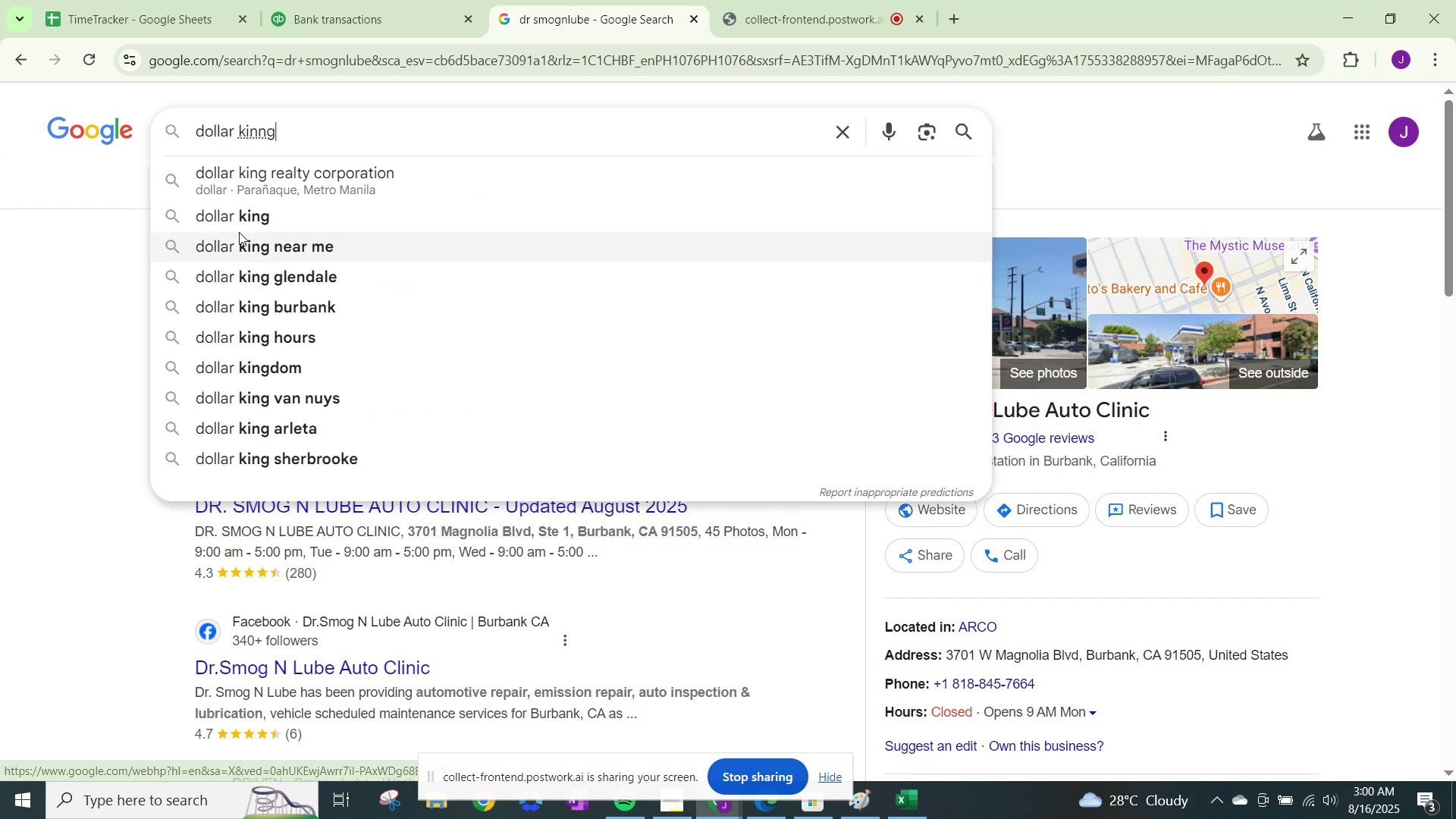 
left_click([243, 218])
 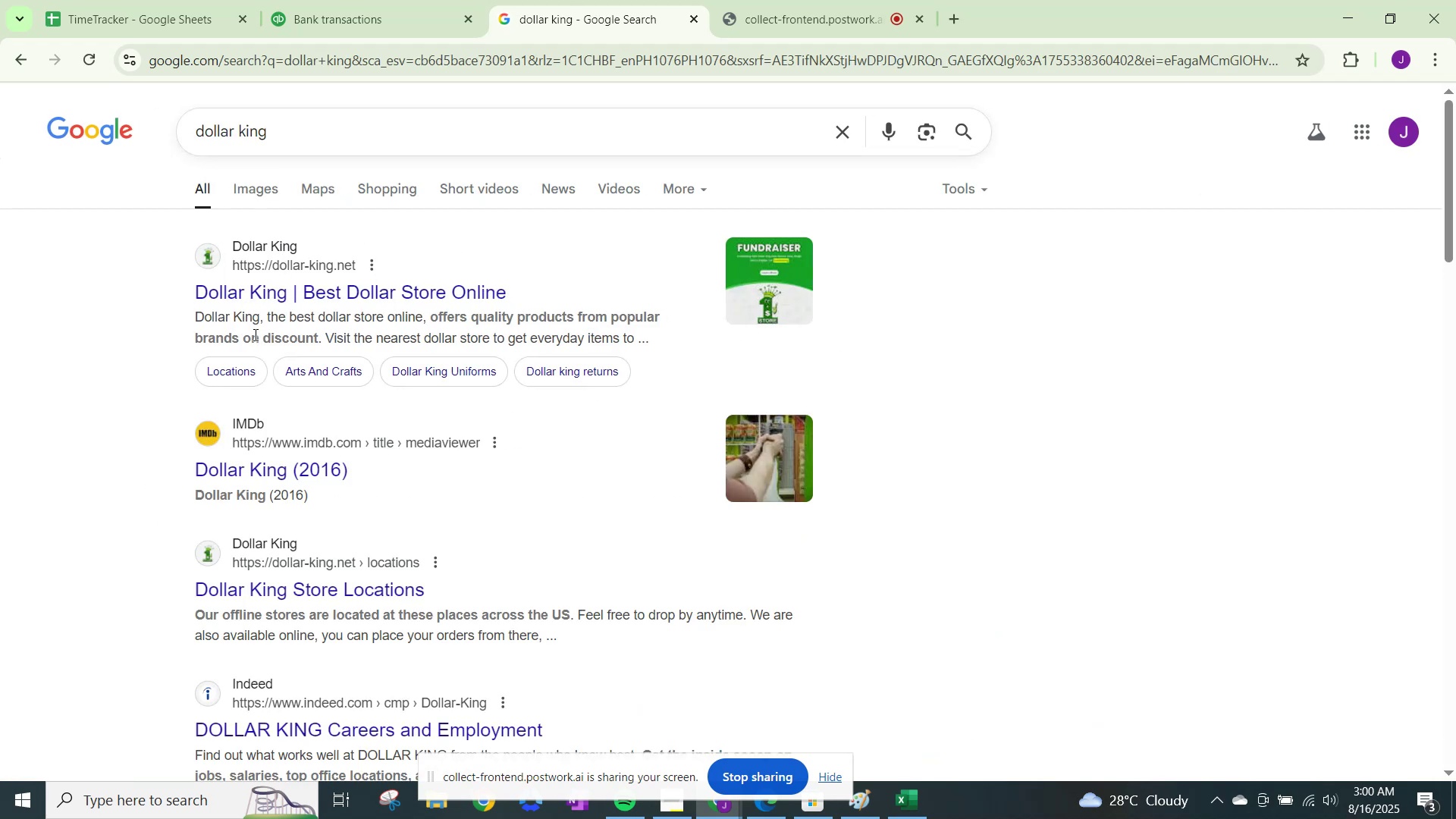 
wait(6.26)
 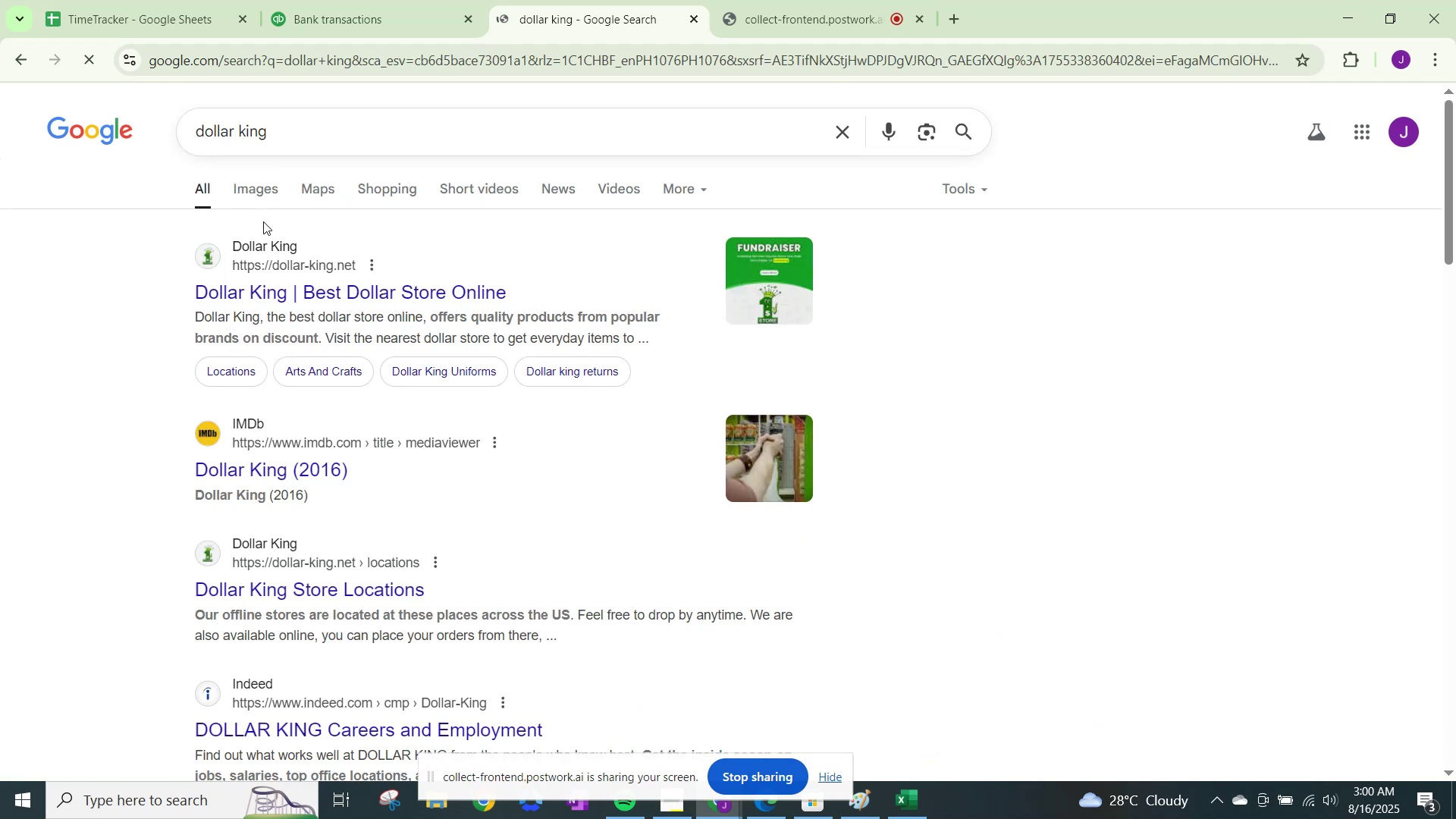 
scroll: coordinate [248, 337], scroll_direction: down, amount: 2.0
 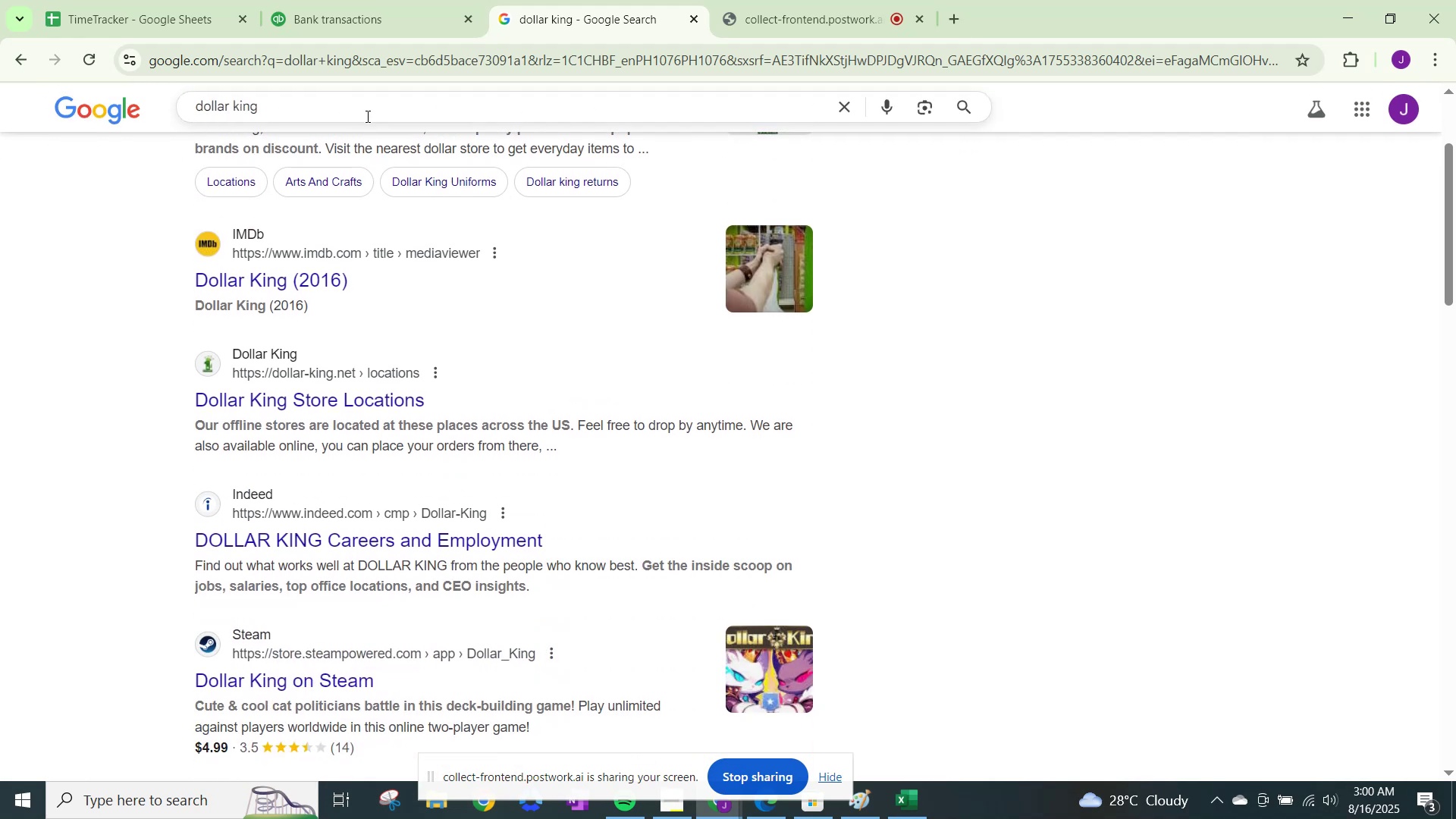 
wait(8.3)
 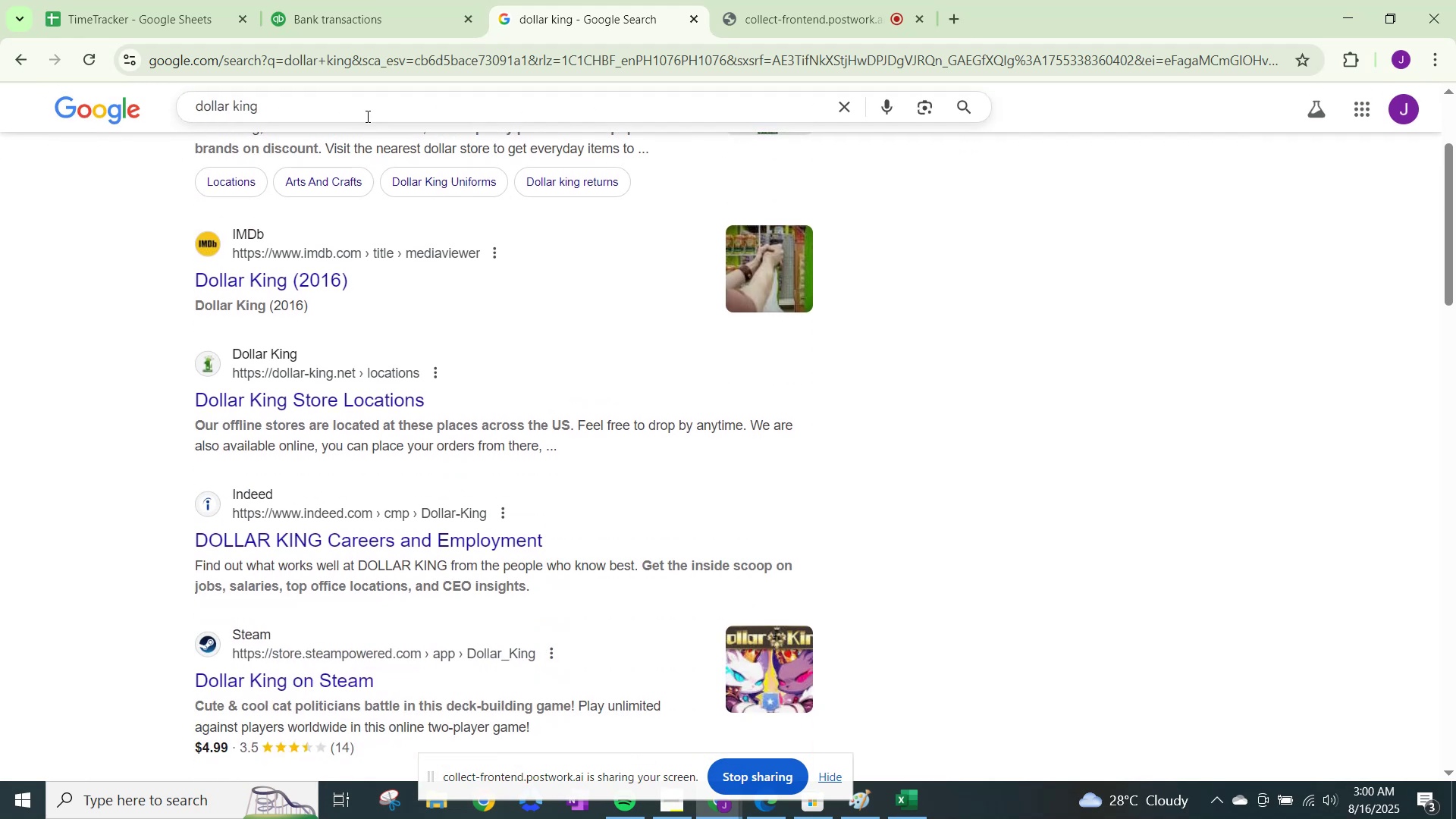 
left_click([424, 0])
 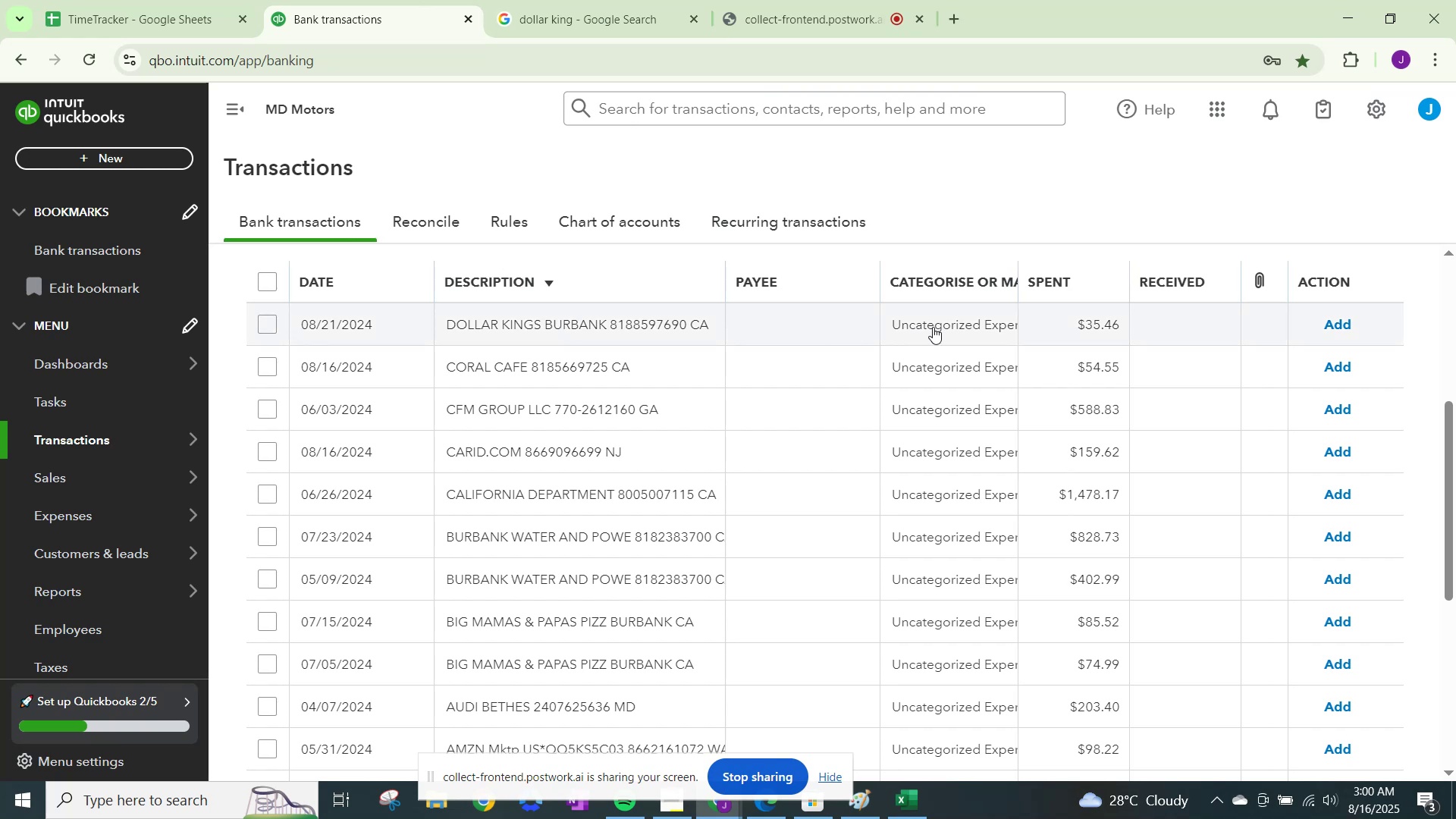 
left_click([959, 326])
 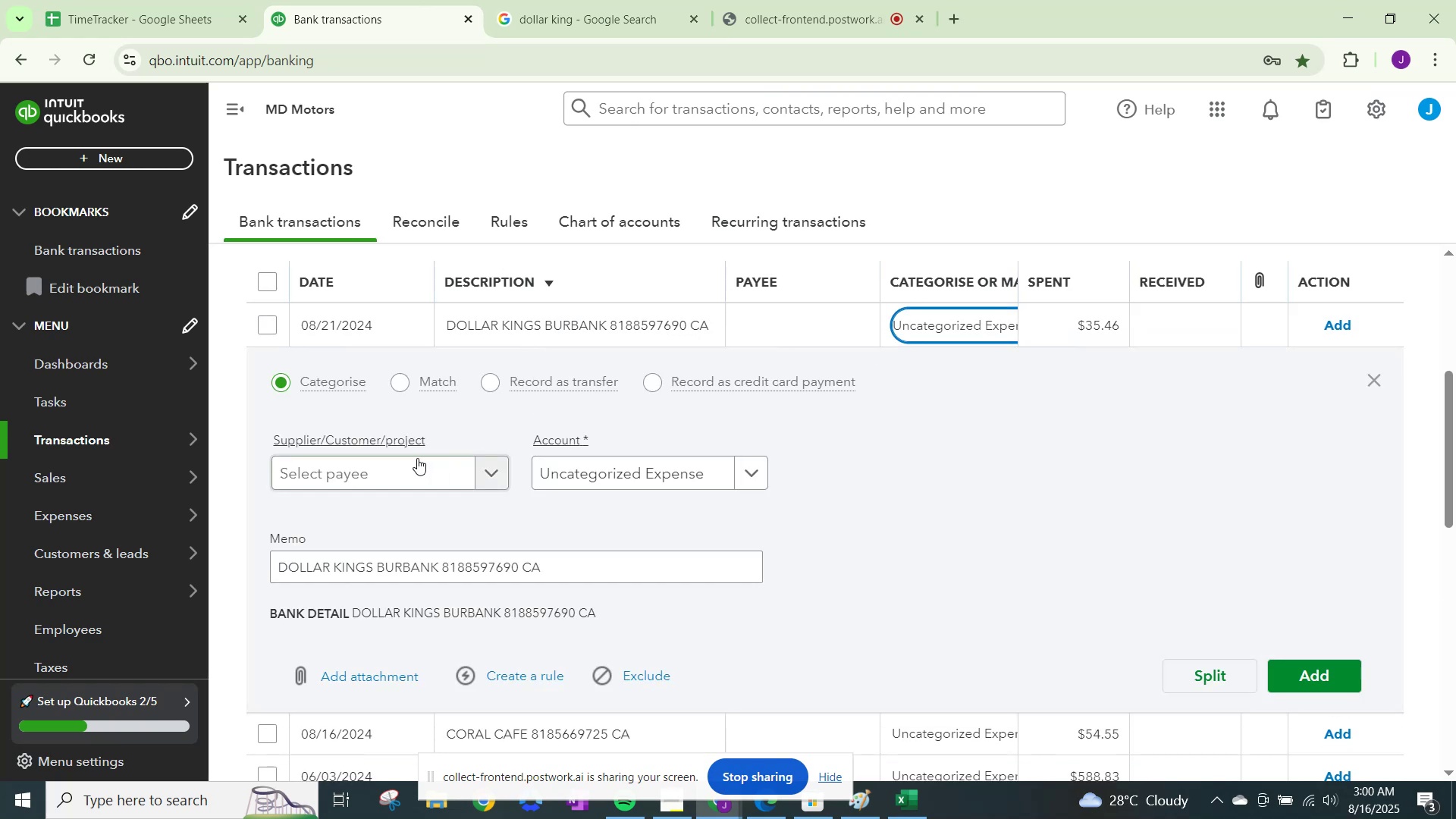 
left_click([406, 464])
 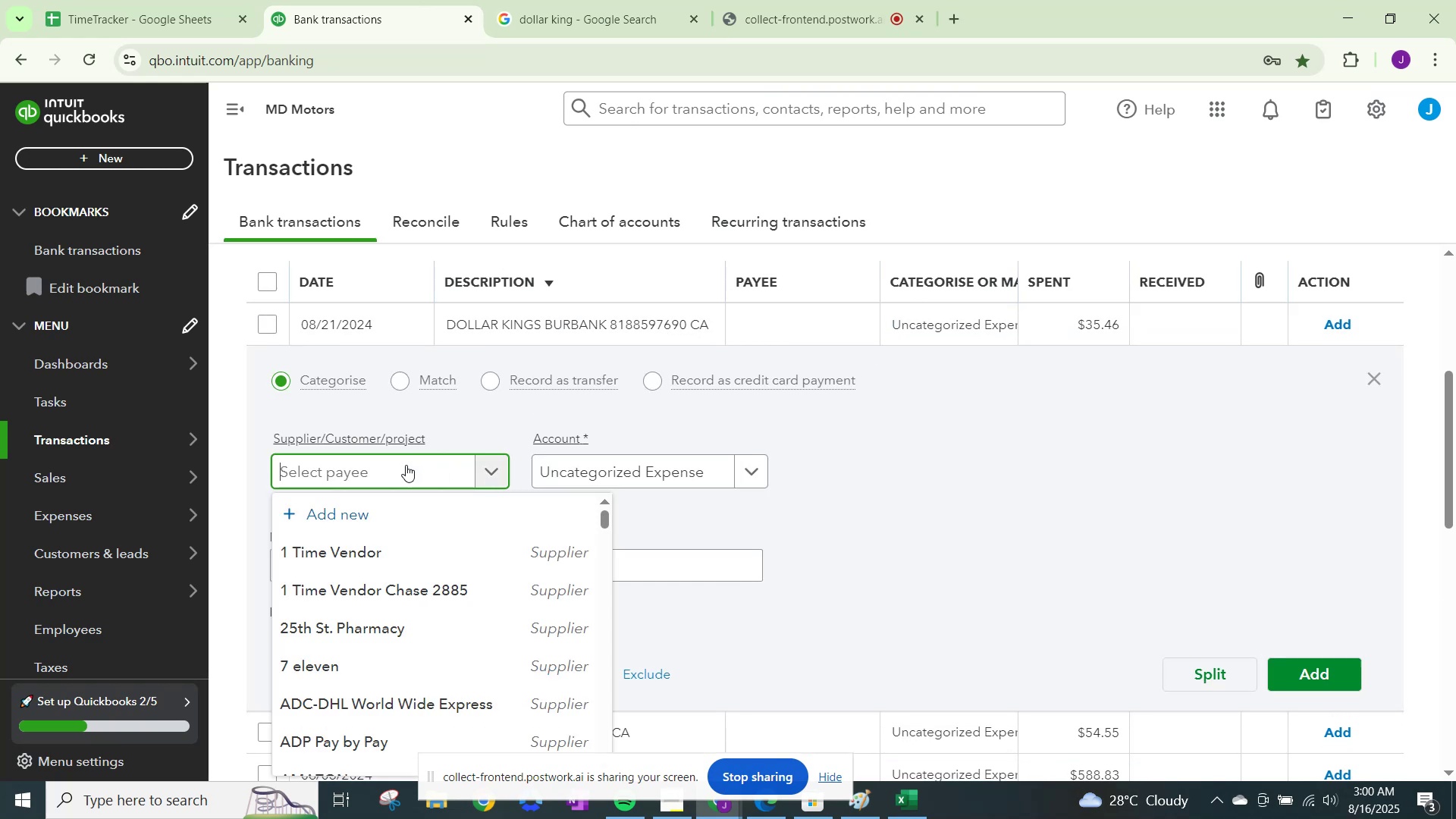 
type(Dollar King)
 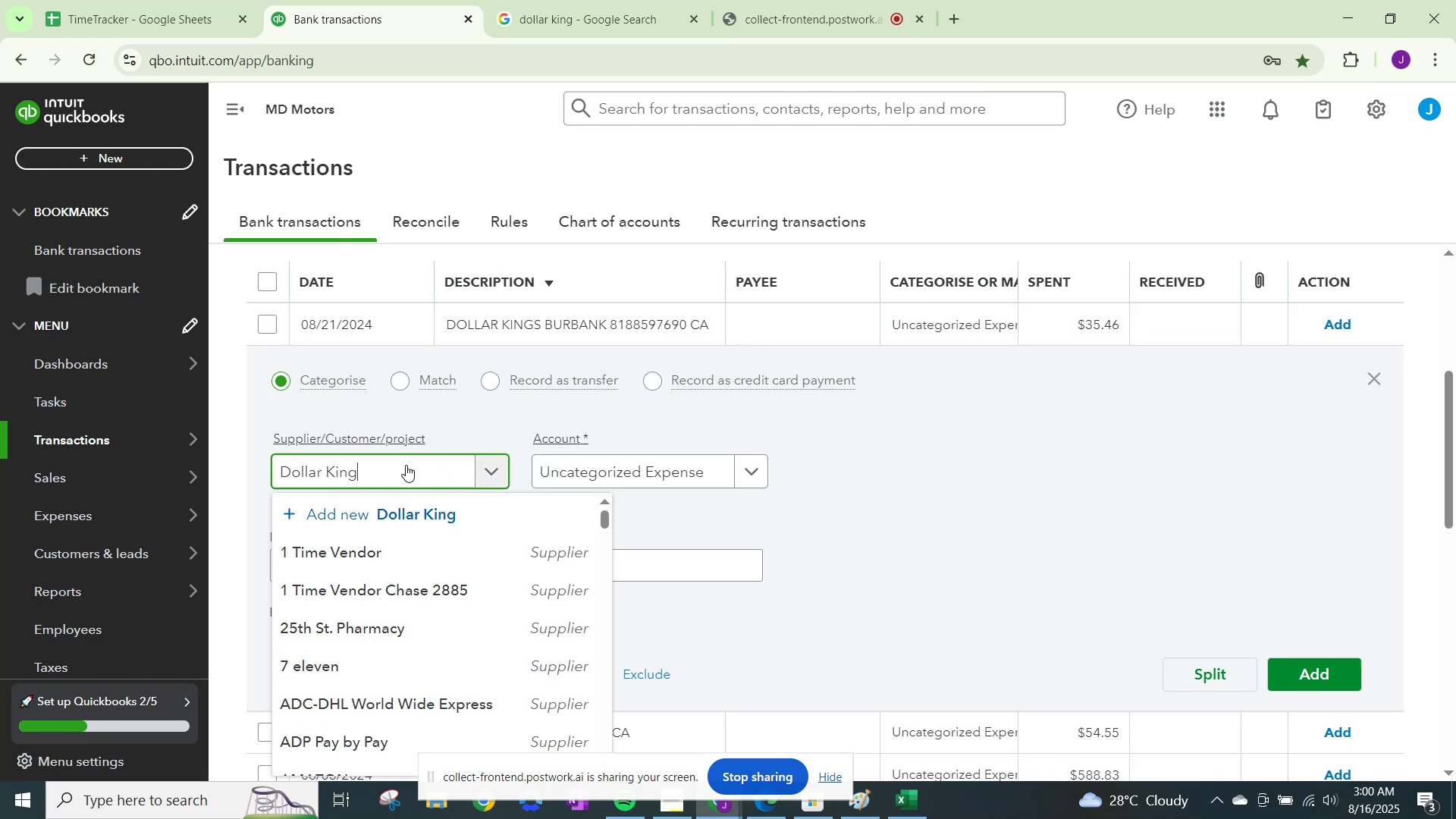 
left_click([391, 516])
 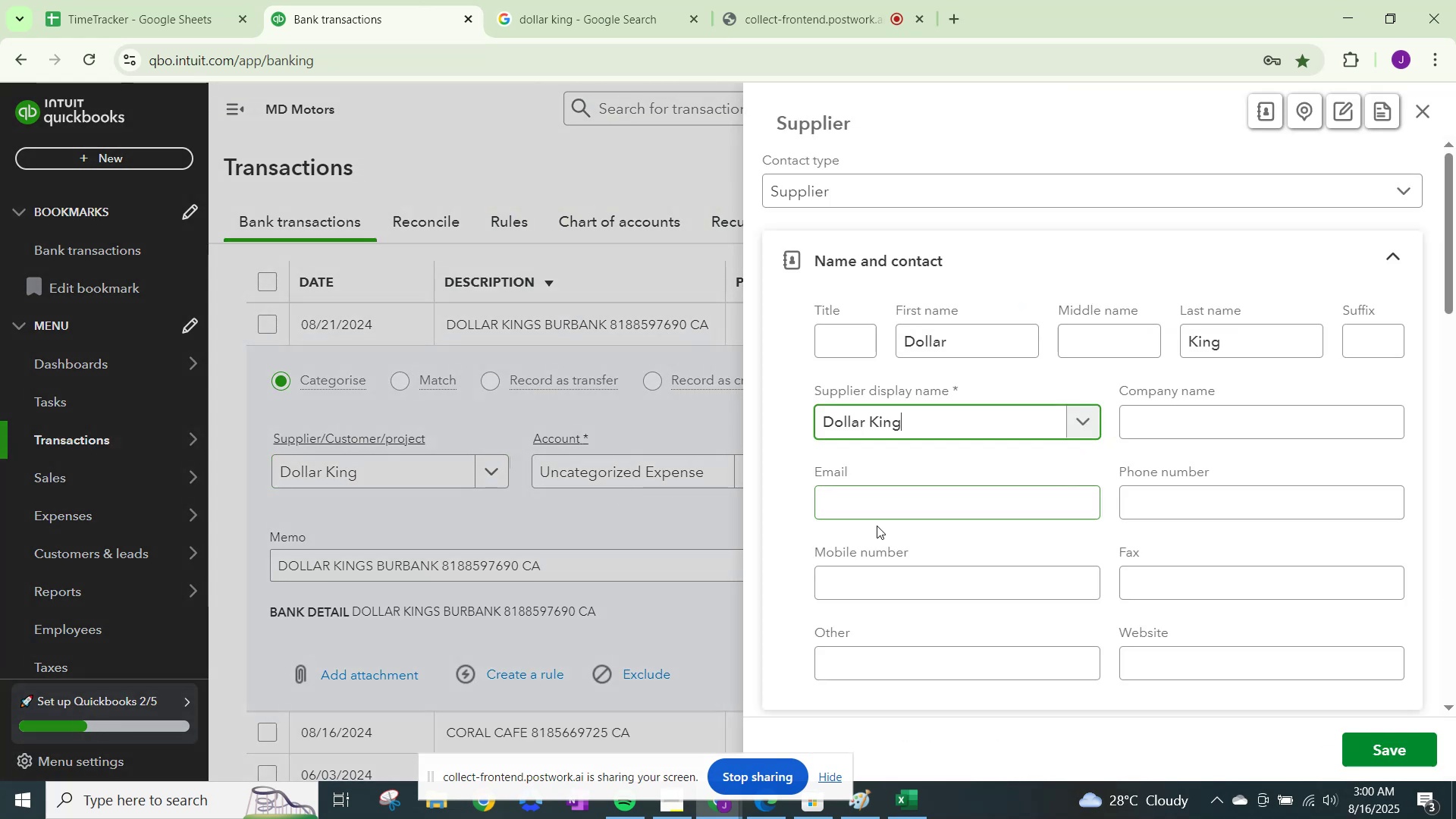 
scroll: coordinate [922, 488], scroll_direction: down, amount: 17.0
 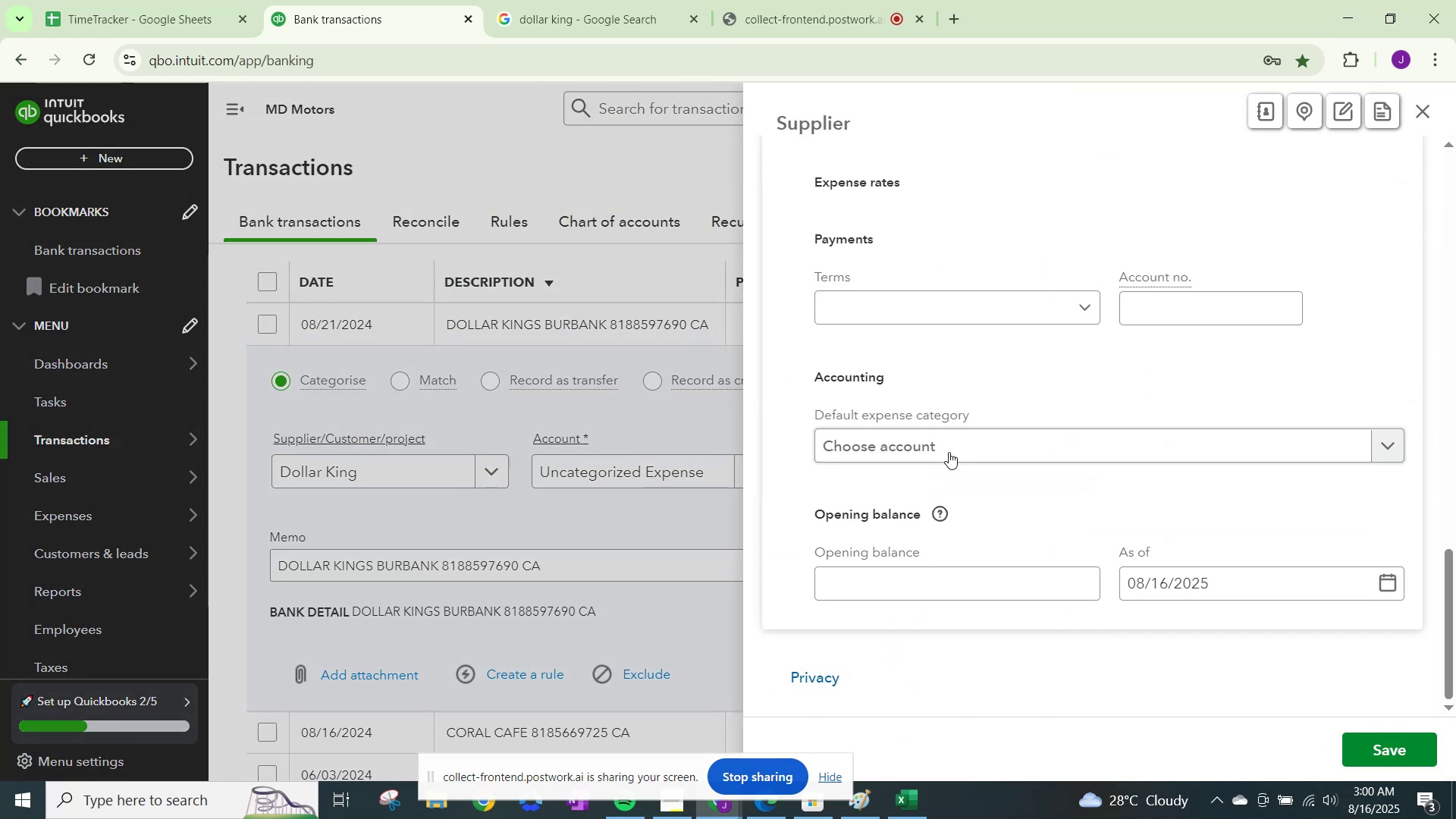 
left_click([952, 448])
 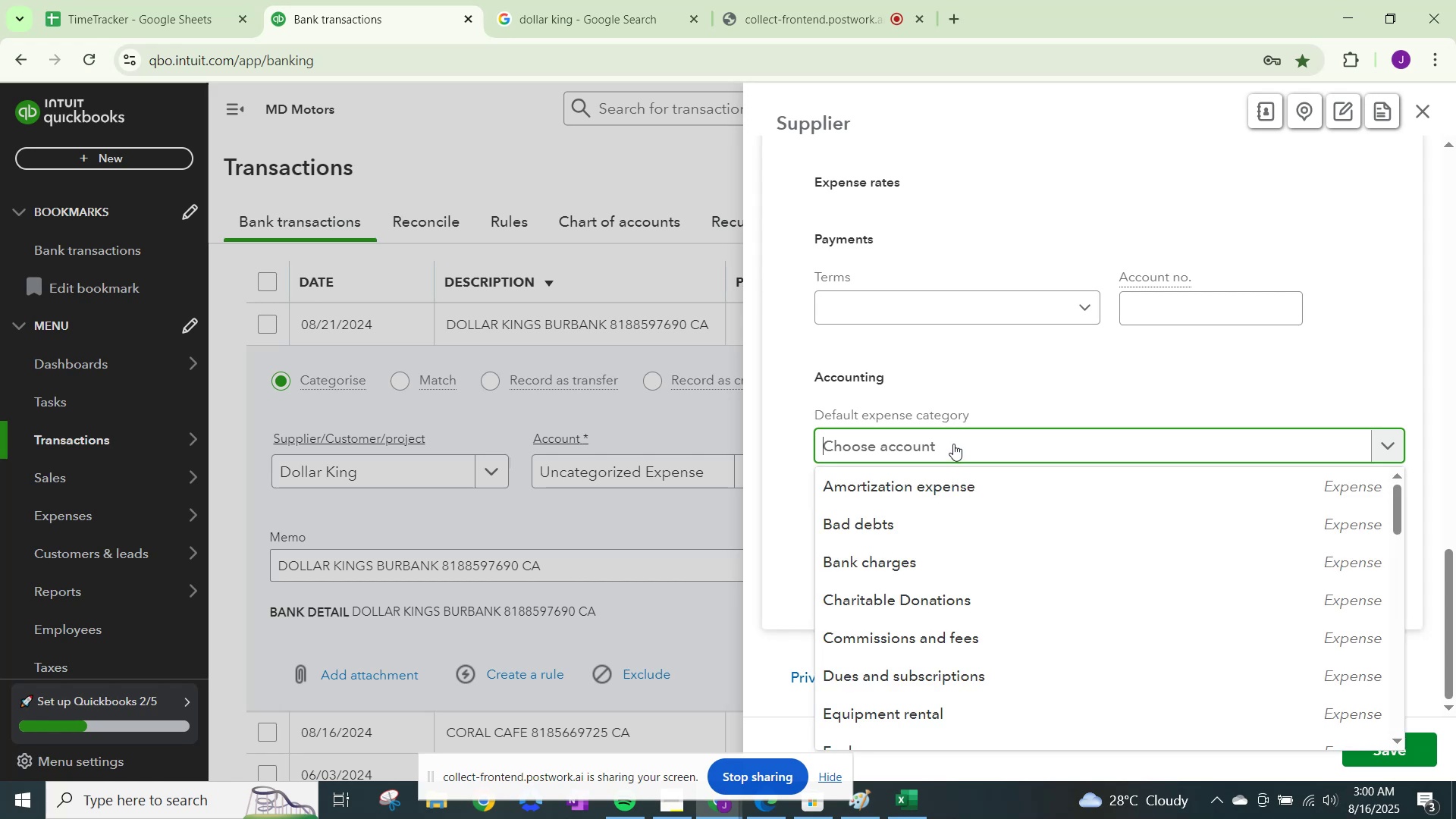 
type(other)
 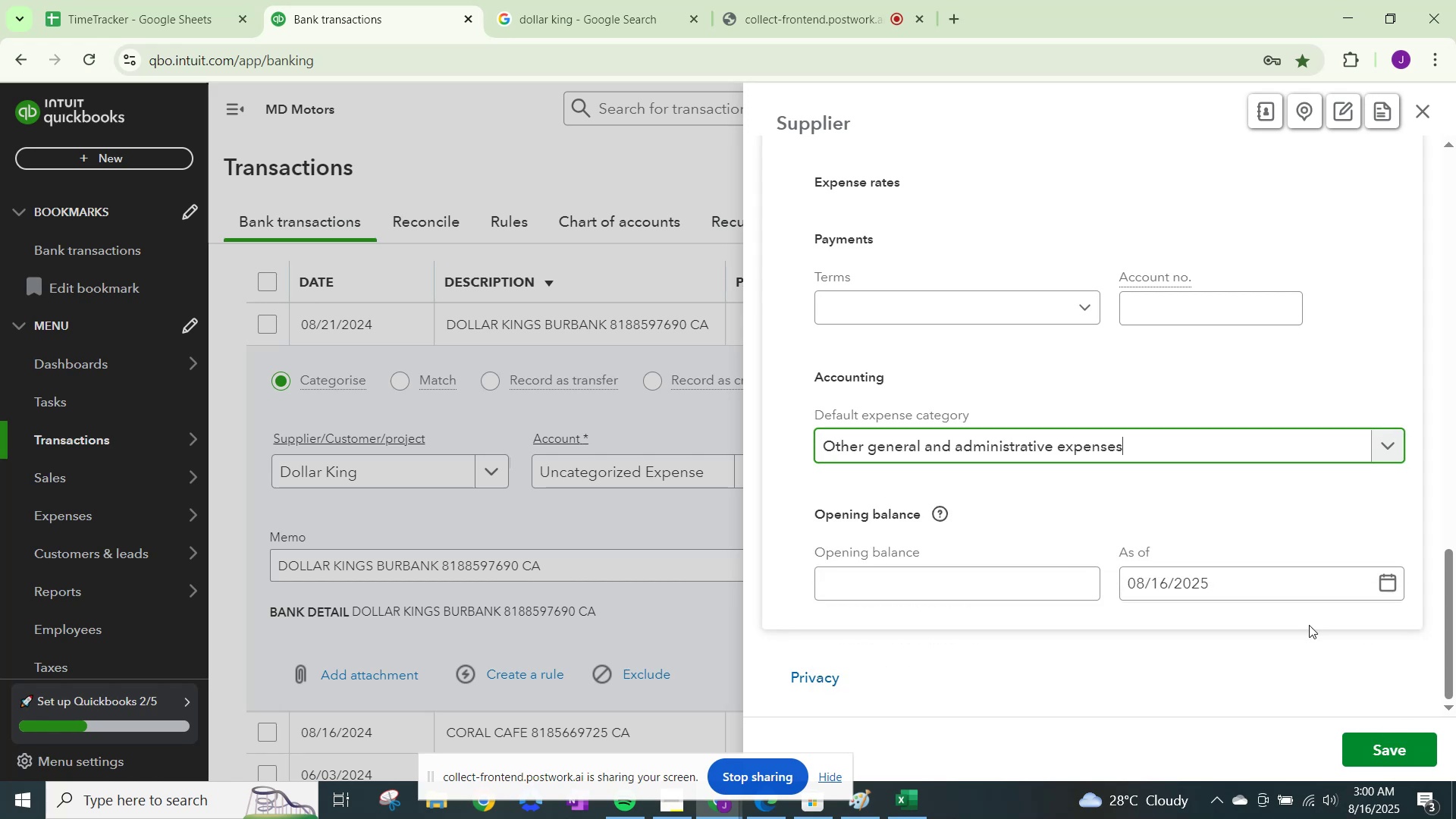 
left_click([1403, 749])
 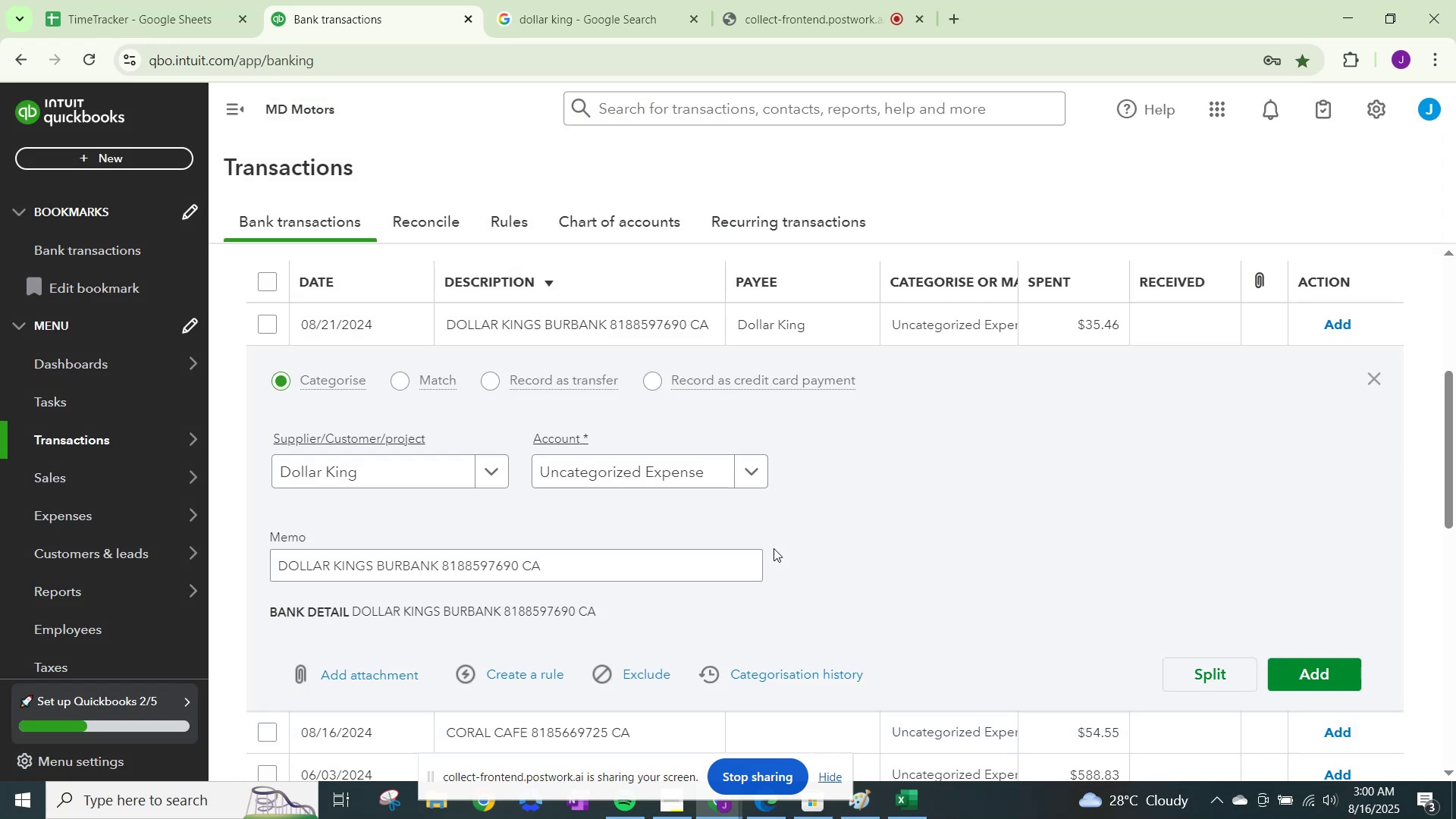 
left_click([672, 455])
 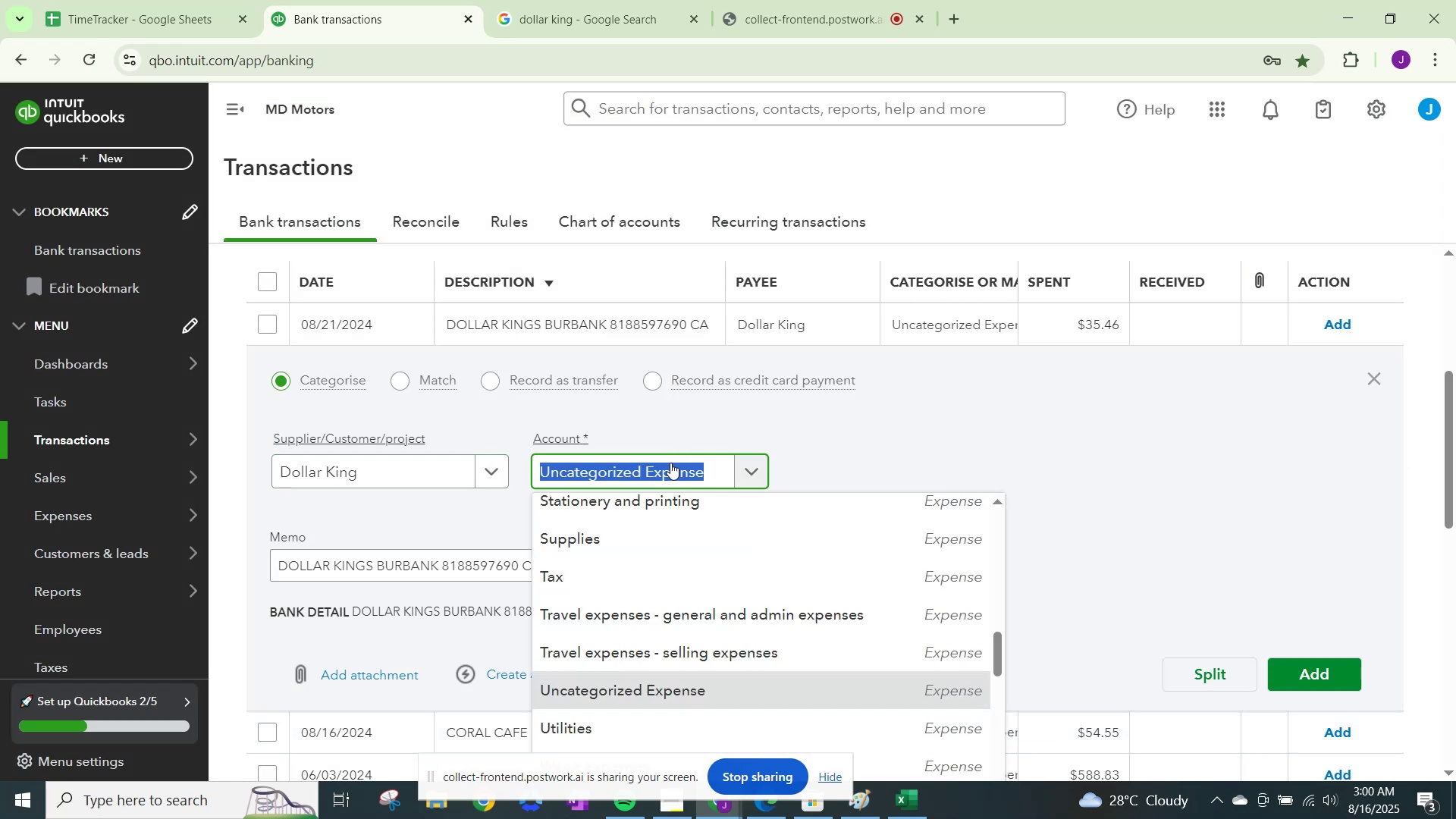 
left_click([670, 463])
 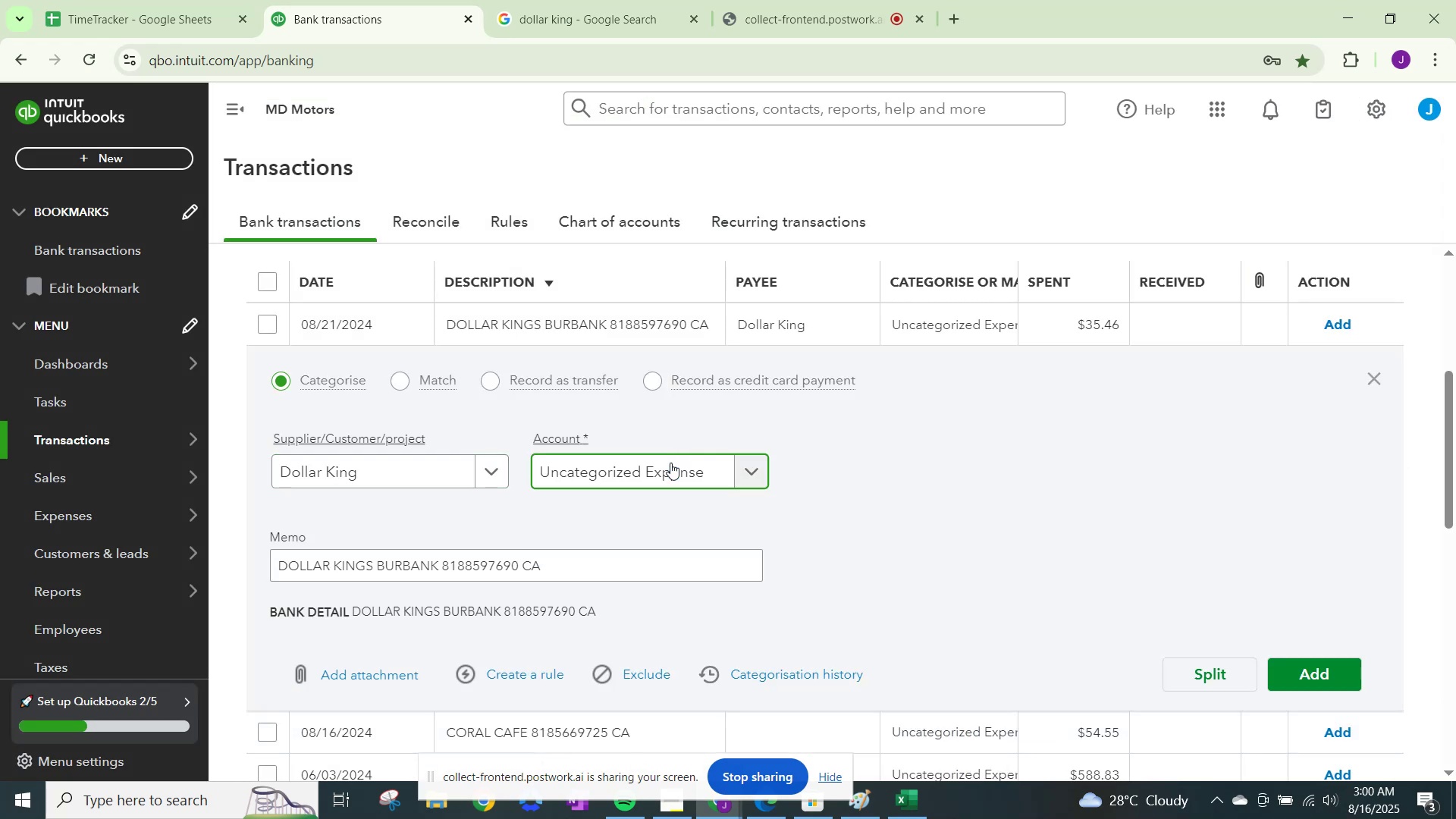 
left_click([670, 463])
 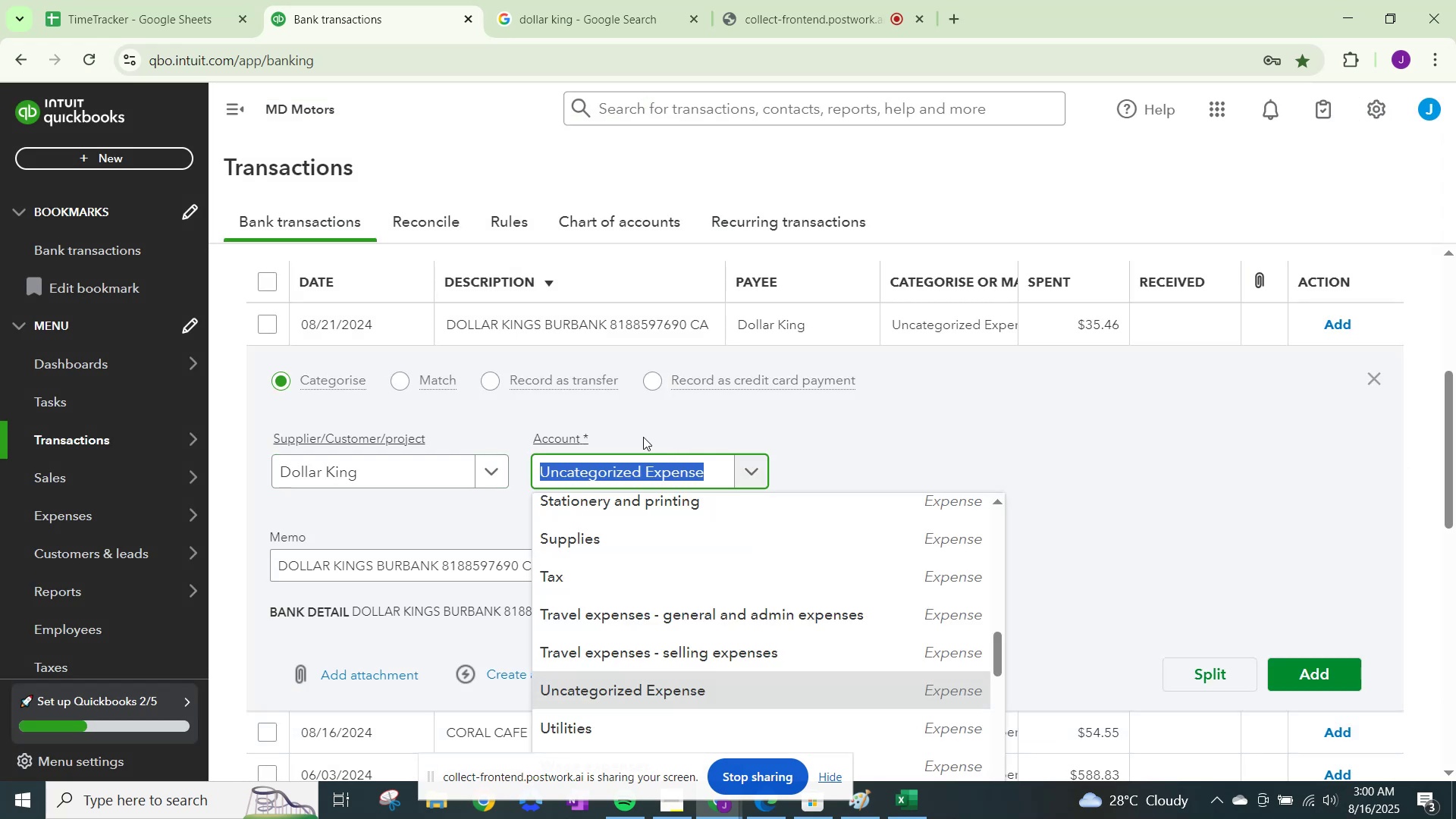 
type(other)
 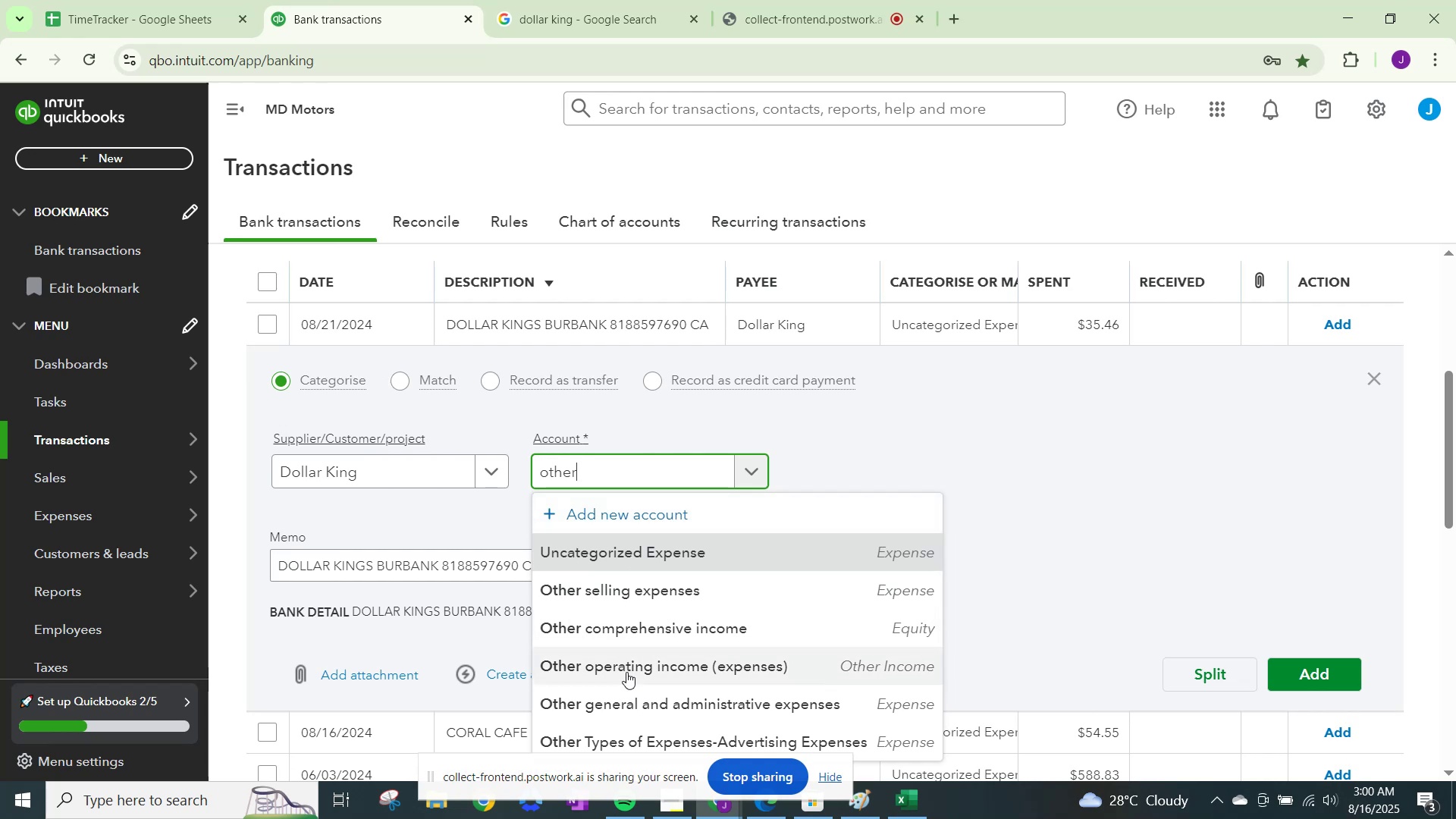 
left_click([640, 710])
 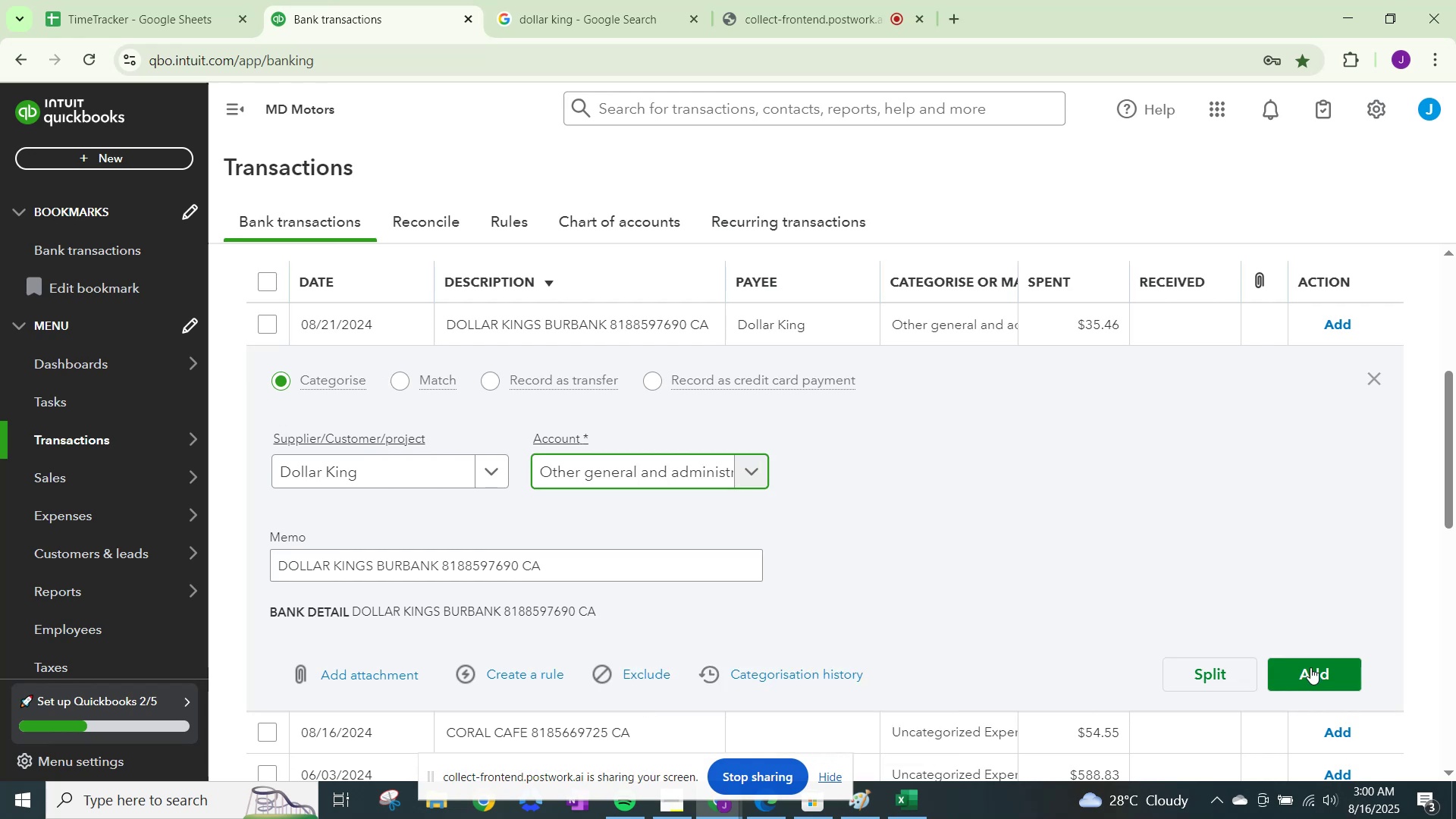 
left_click([1310, 671])
 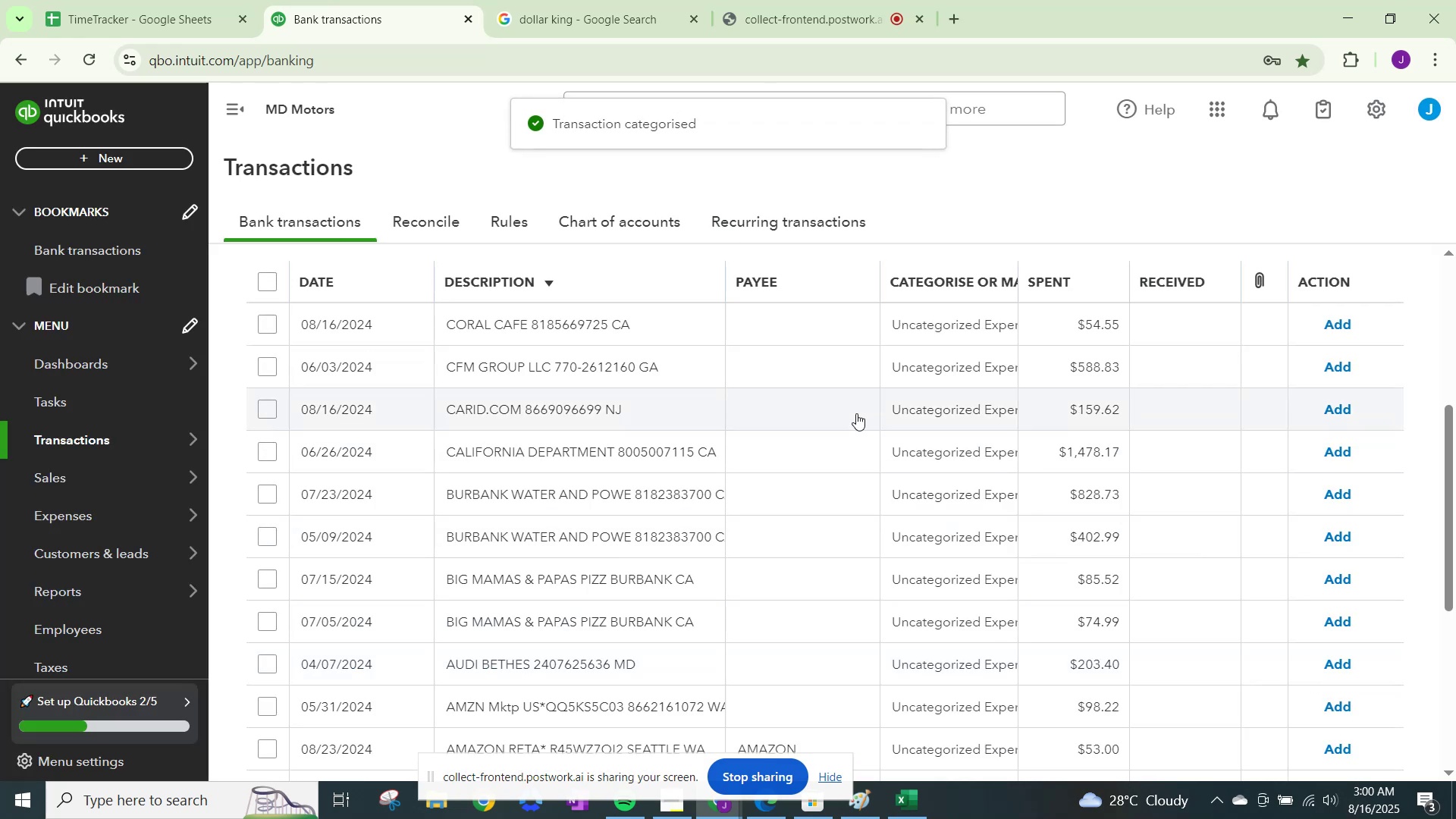 
left_click([940, 320])
 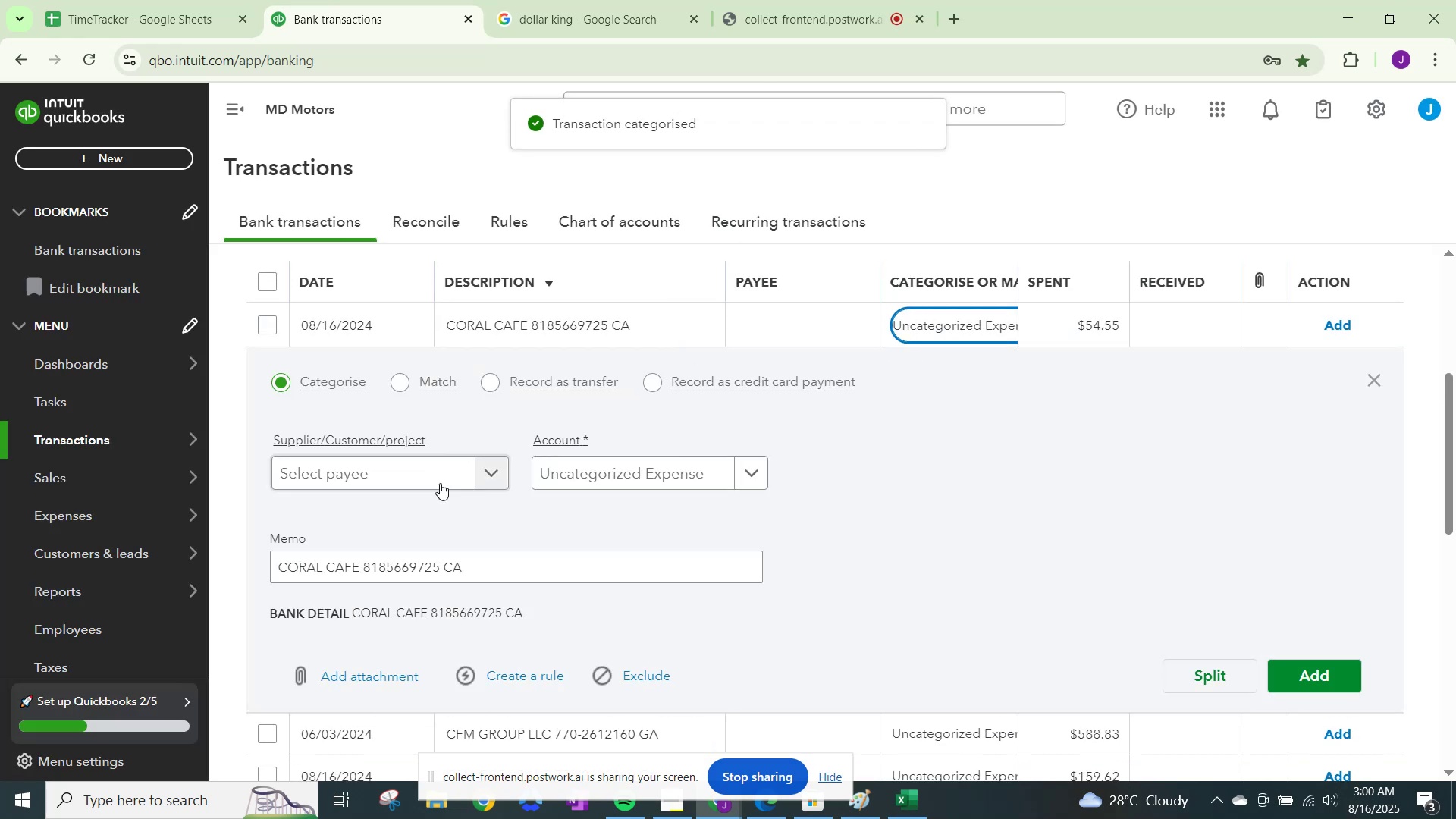 
left_click([436, 472])
 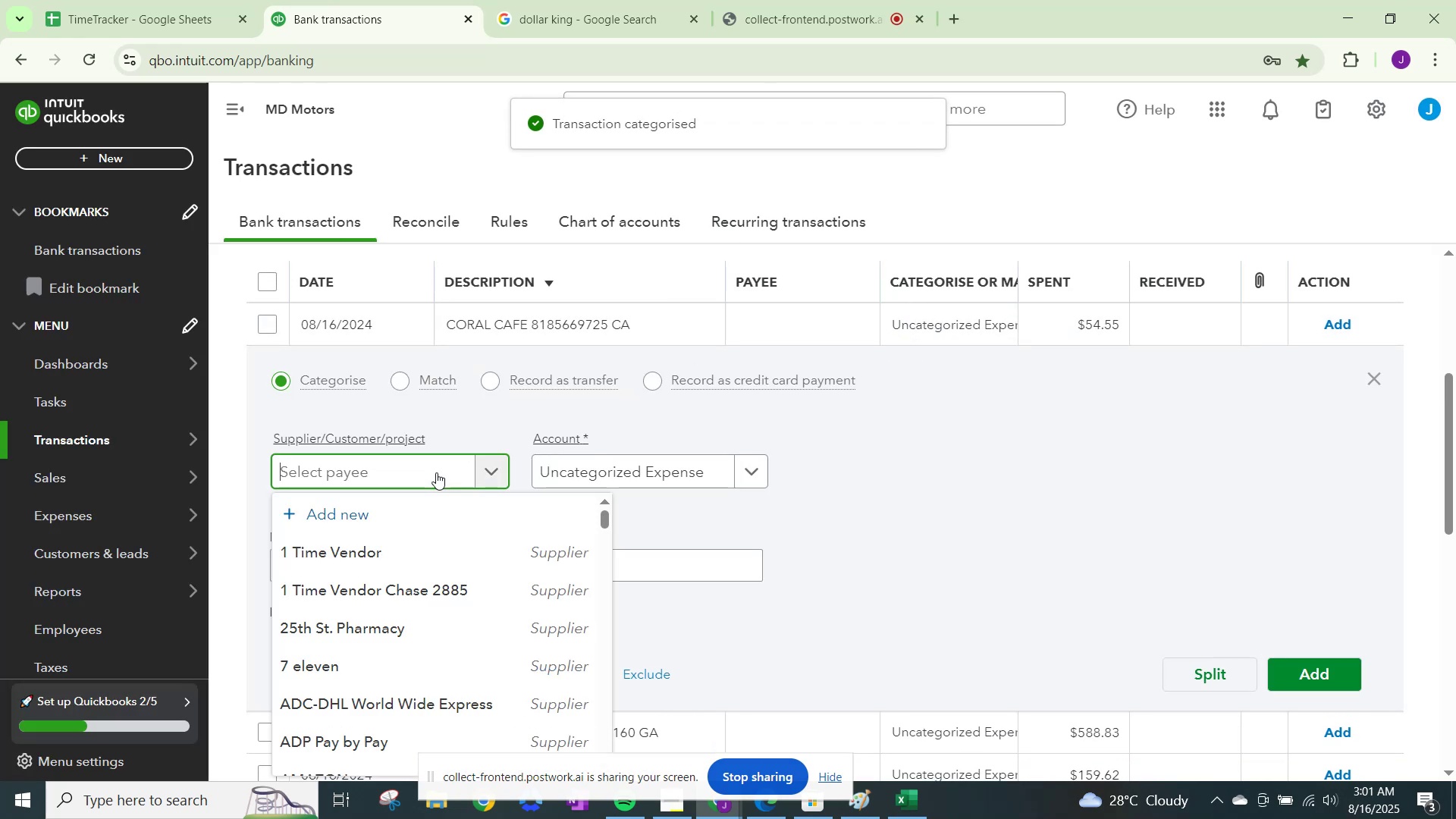 
type(Coral Cafe)
 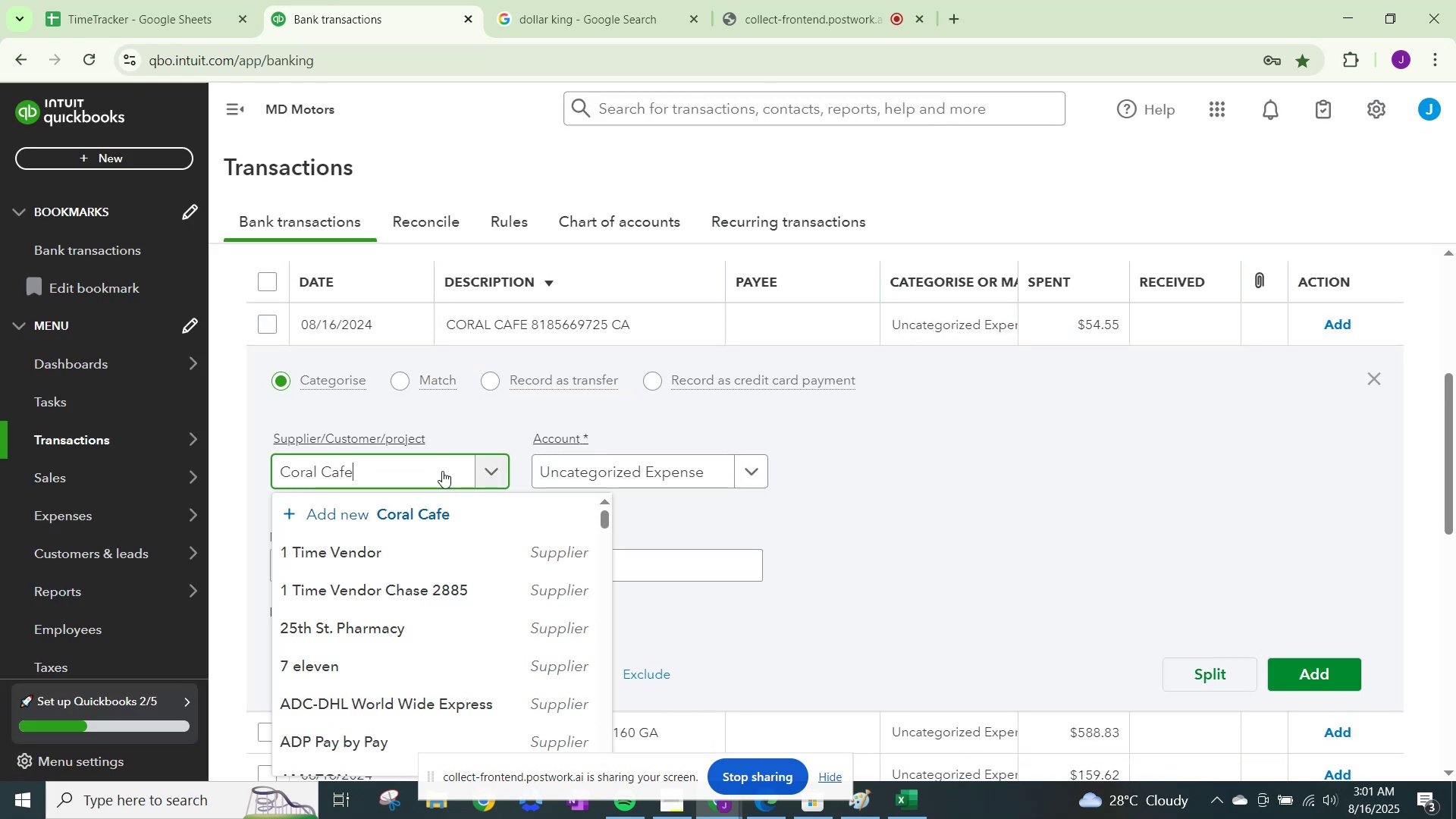 
left_click([434, 506])
 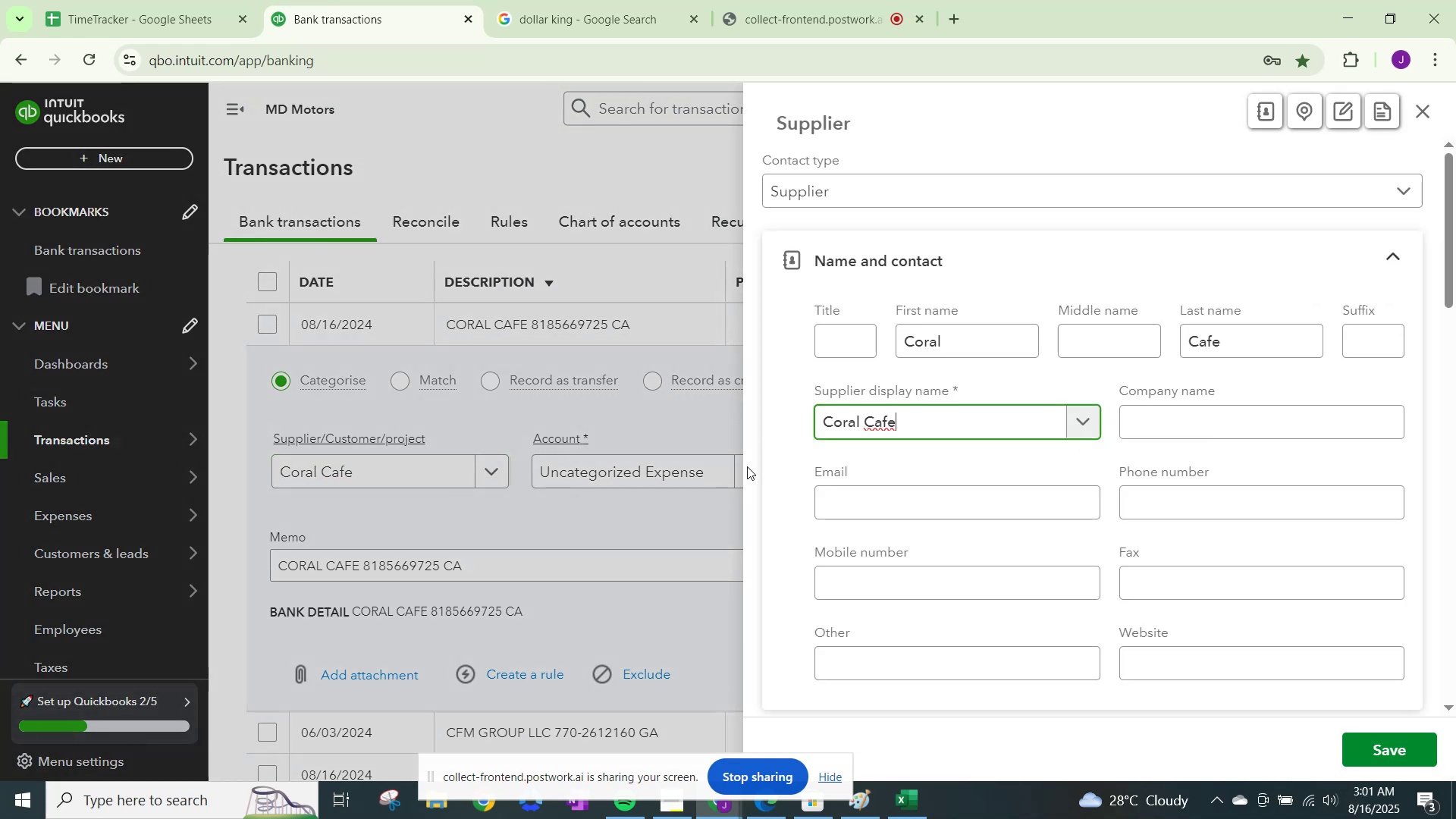 
scroll: coordinate [957, 508], scroll_direction: down, amount: 21.0
 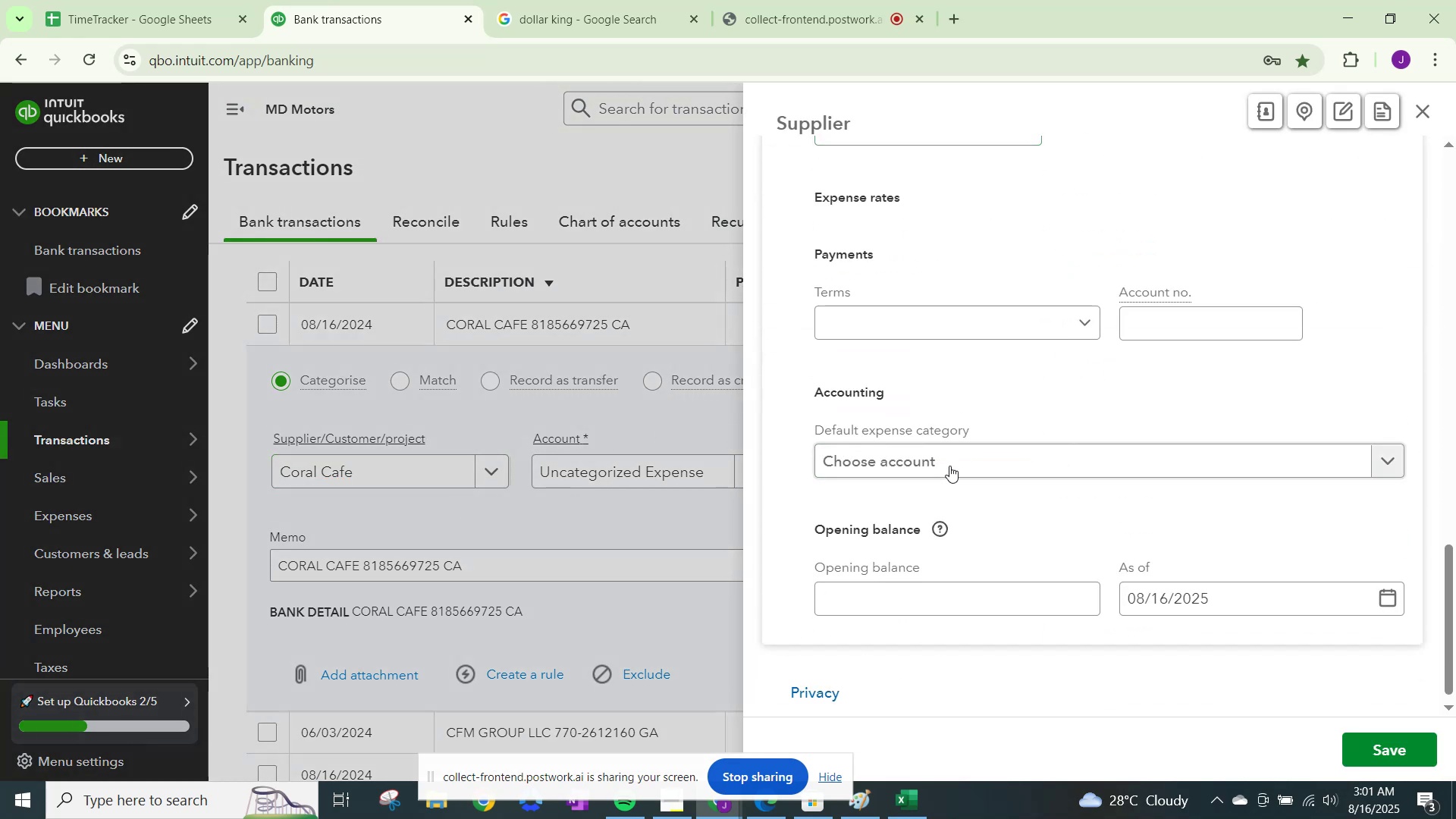 
left_click([953, 454])
 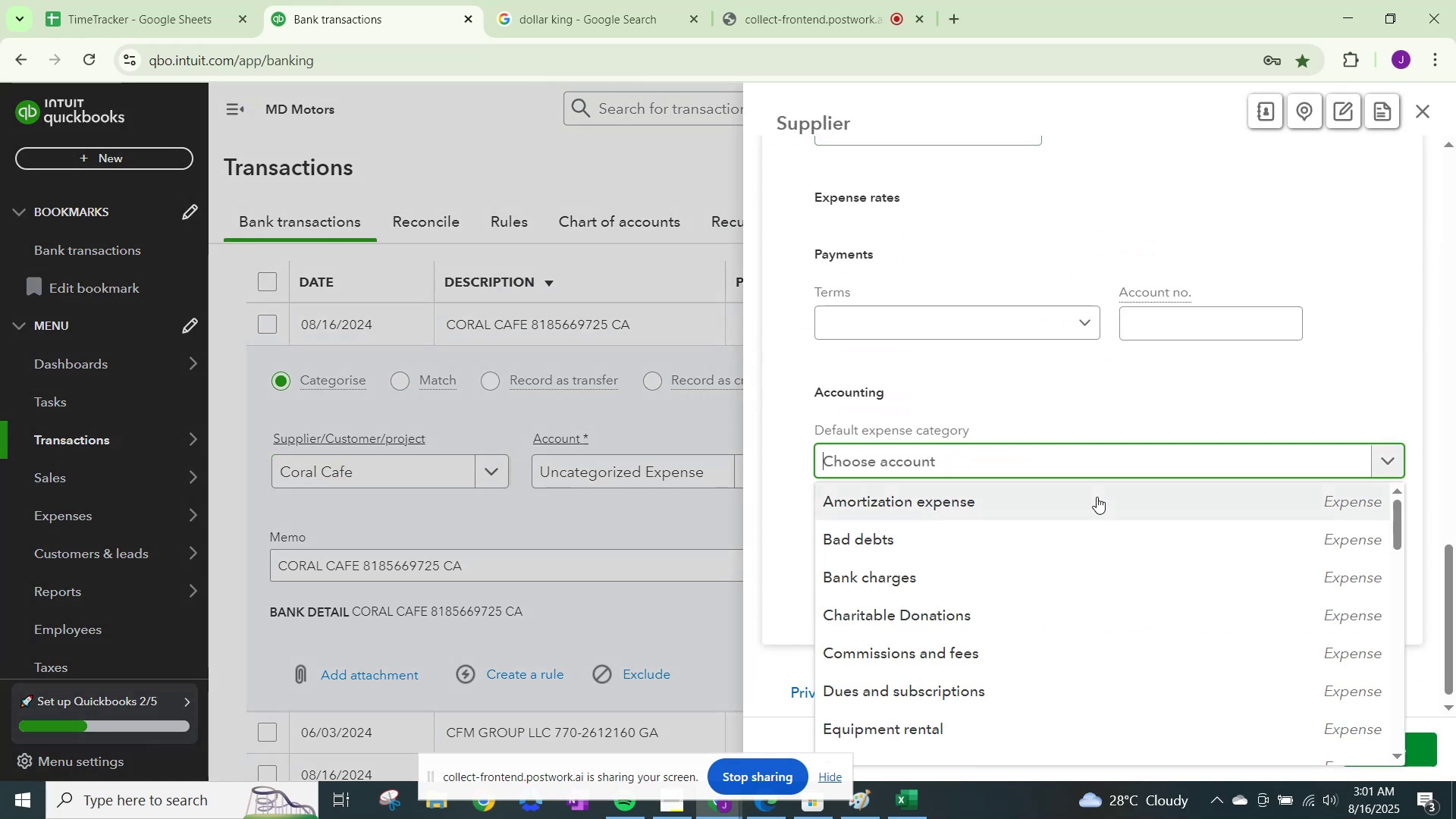 
type(meals)
 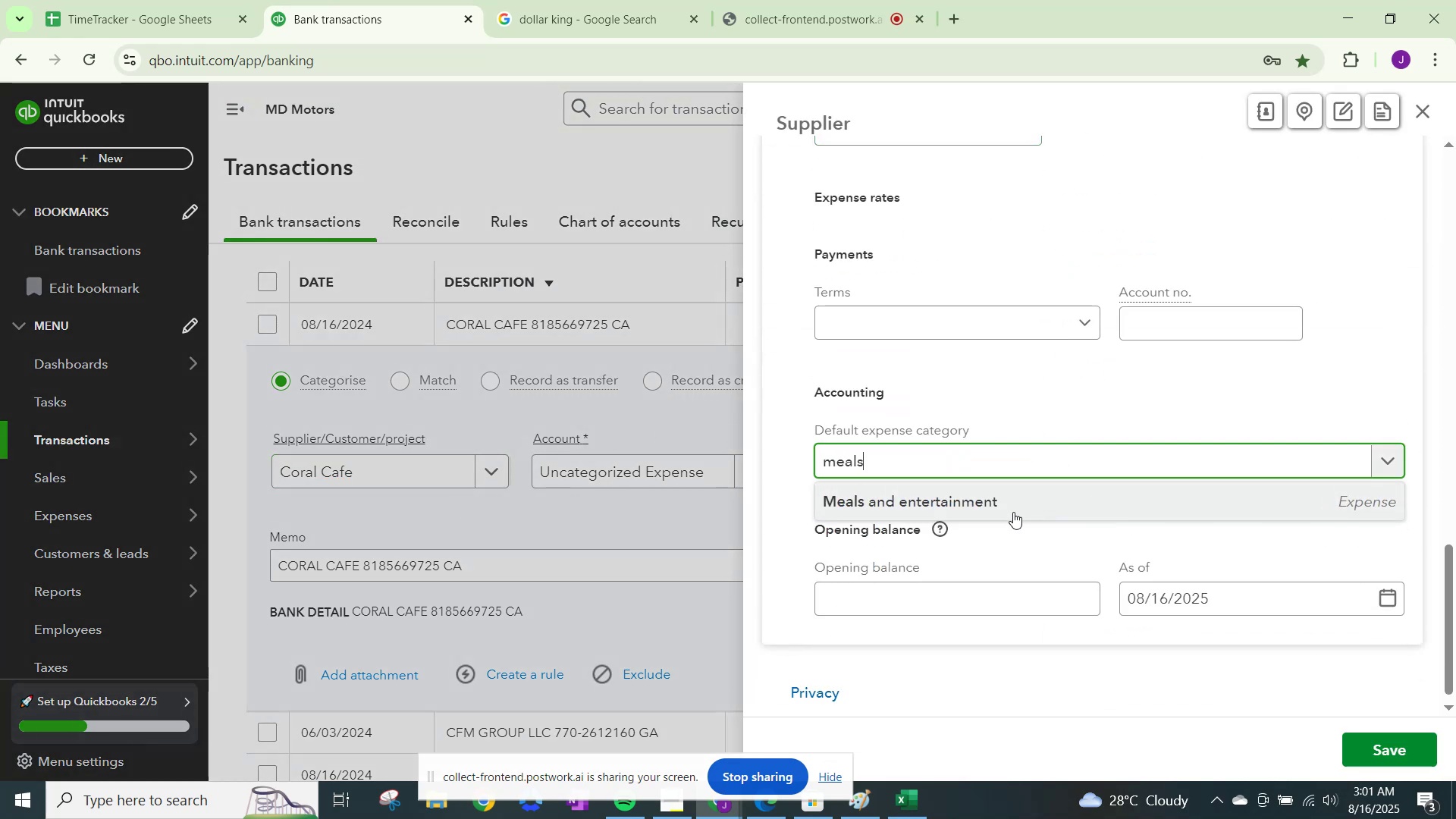 
left_click([978, 500])
 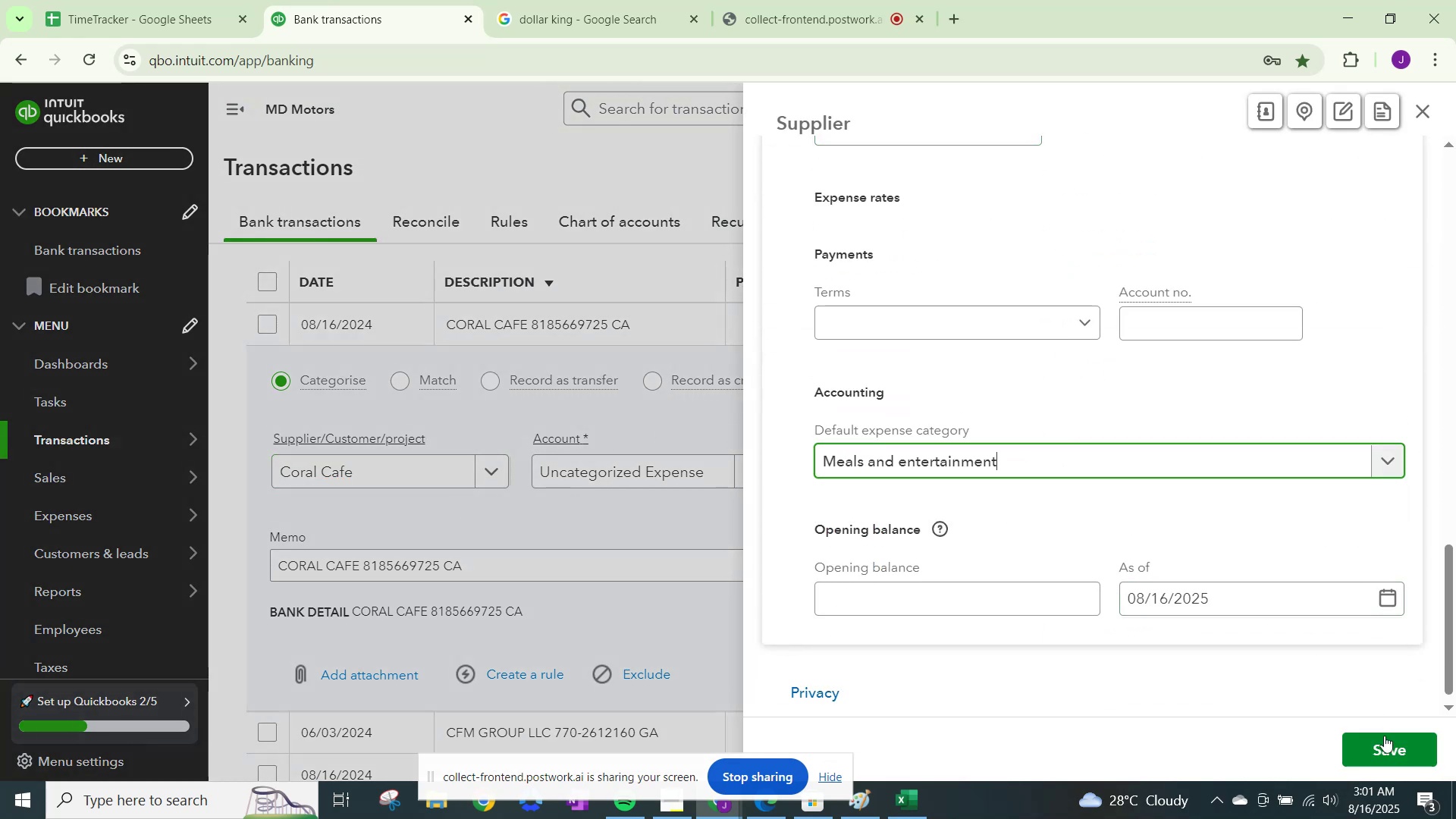 
left_click([1385, 743])
 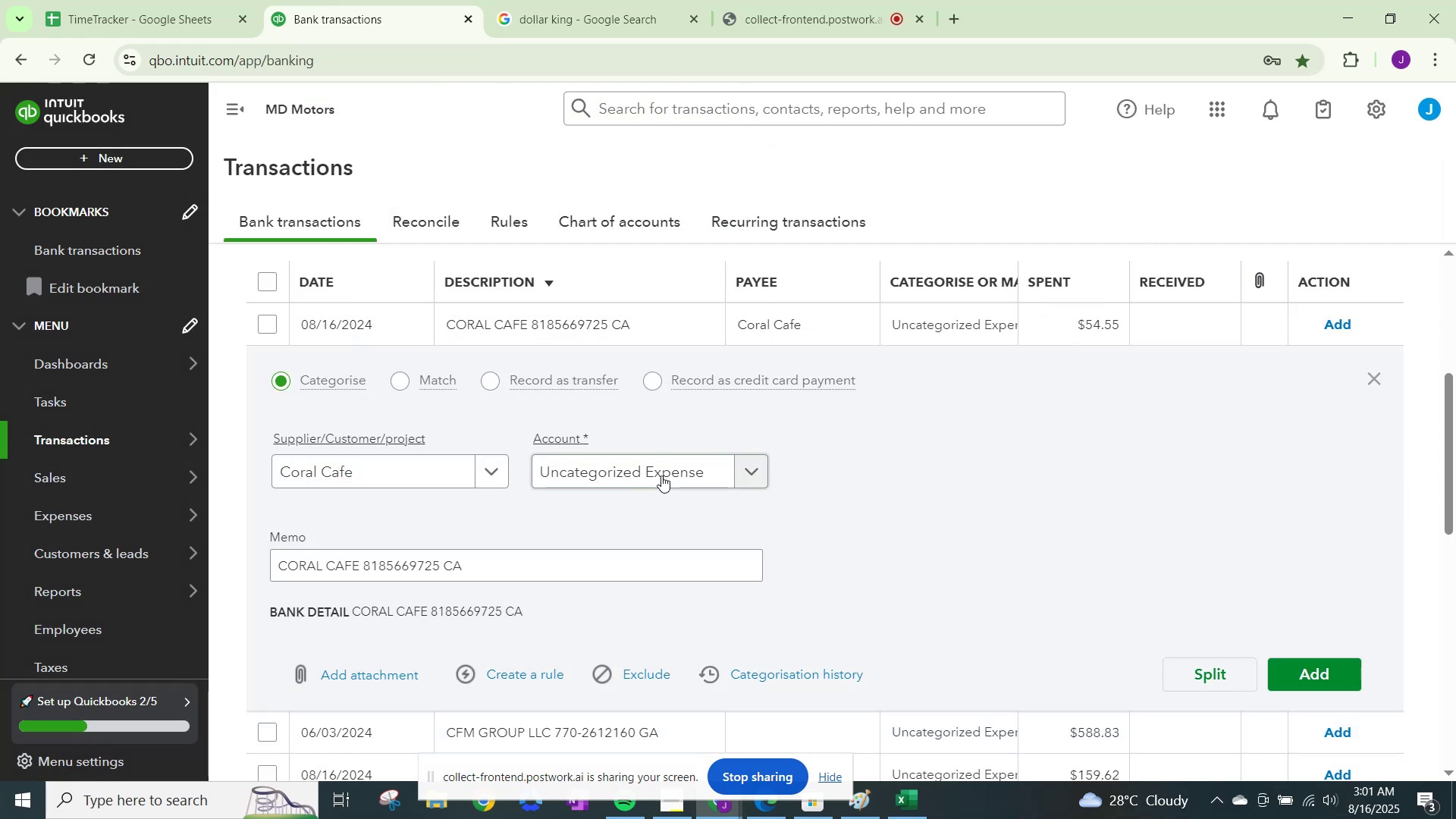 
double_click([661, 475])
 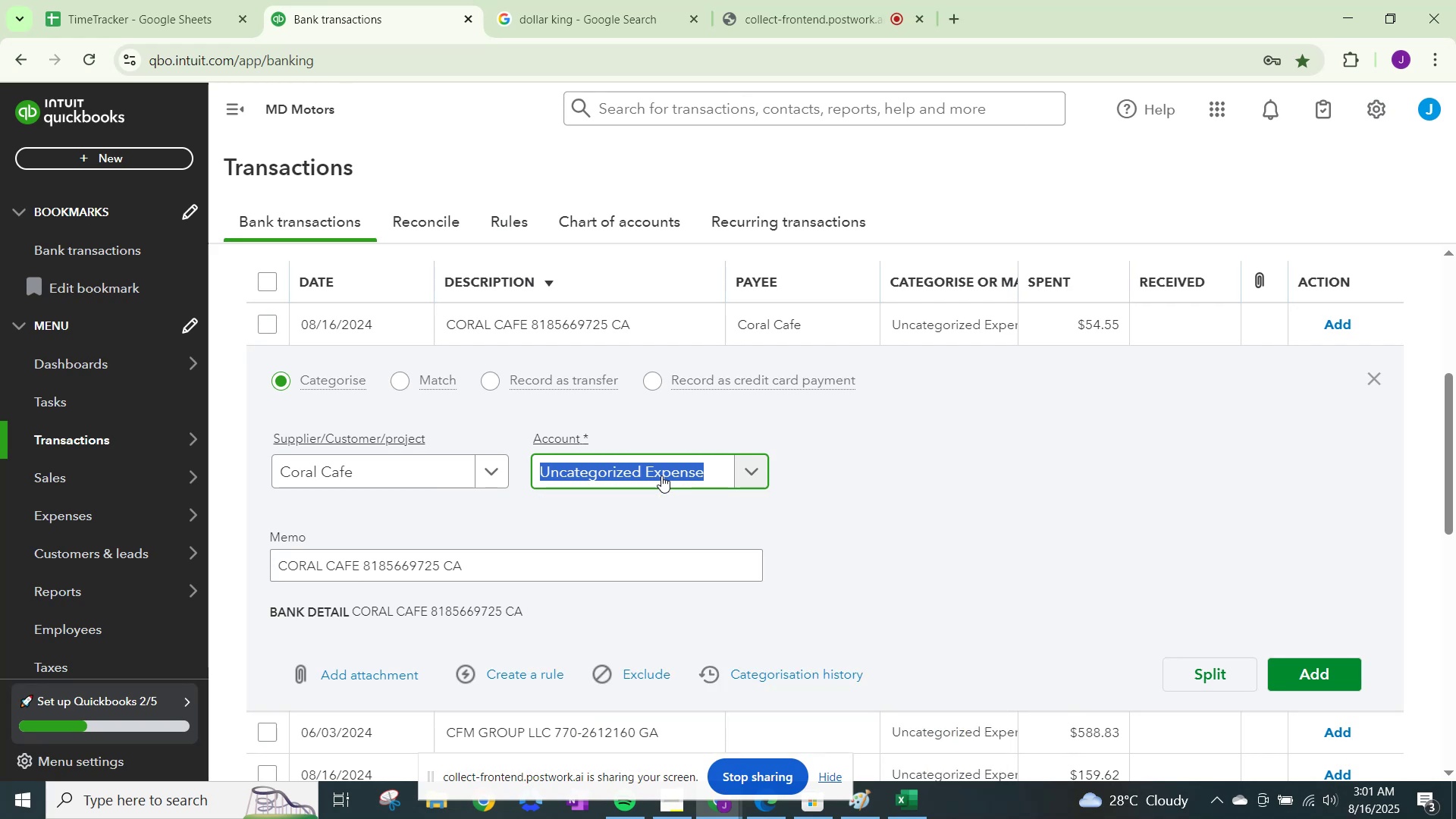 
type(meals)
 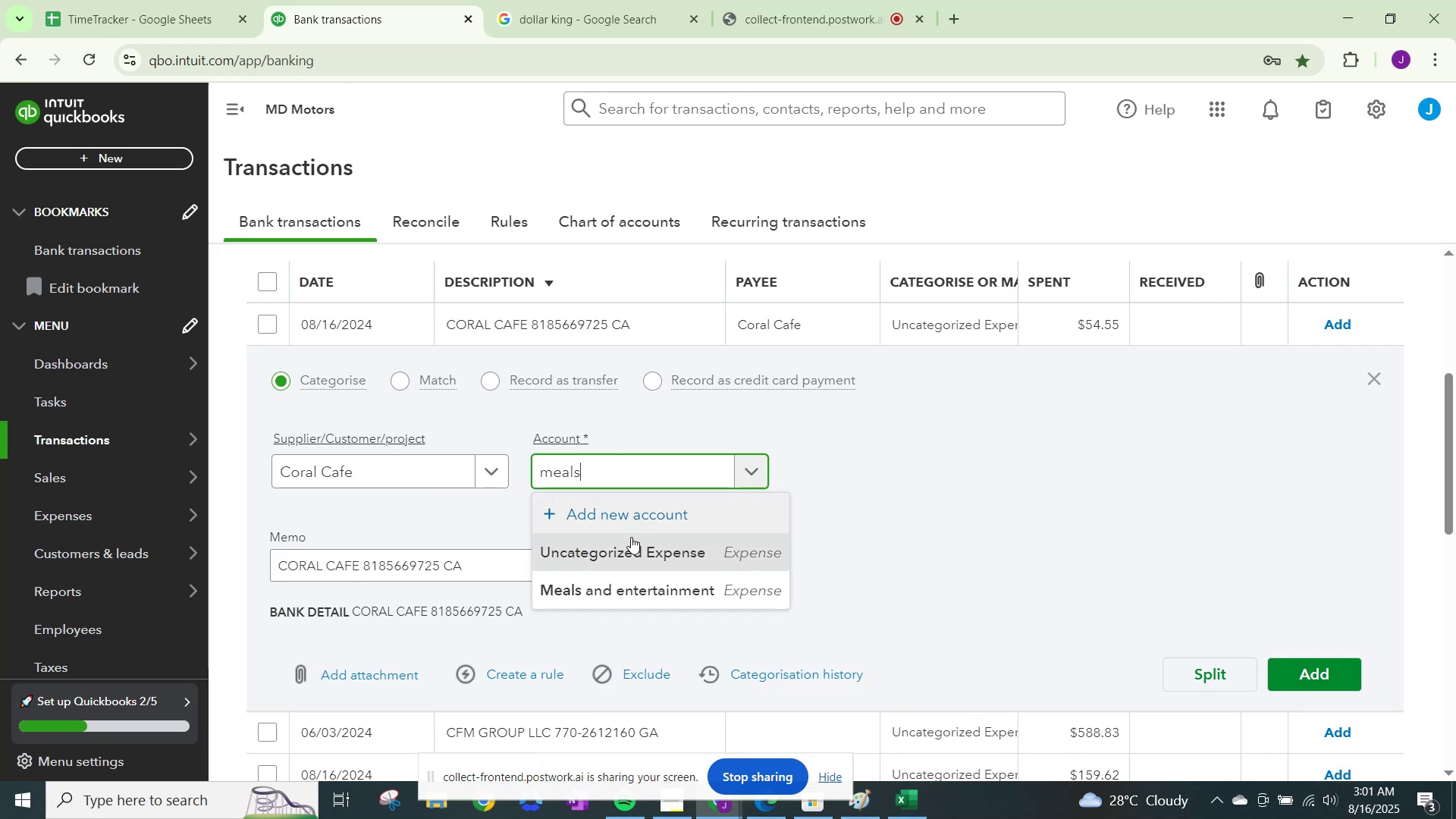 
left_click([633, 600])
 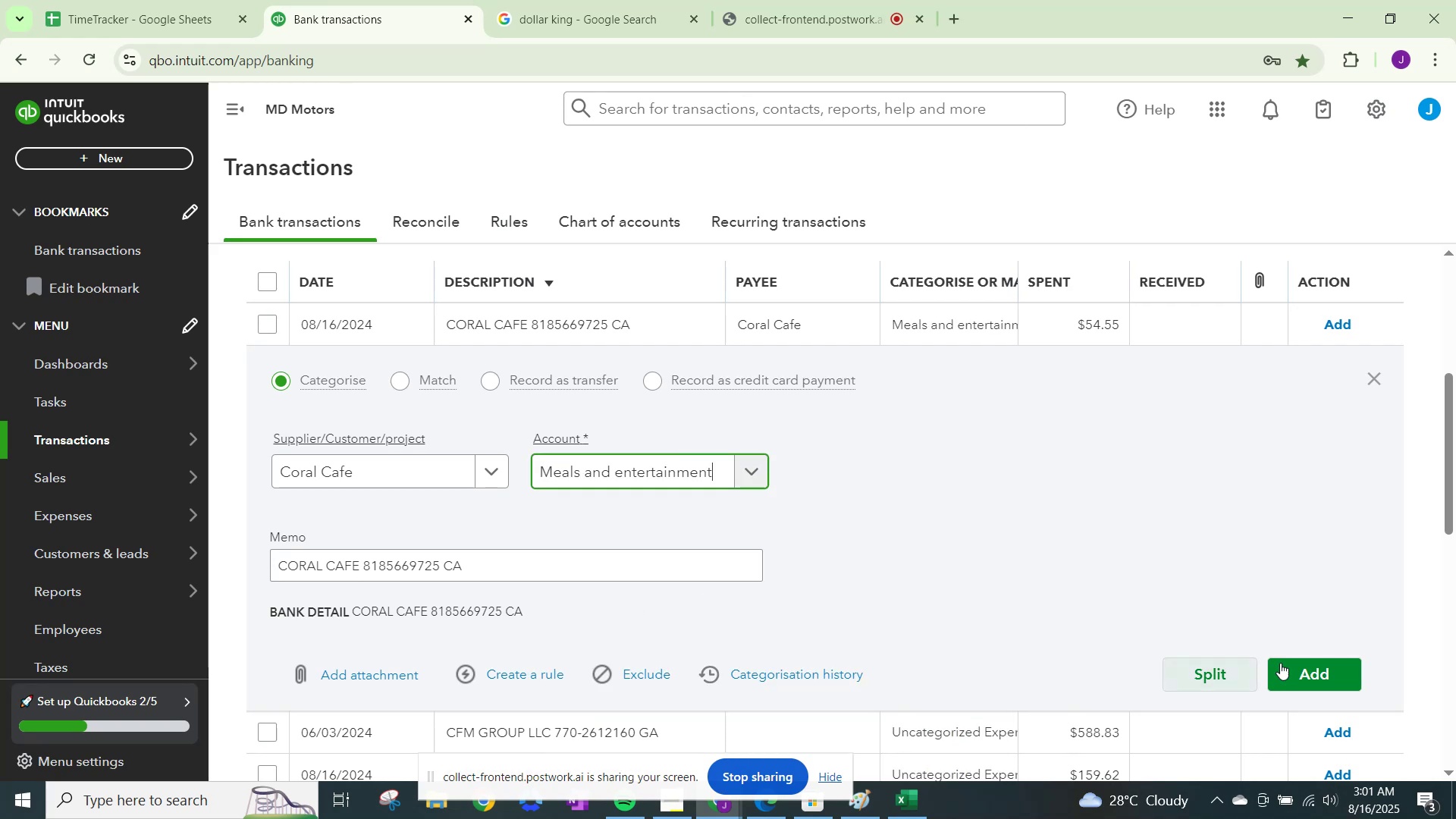 
left_click([1332, 670])
 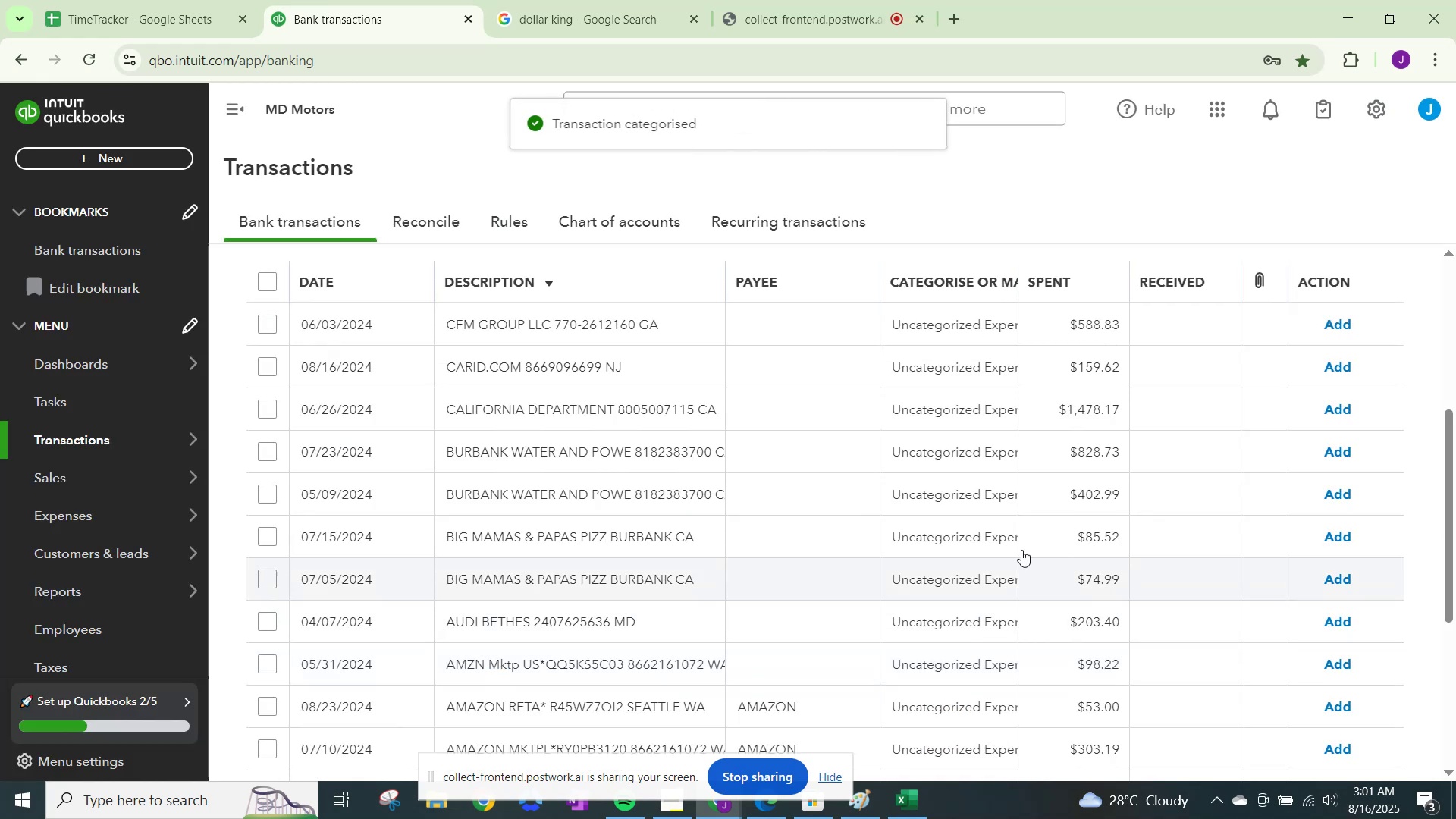 
scroll: coordinate [1000, 554], scroll_direction: up, amount: 2.0
 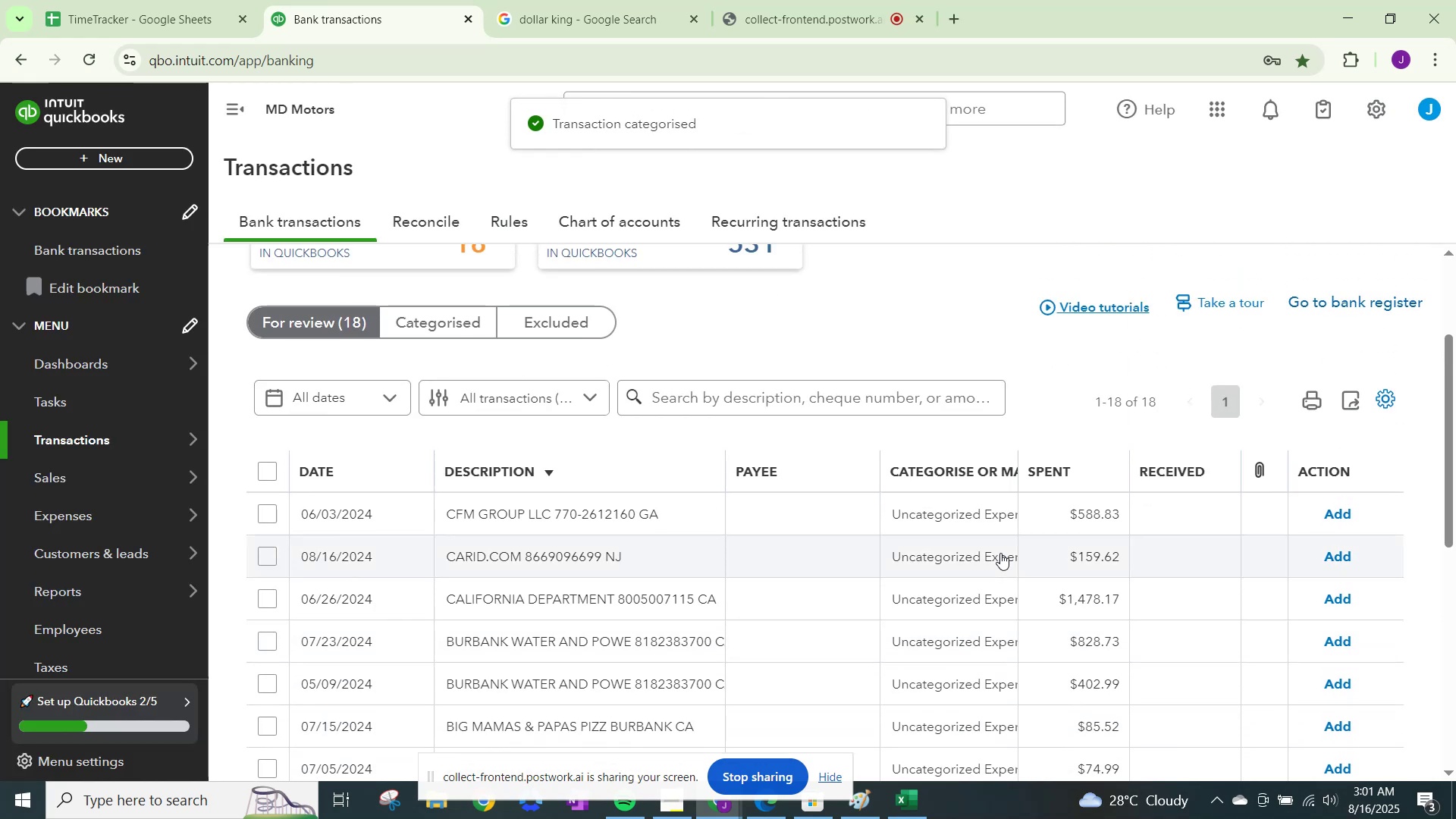 
scroll: coordinate [1000, 553], scroll_direction: down, amount: 1.0
 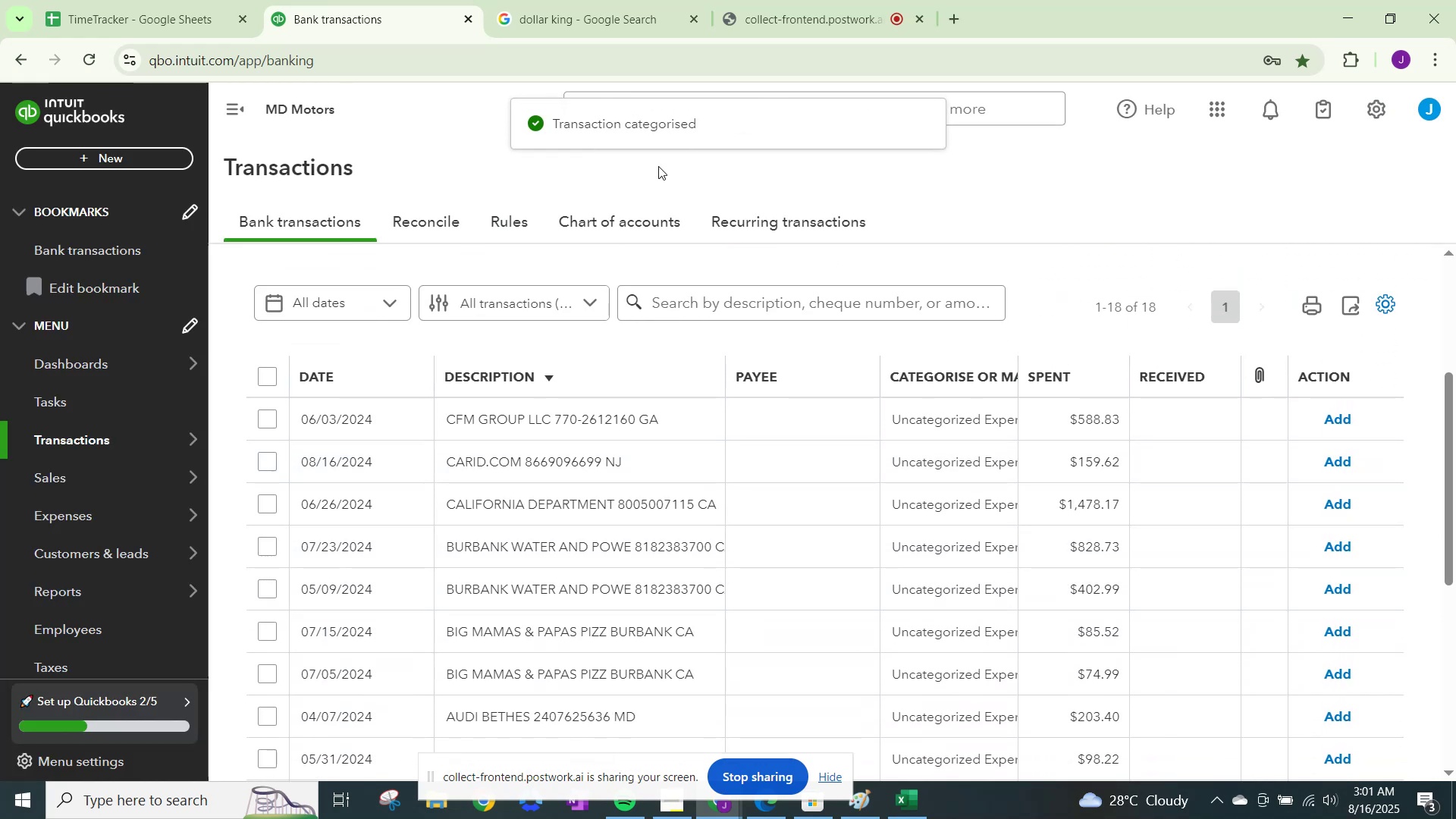 
left_click([573, 0])
 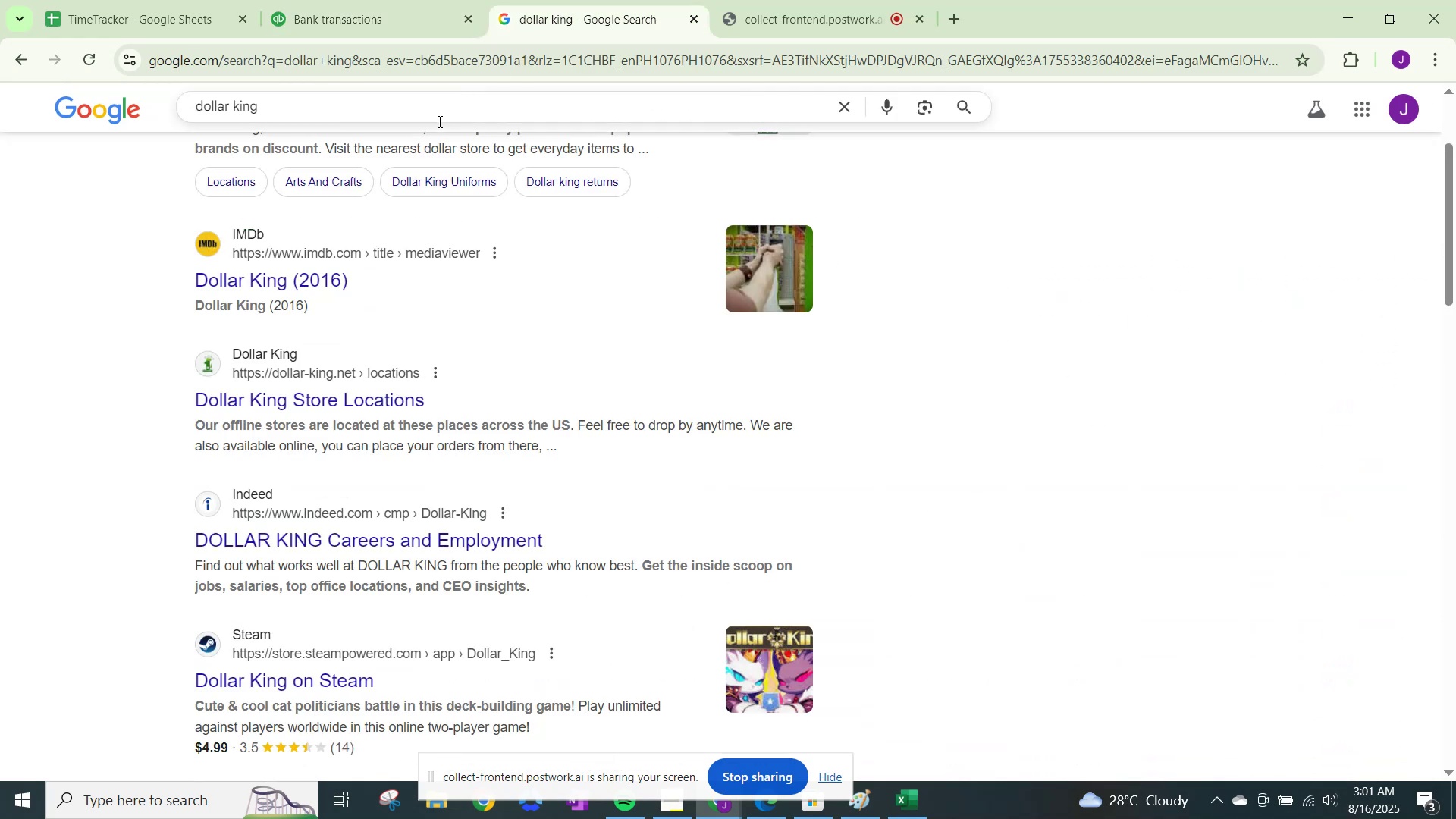 
left_click_drag(start_coordinate=[438, 119], to_coordinate=[195, 111])
 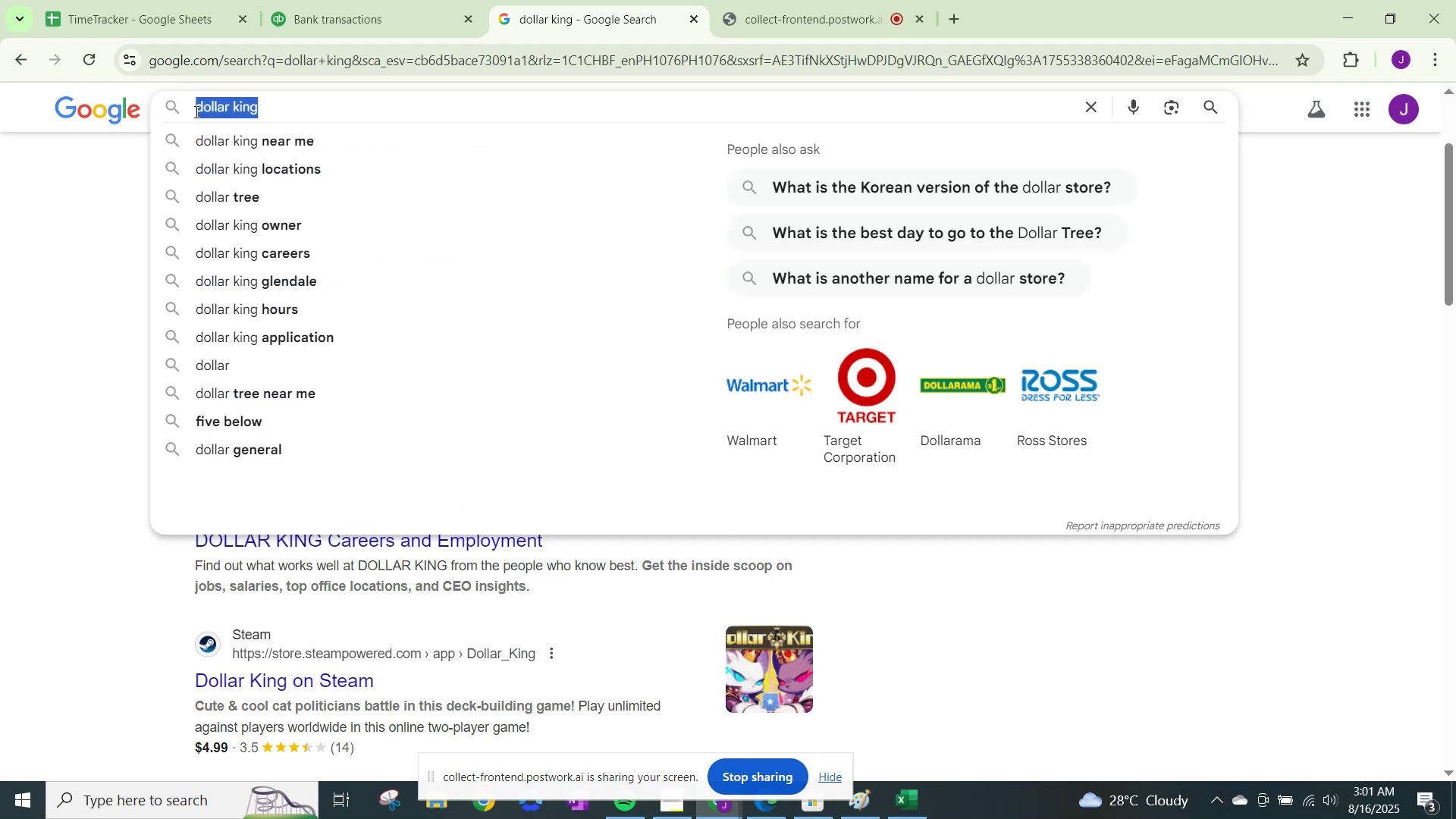 
type(cfm grou[)
key(Backspace)
type(p)
 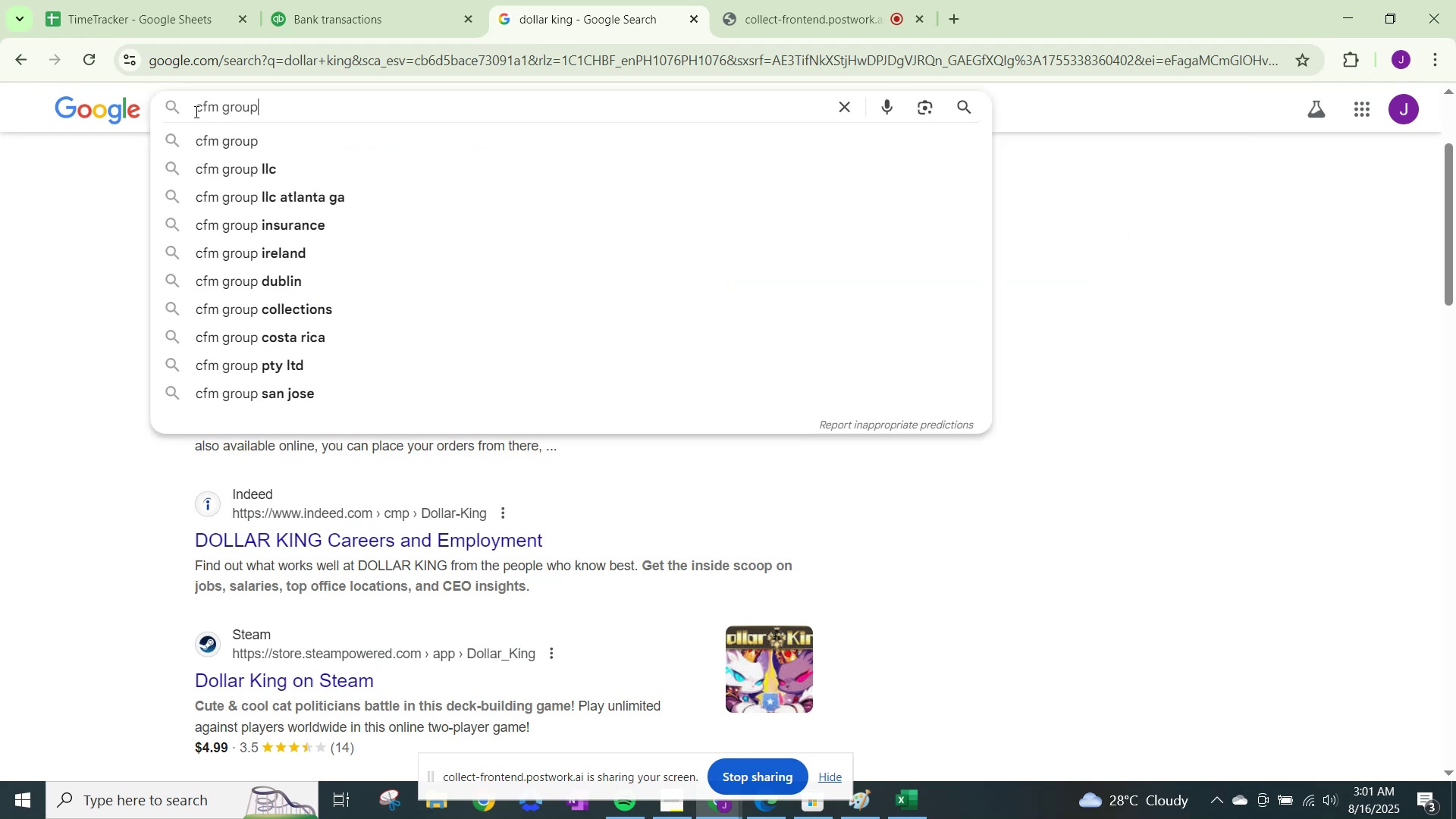 
key(Enter)
 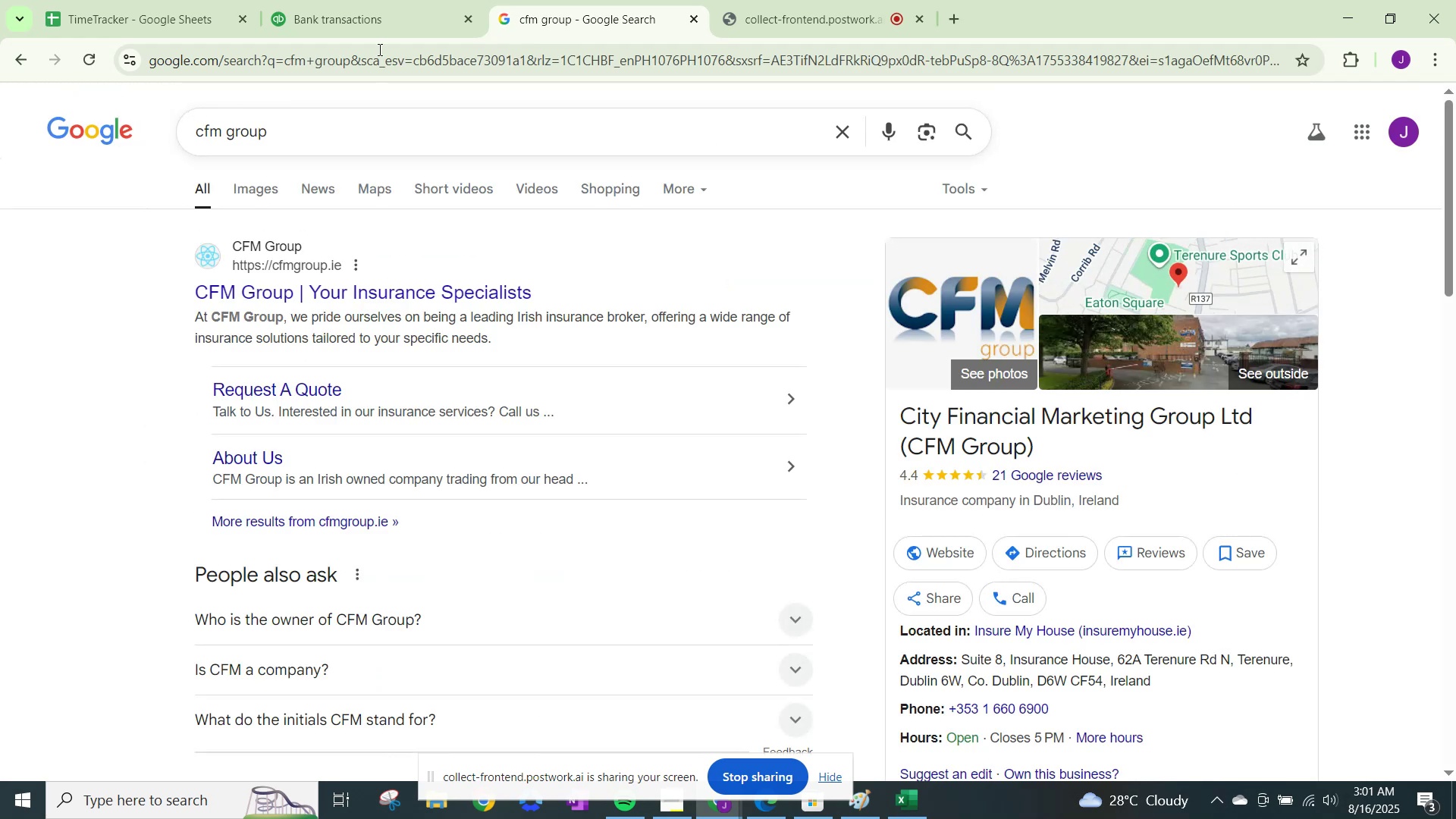 
wait(6.09)
 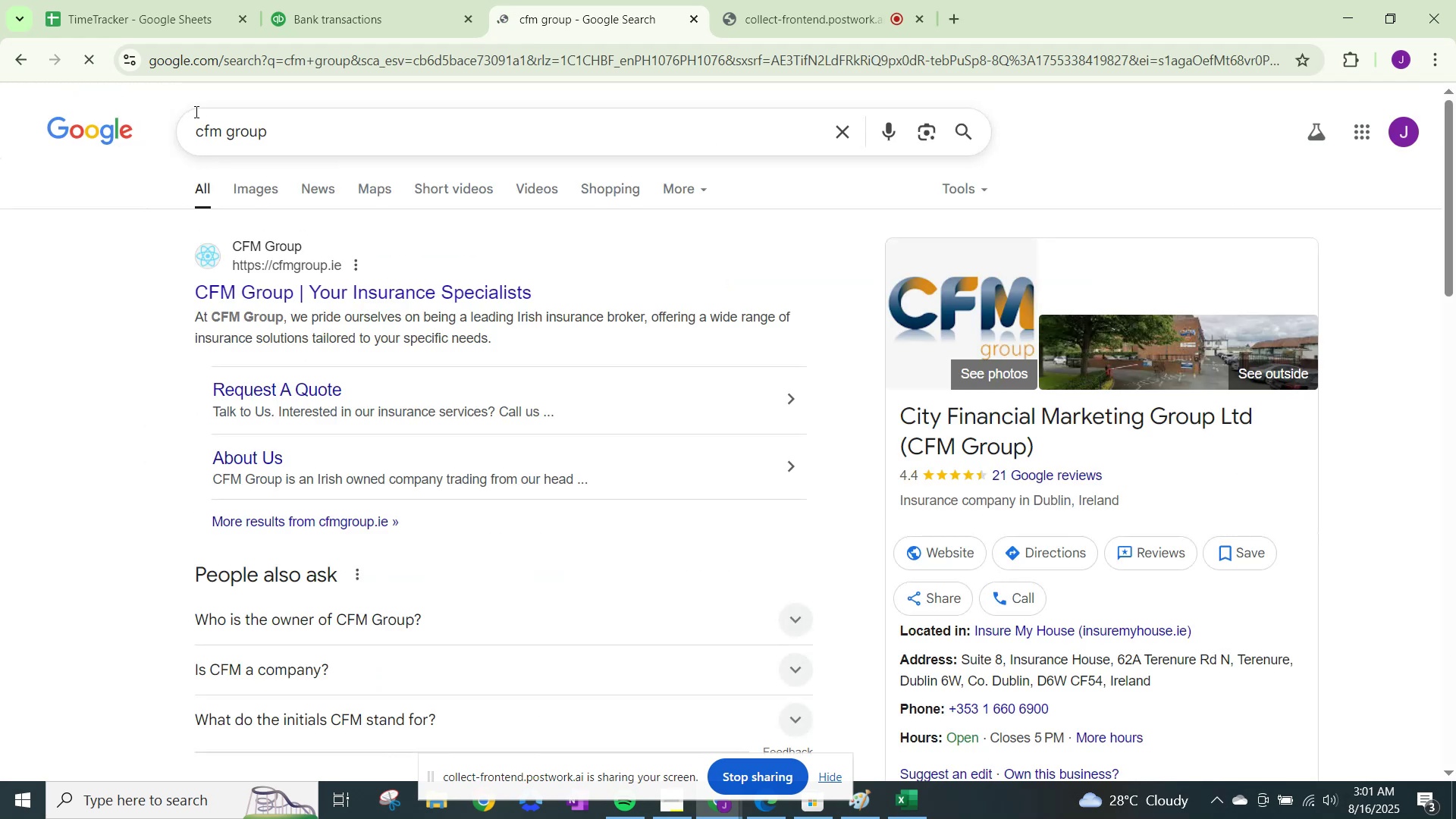 
left_click([370, 0])
 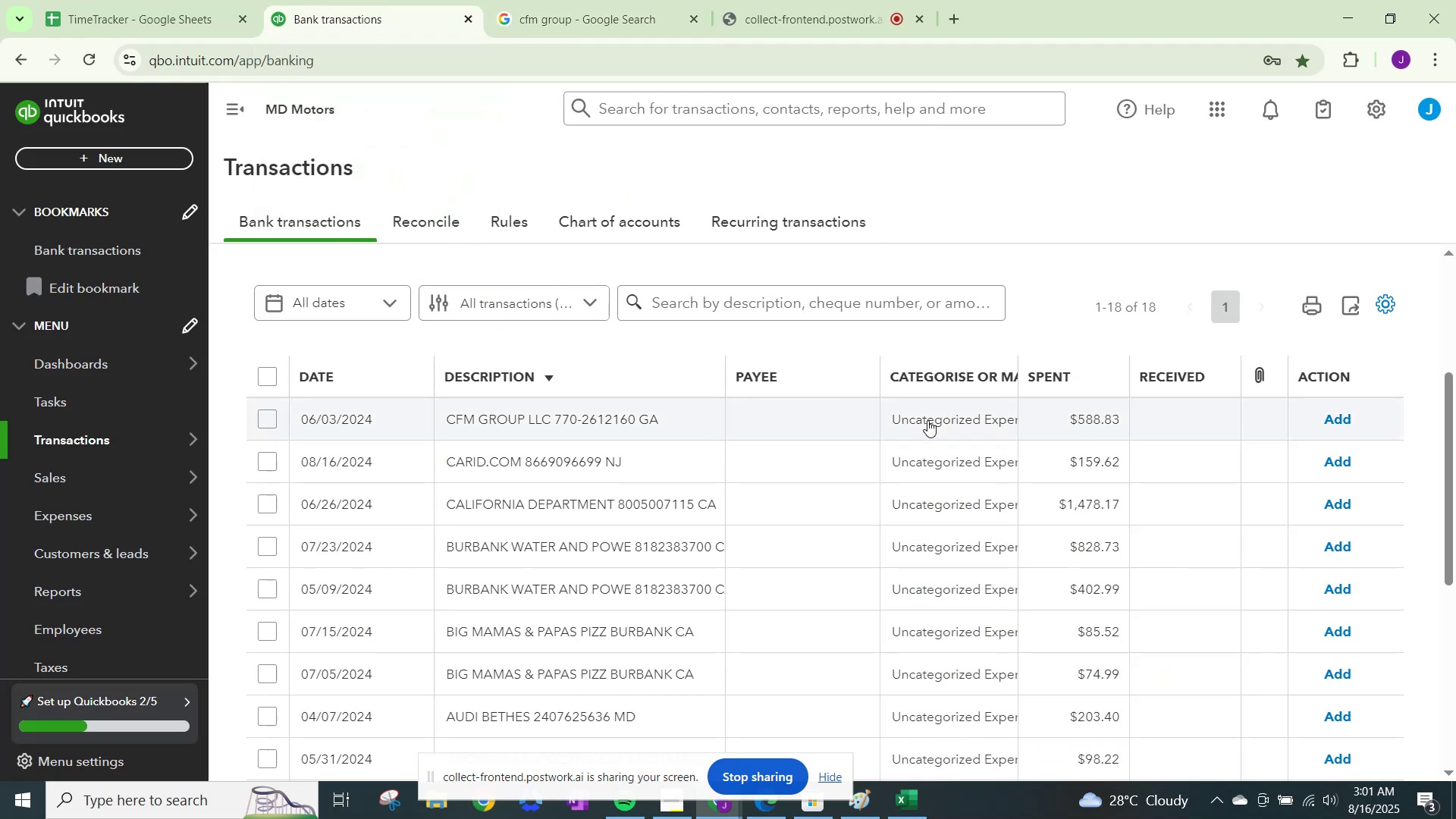 
left_click([928, 420])
 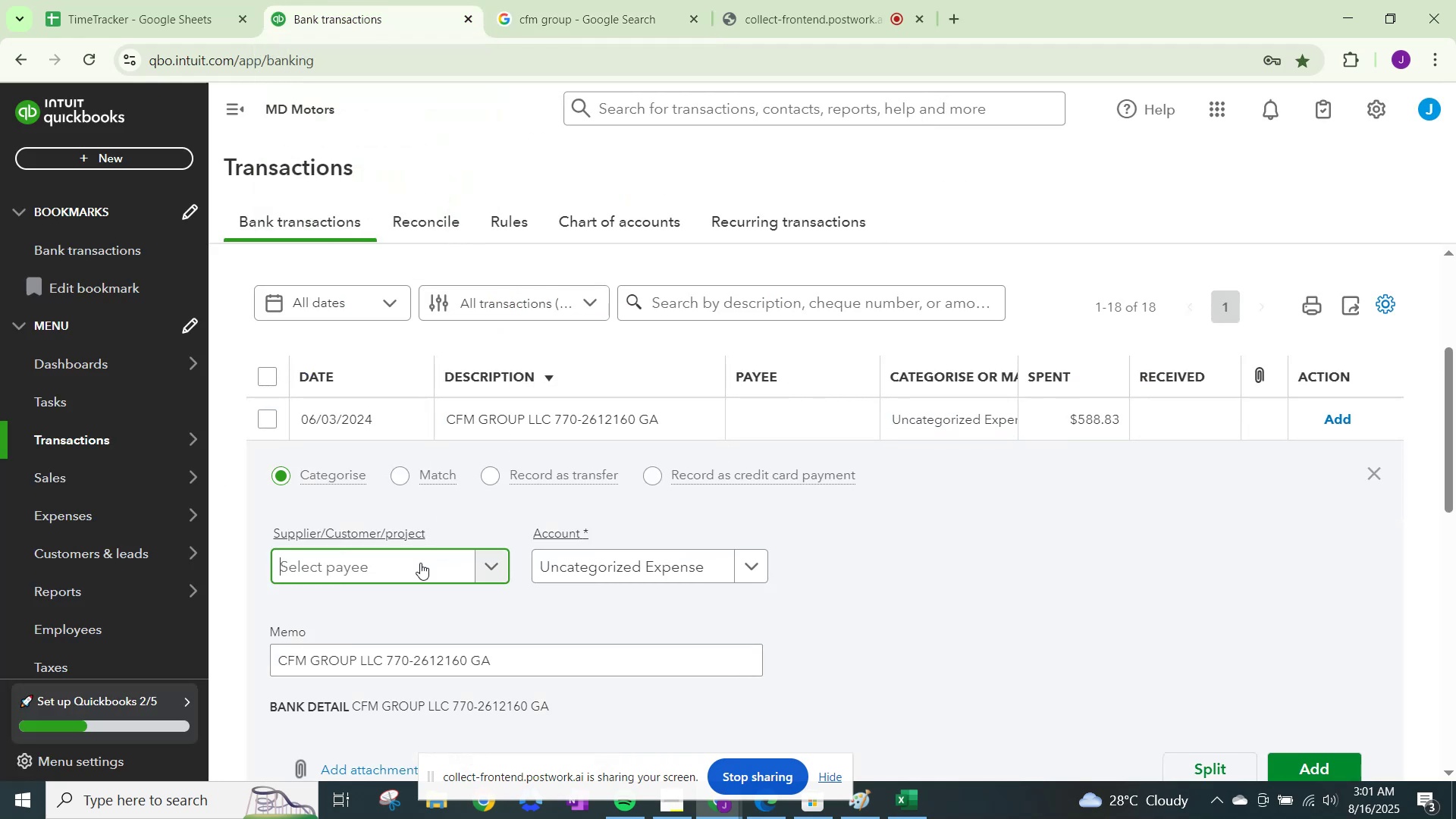 
type(CFM Group)
 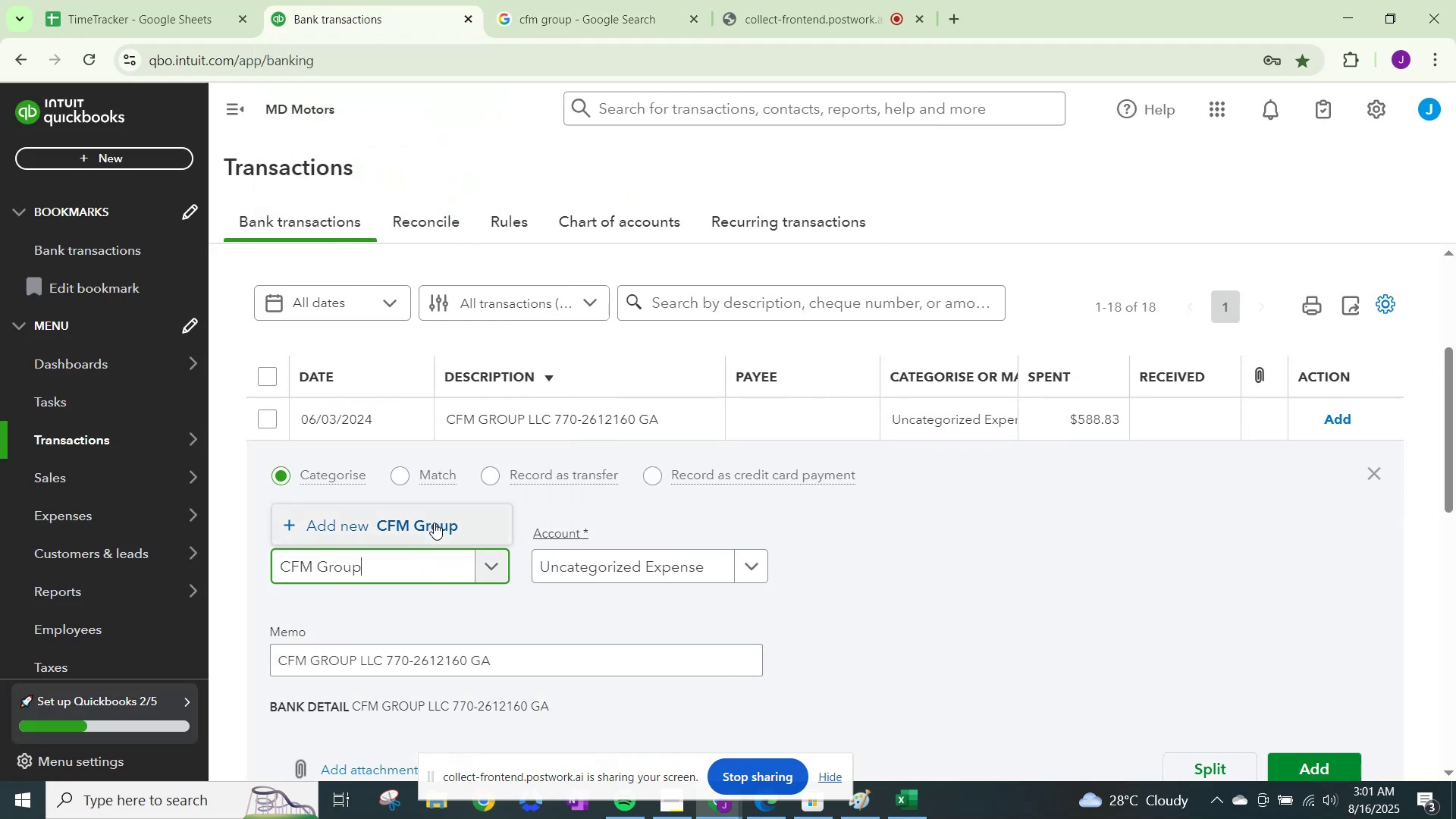 
left_click([434, 522])
 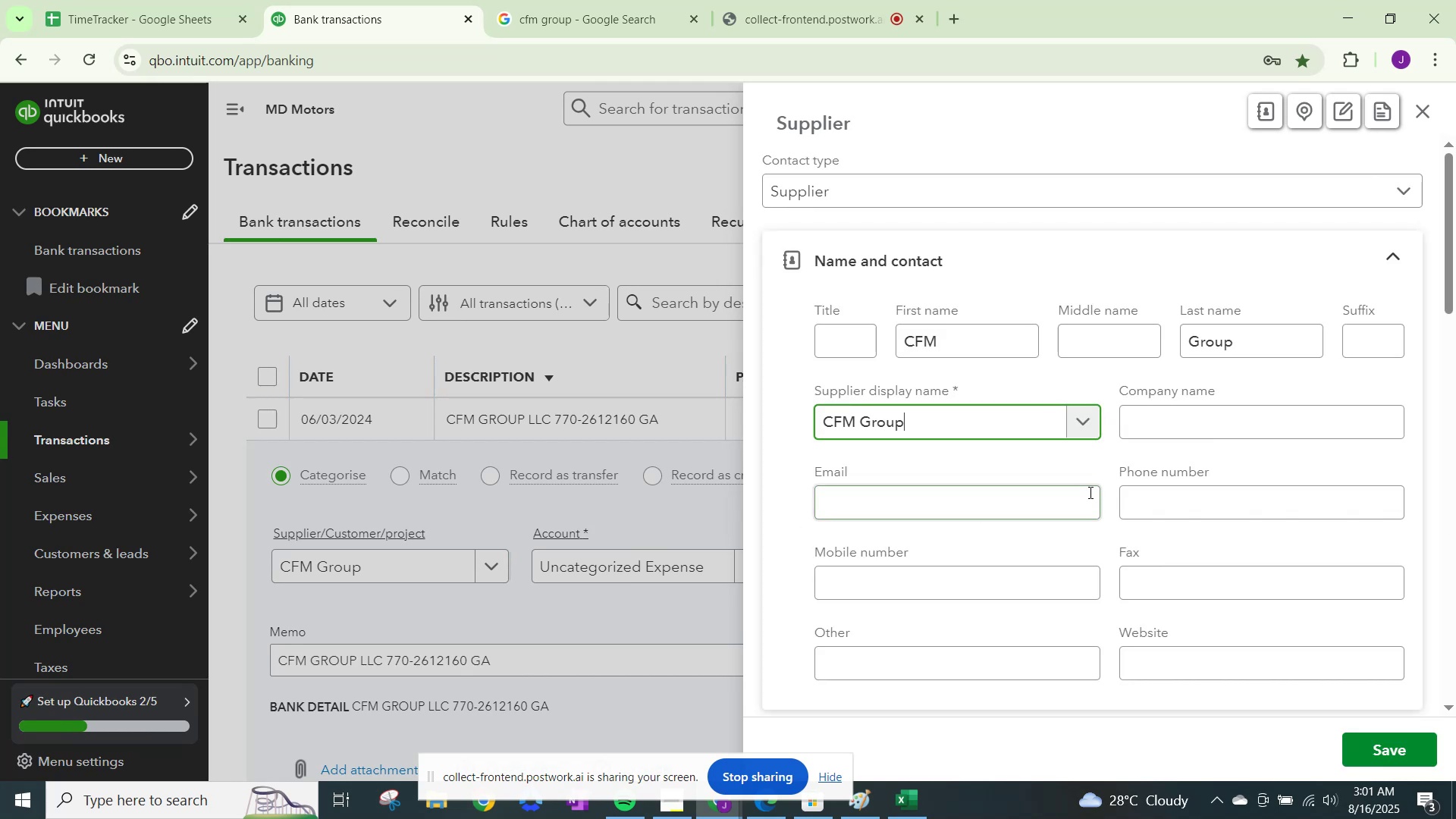 
scroll: coordinate [953, 473], scroll_direction: down, amount: 16.0
 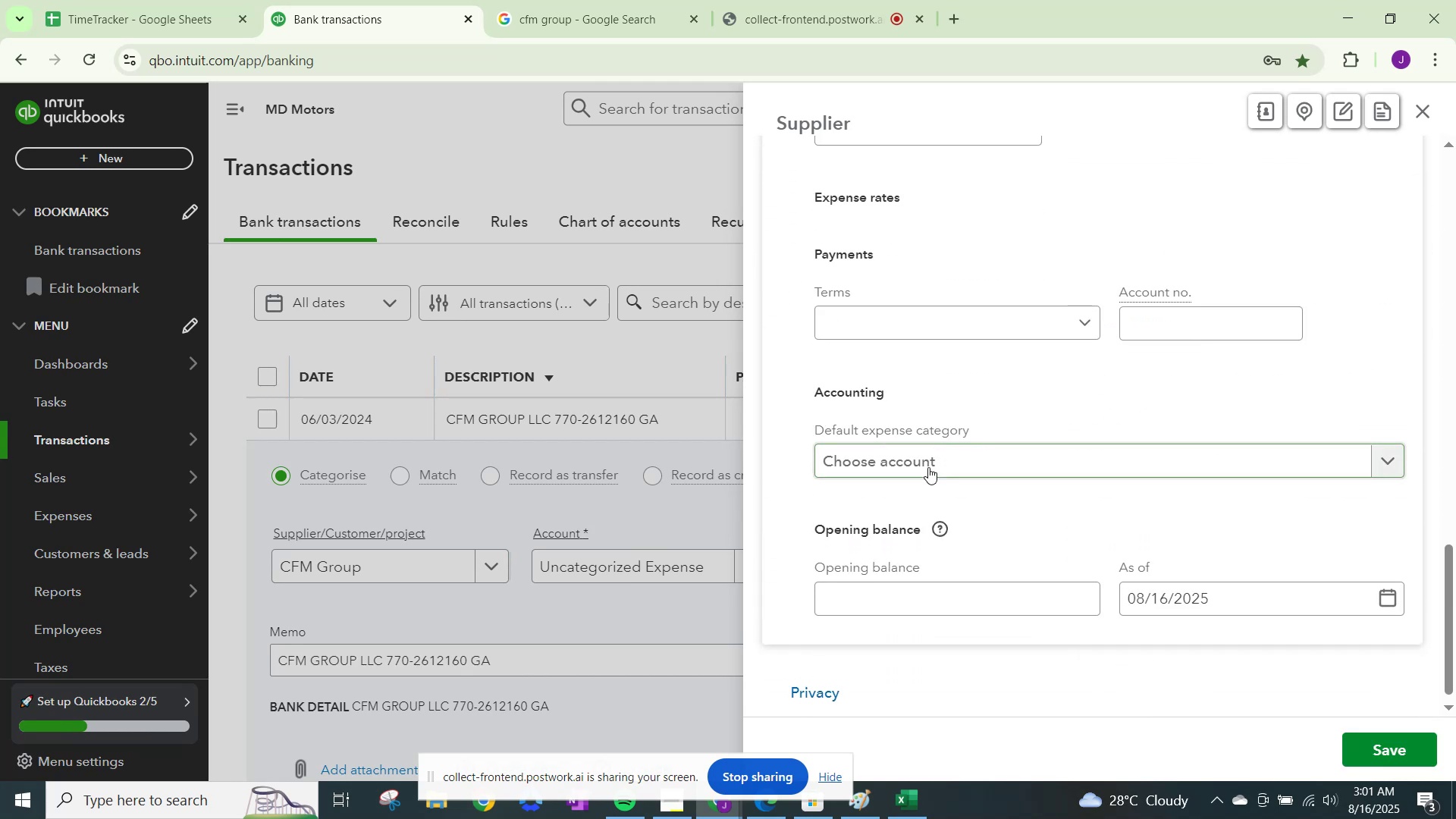 
left_click([929, 466])
 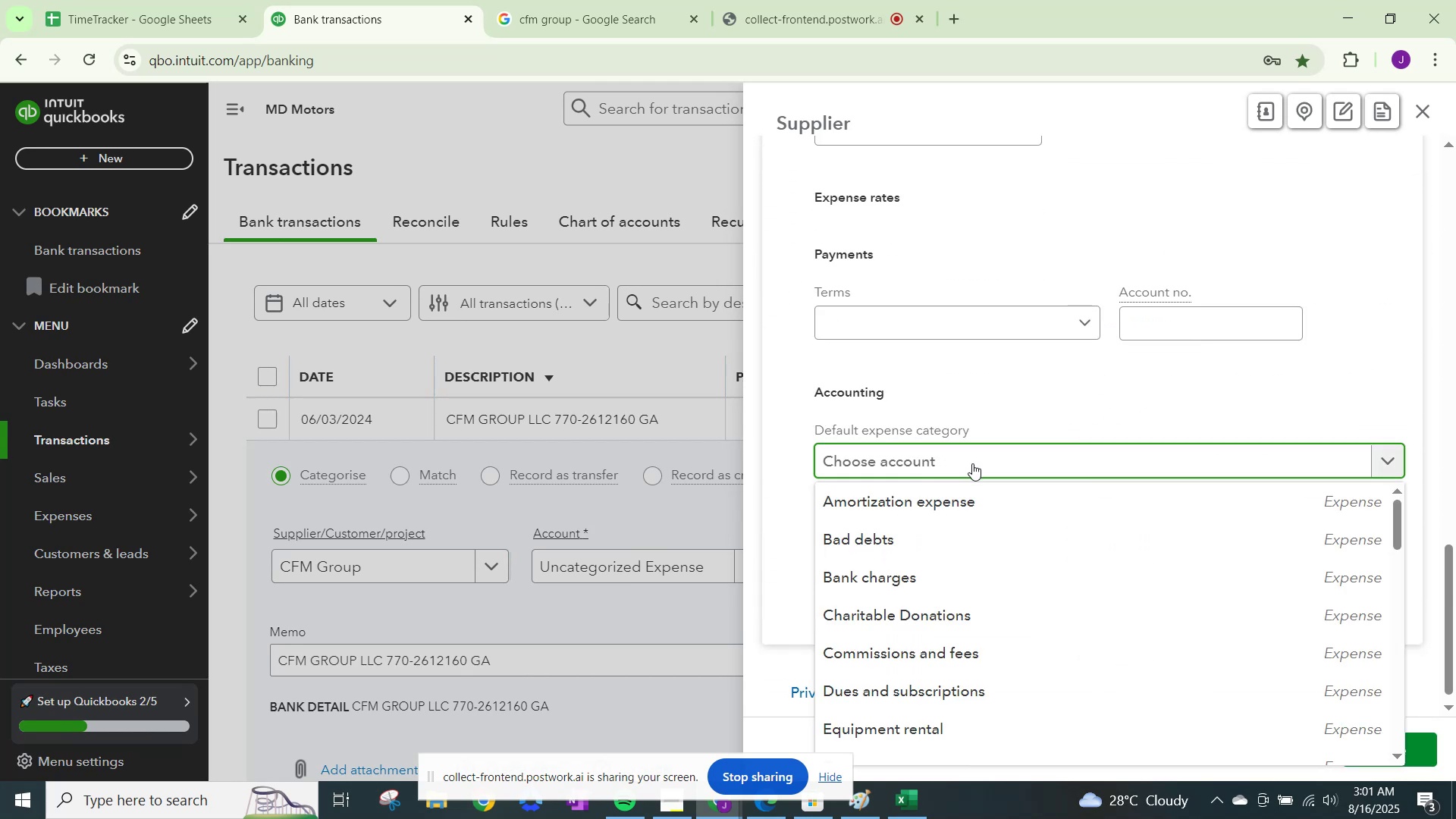 
type(insurance)
 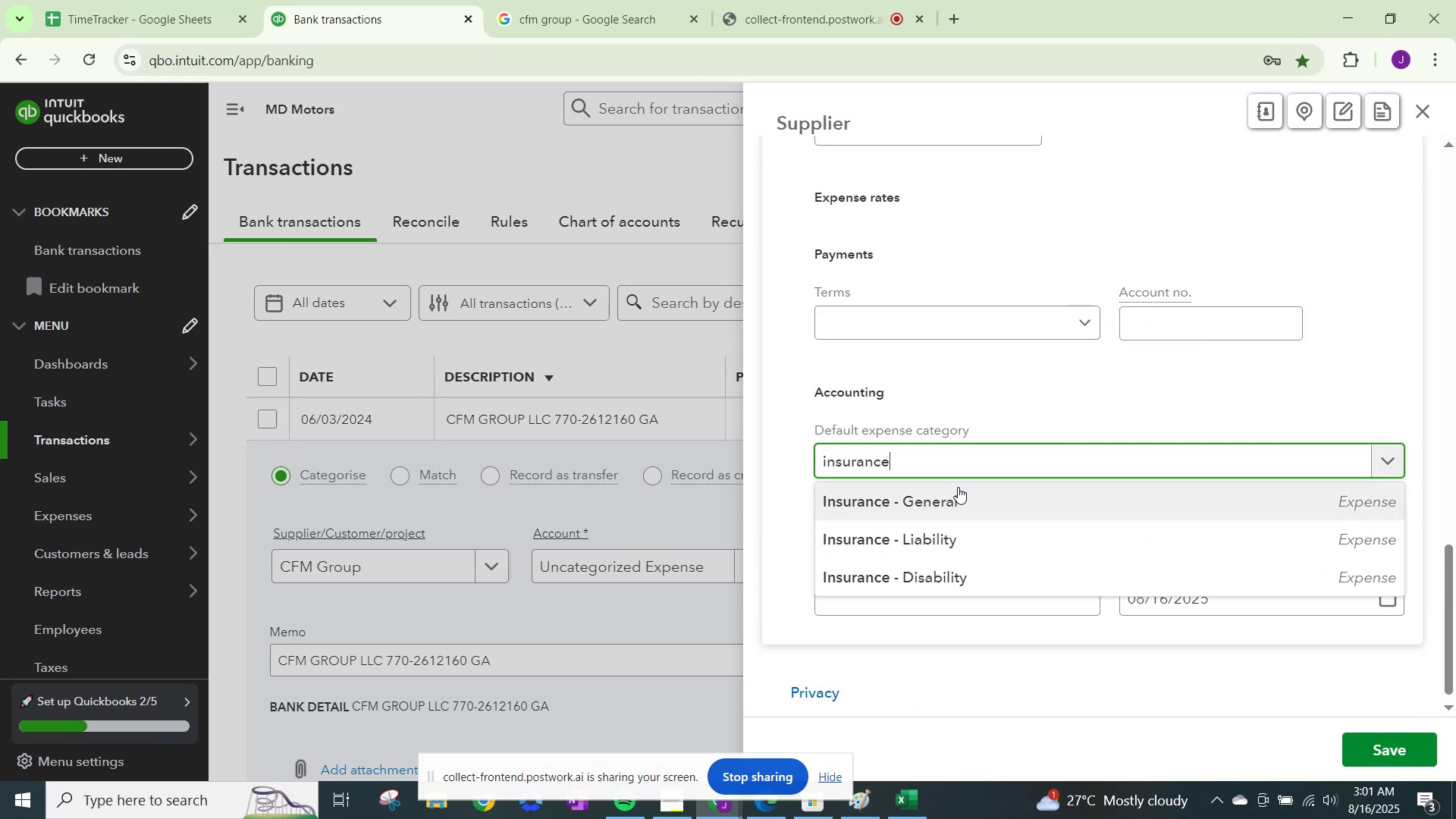 
left_click([959, 504])
 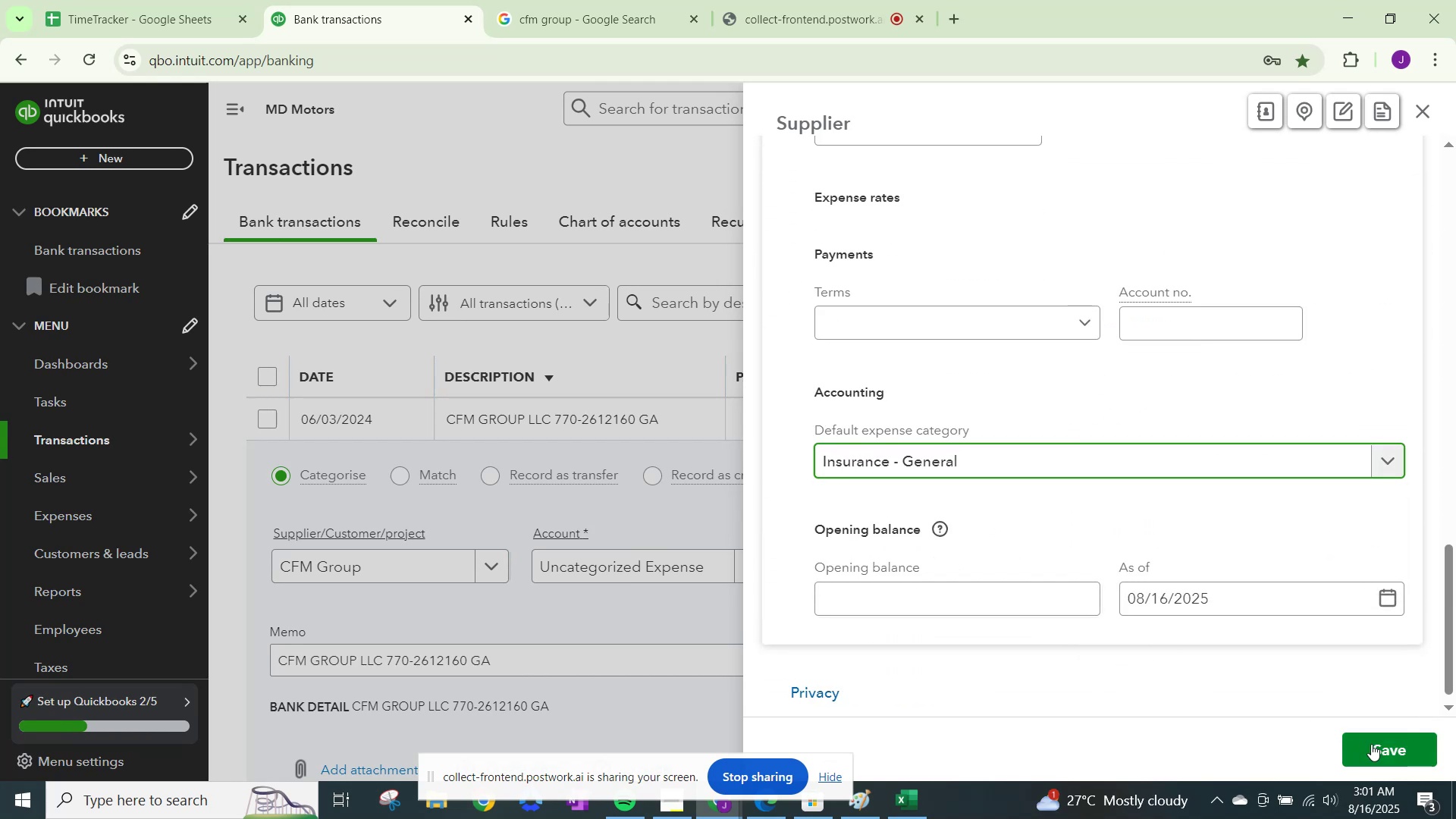 
left_click([1379, 745])
 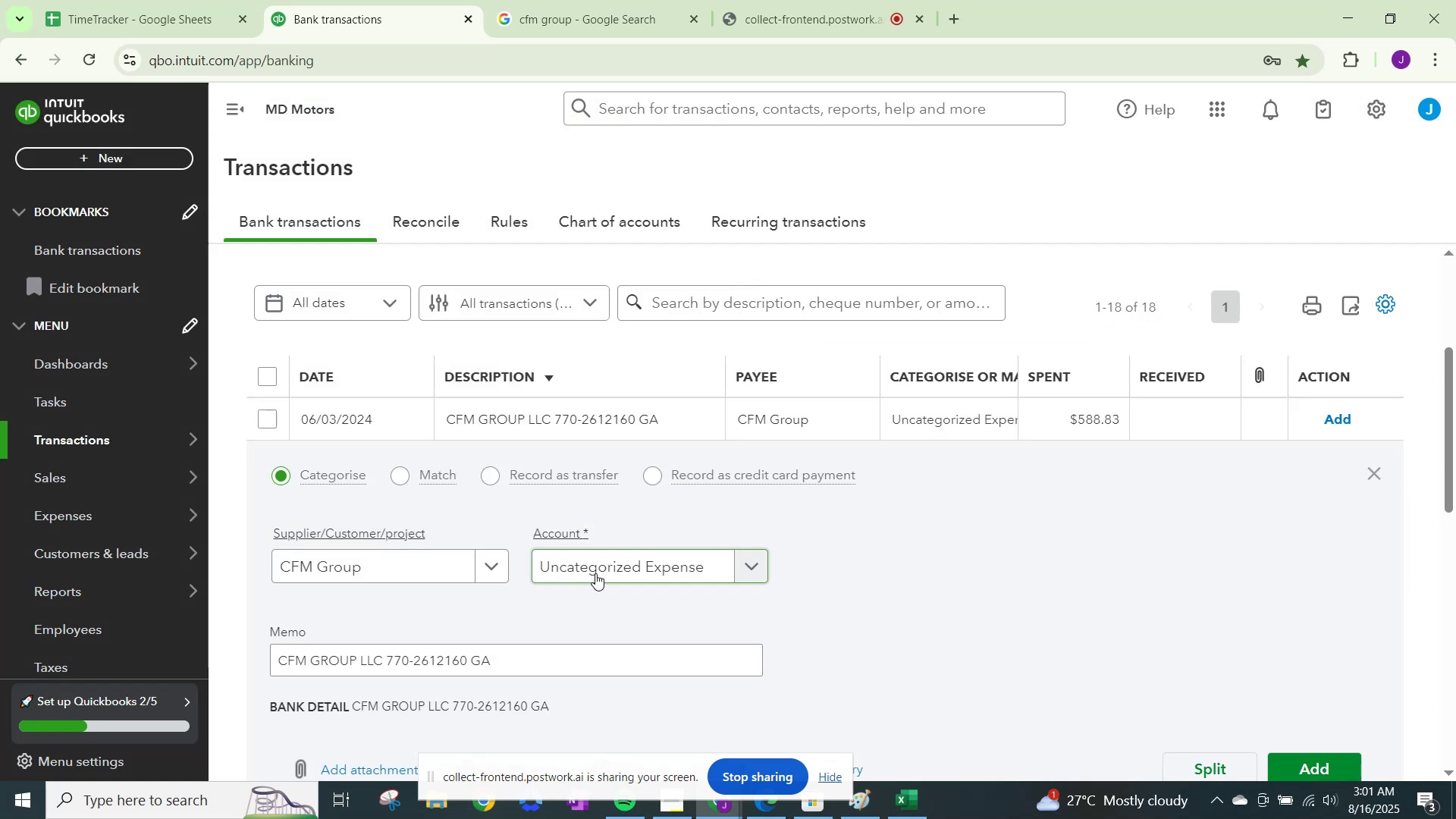 
left_click([604, 570])
 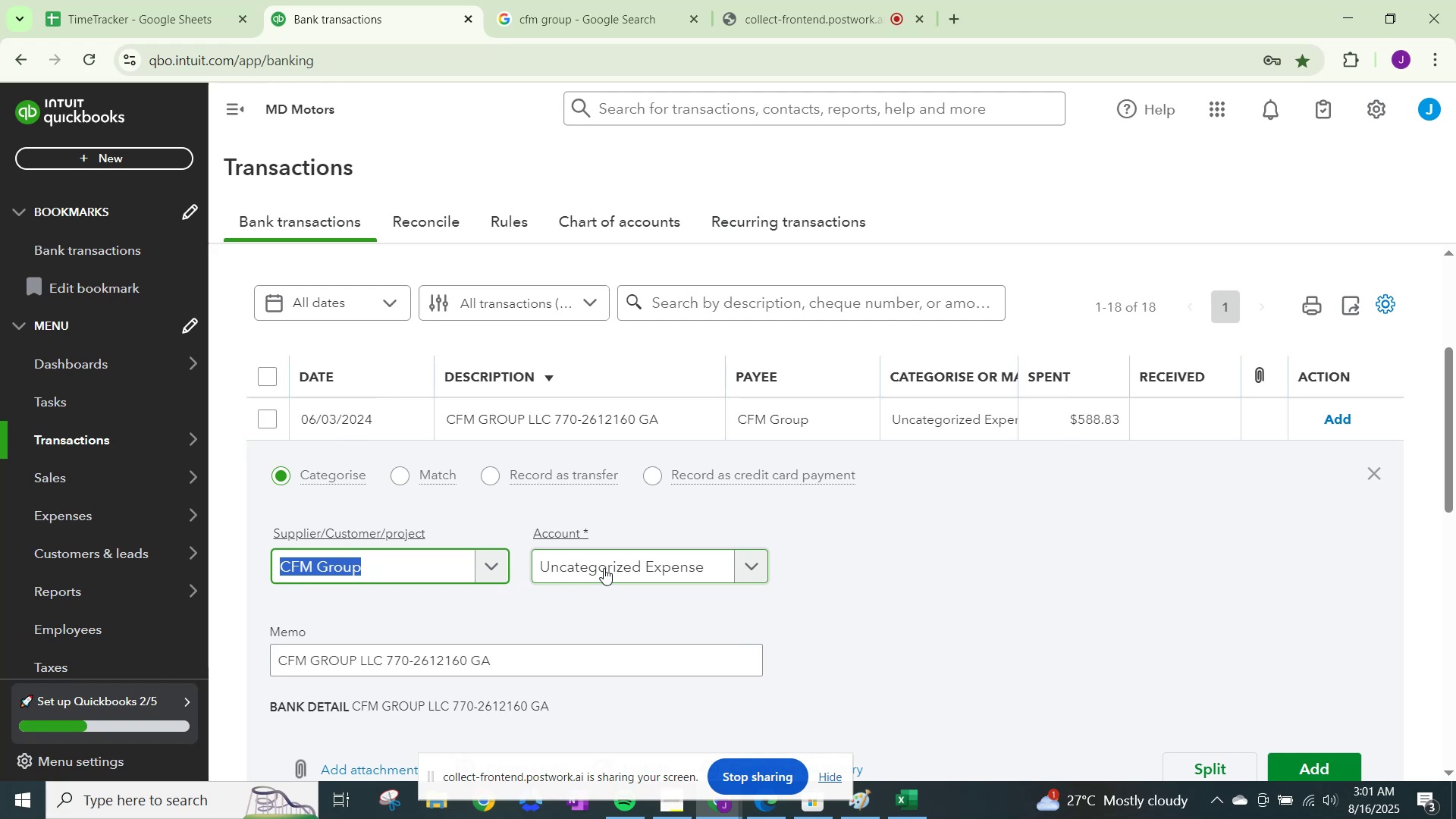 
left_click([604, 568])
 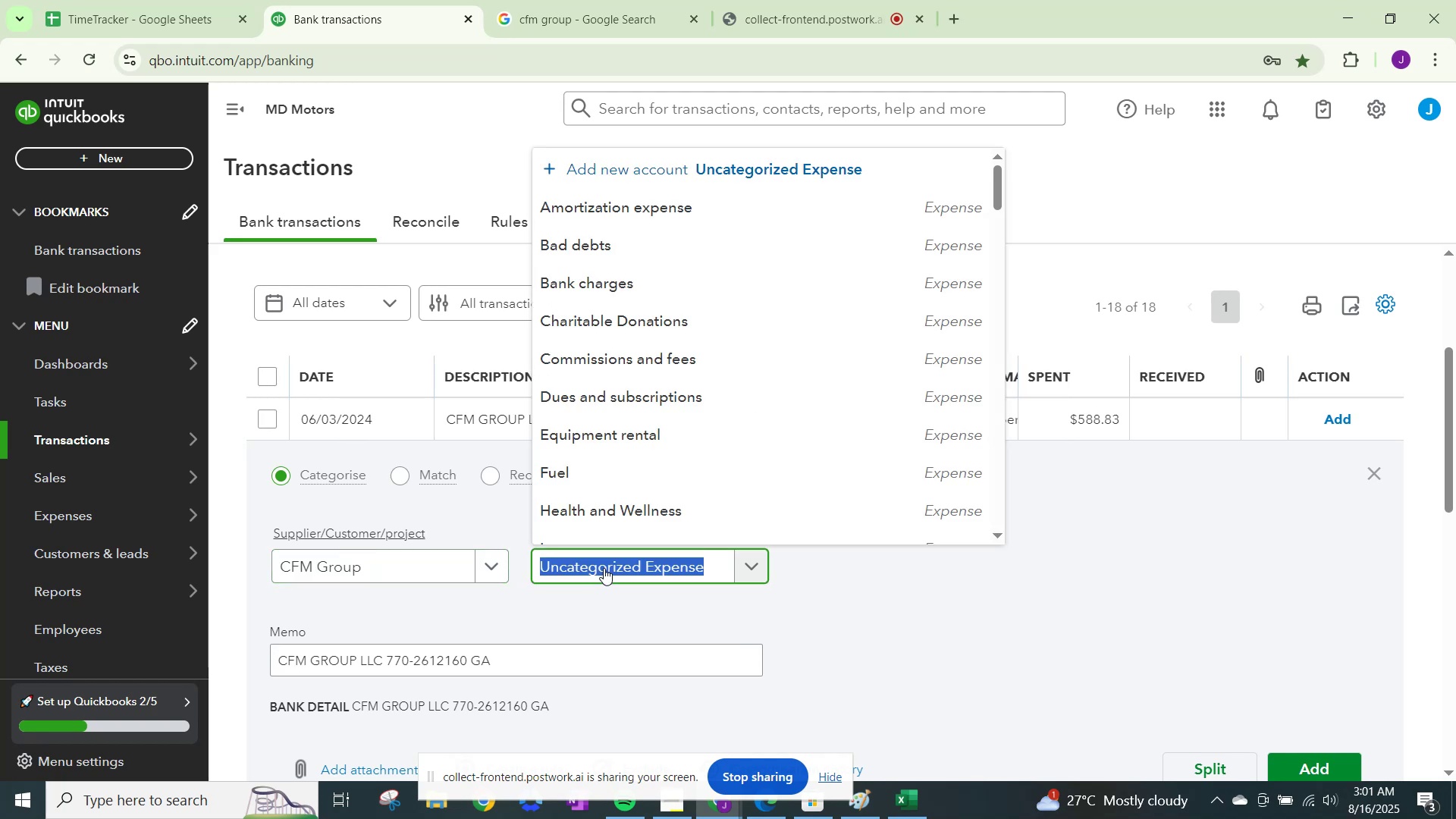 
type(insuran)
 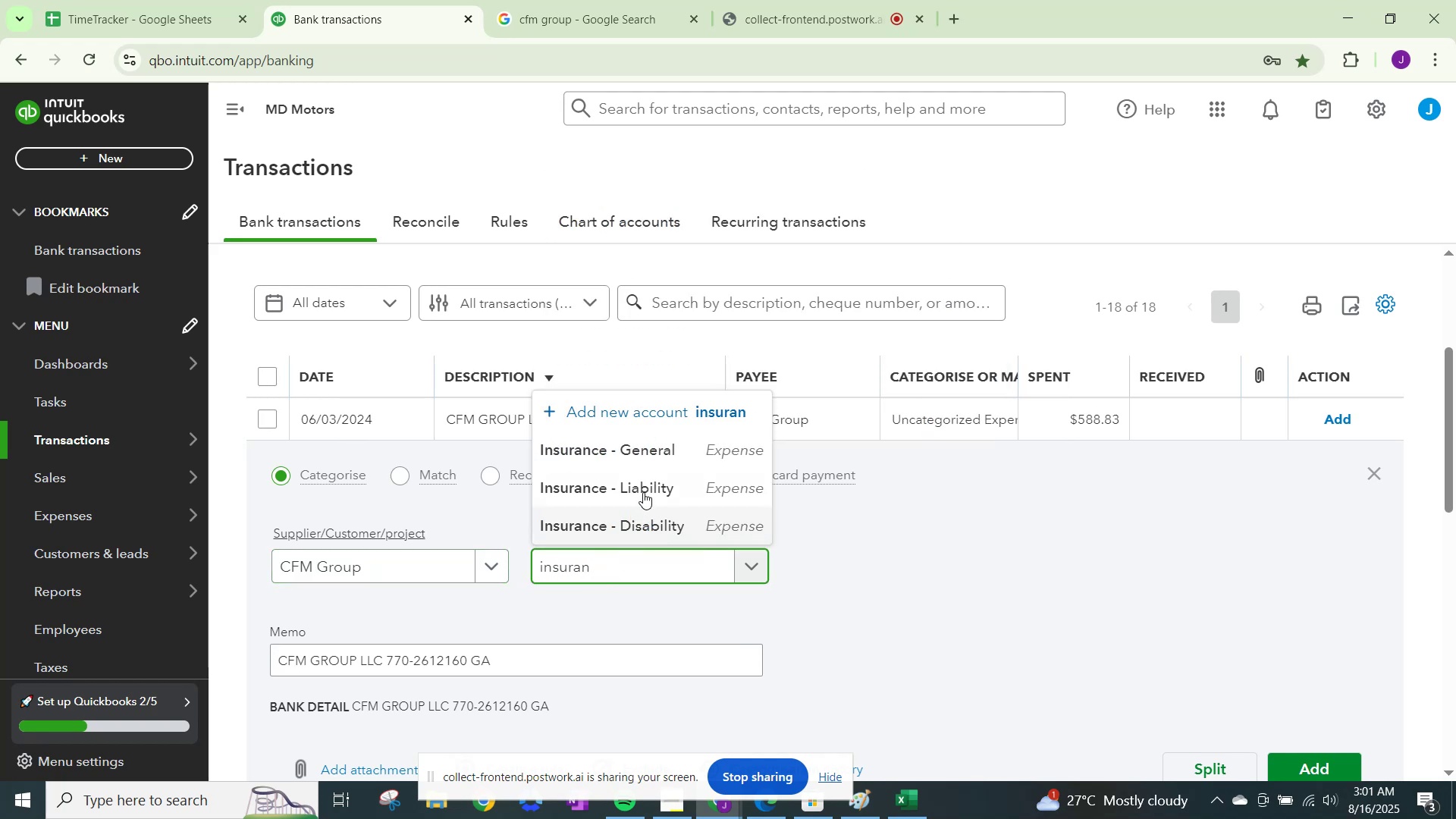 
left_click([641, 447])
 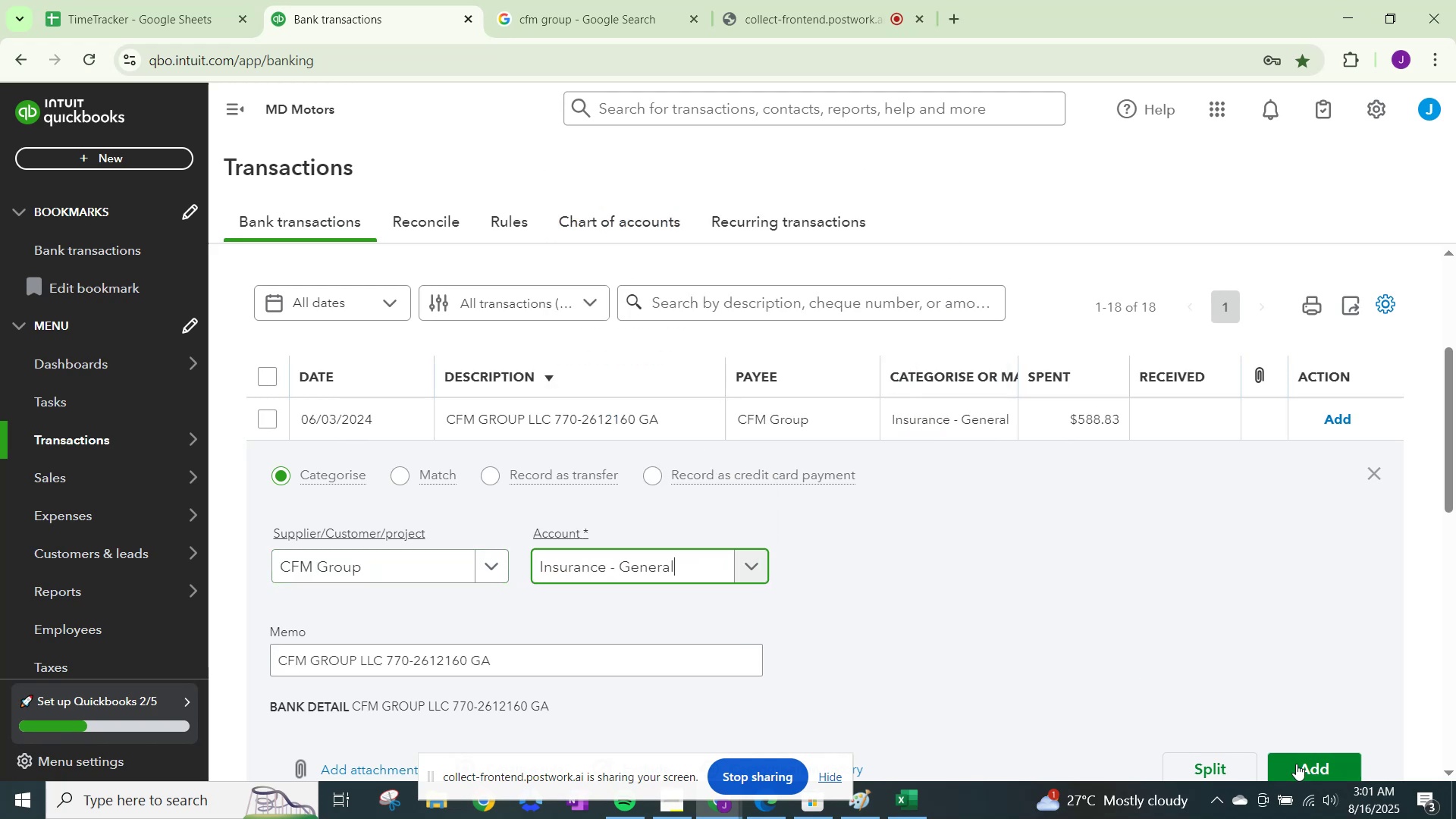 
left_click([1301, 765])
 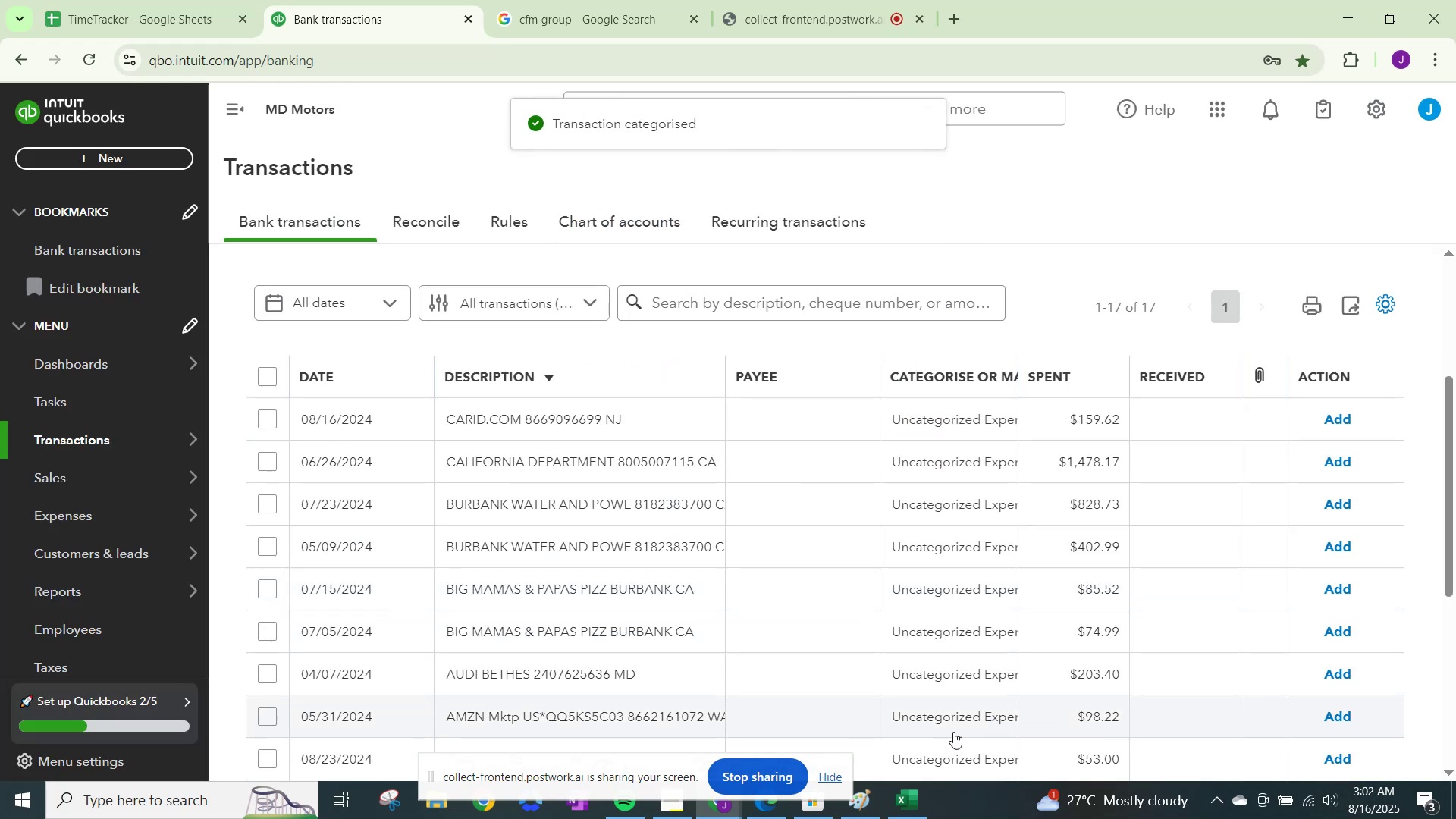 
left_click([570, 0])
 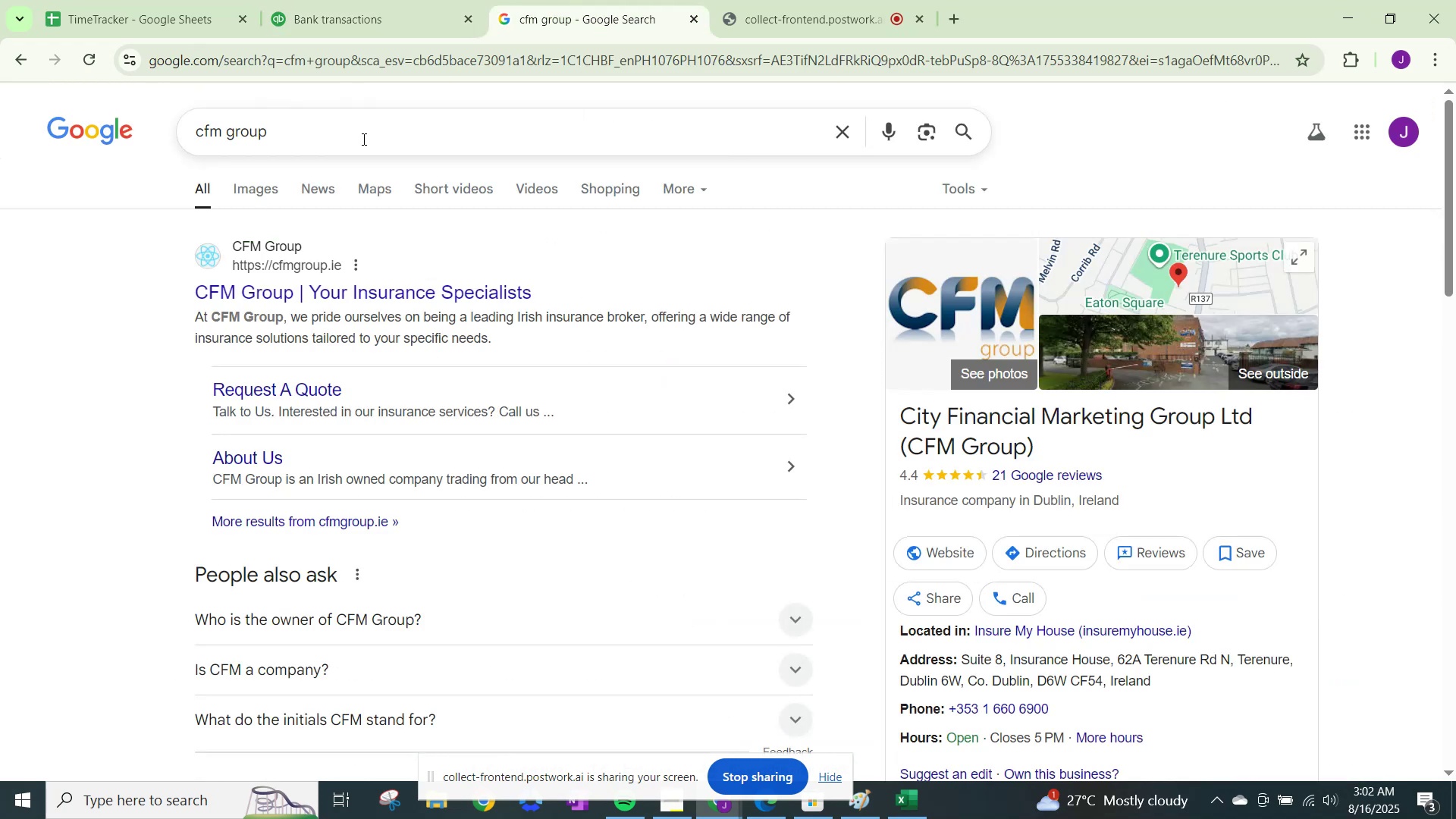 
left_click_drag(start_coordinate=[362, 141], to_coordinate=[0, 77])
 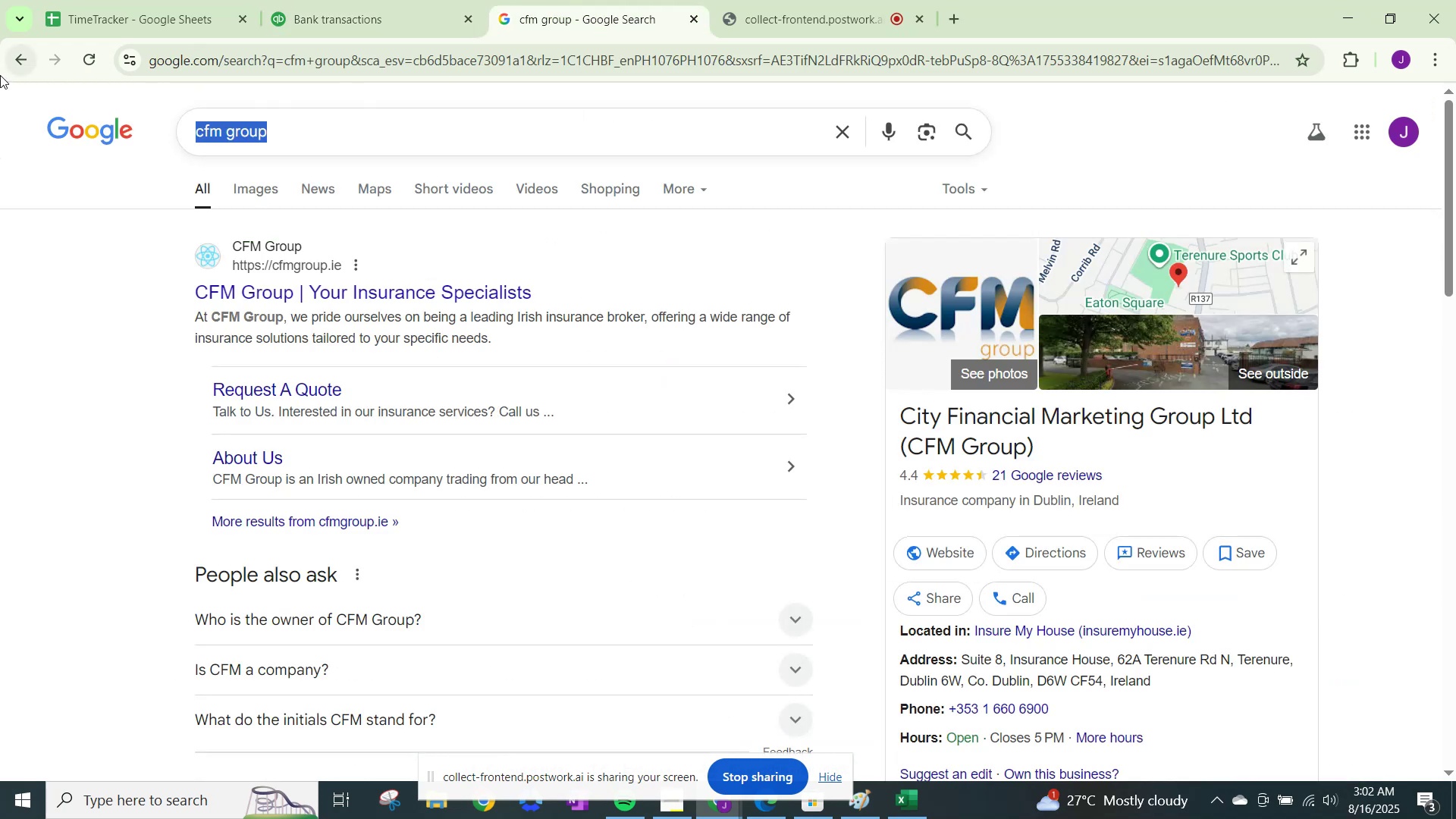 
type(carid.com)
 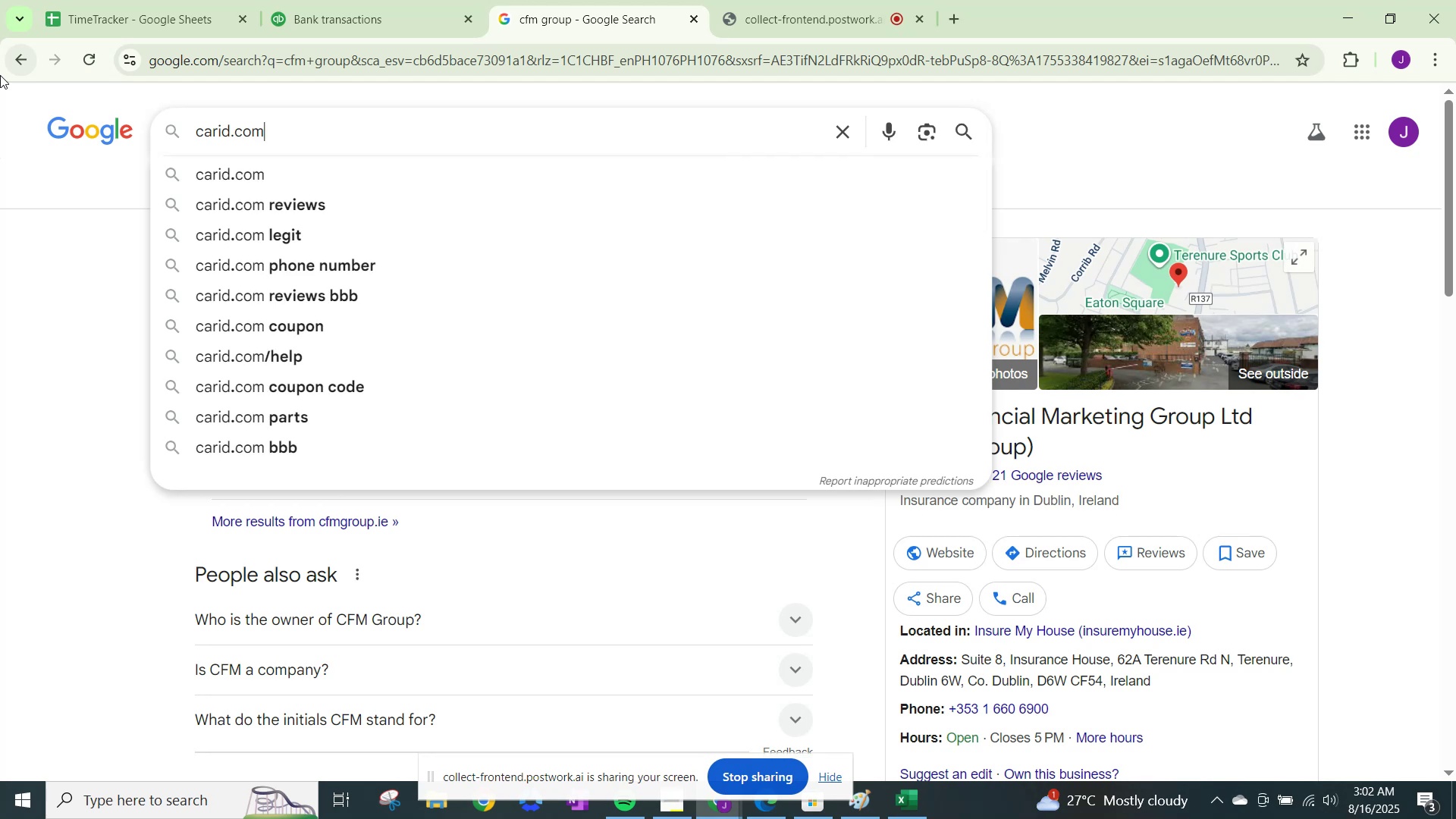 
key(Enter)
 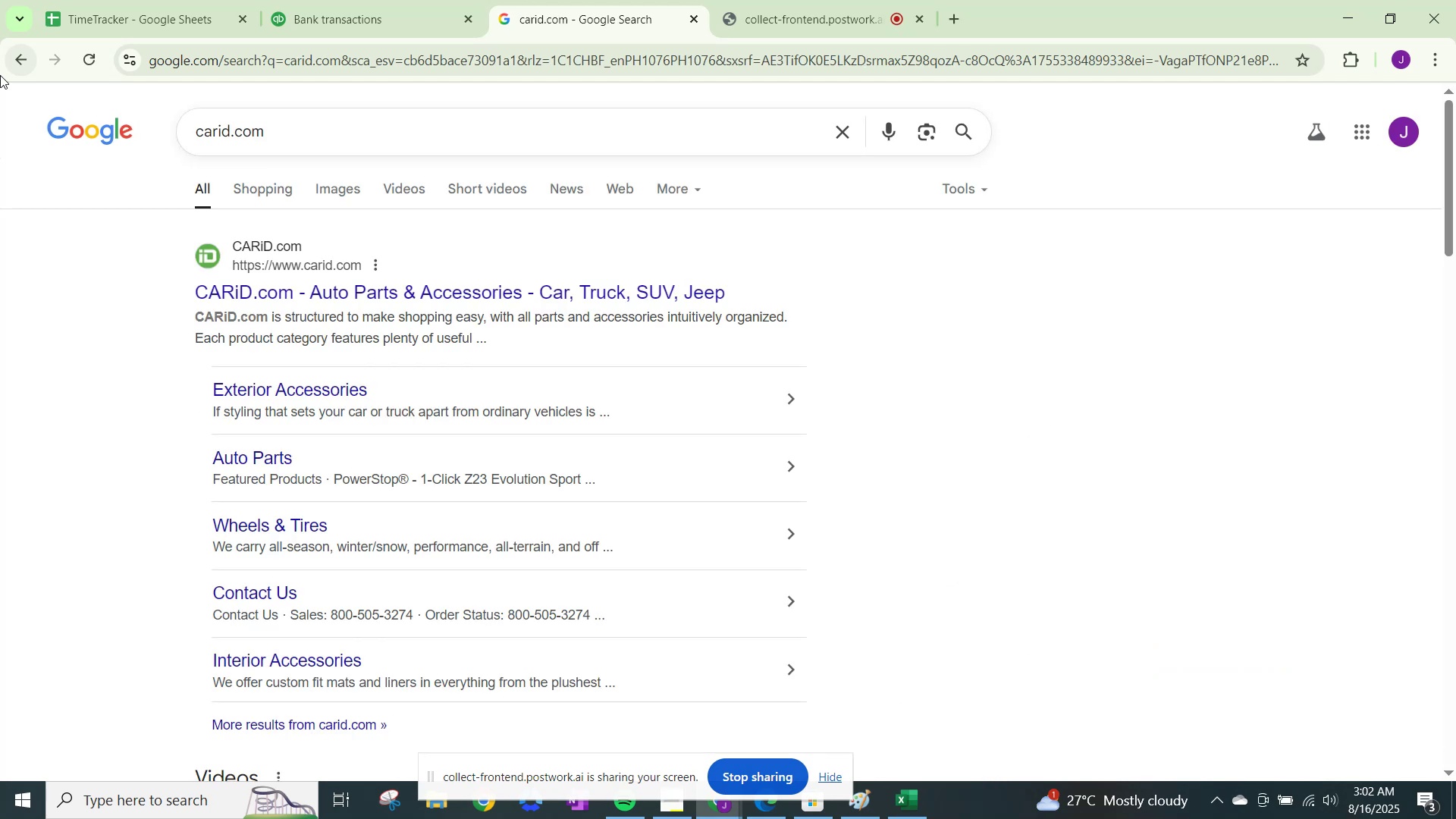 
wait(11.48)
 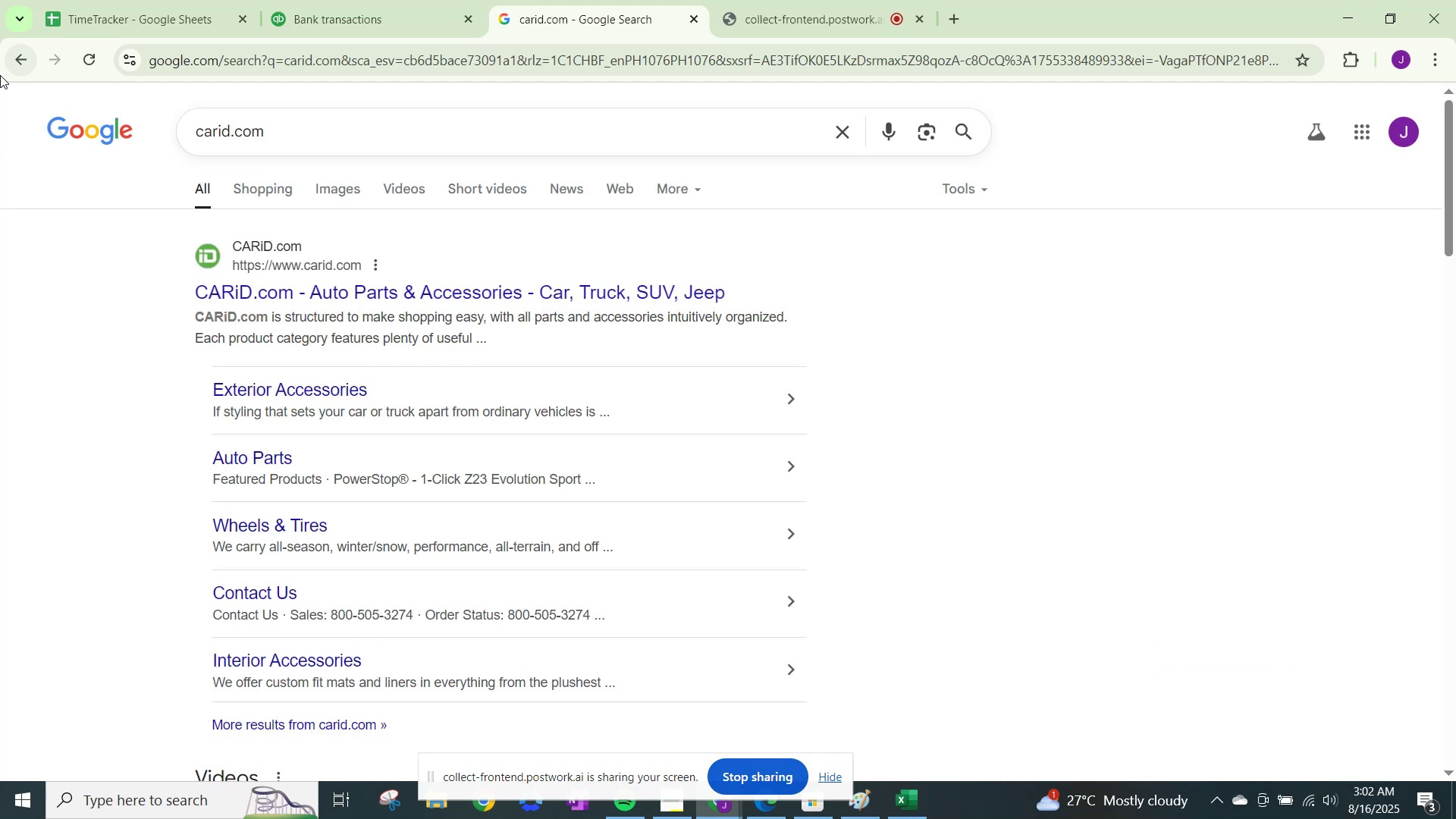 
left_click([393, 0])
 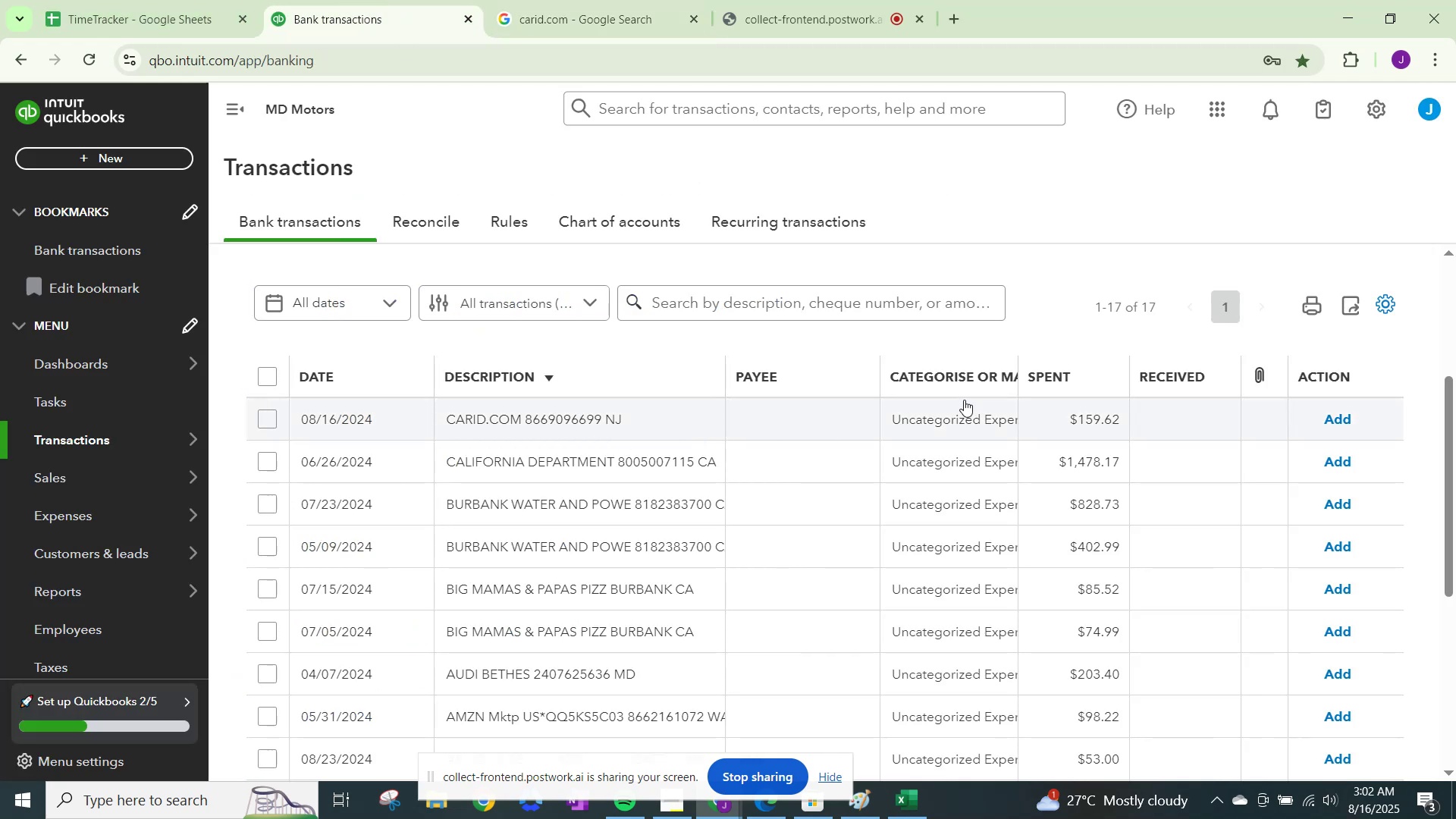 
left_click([958, 405])
 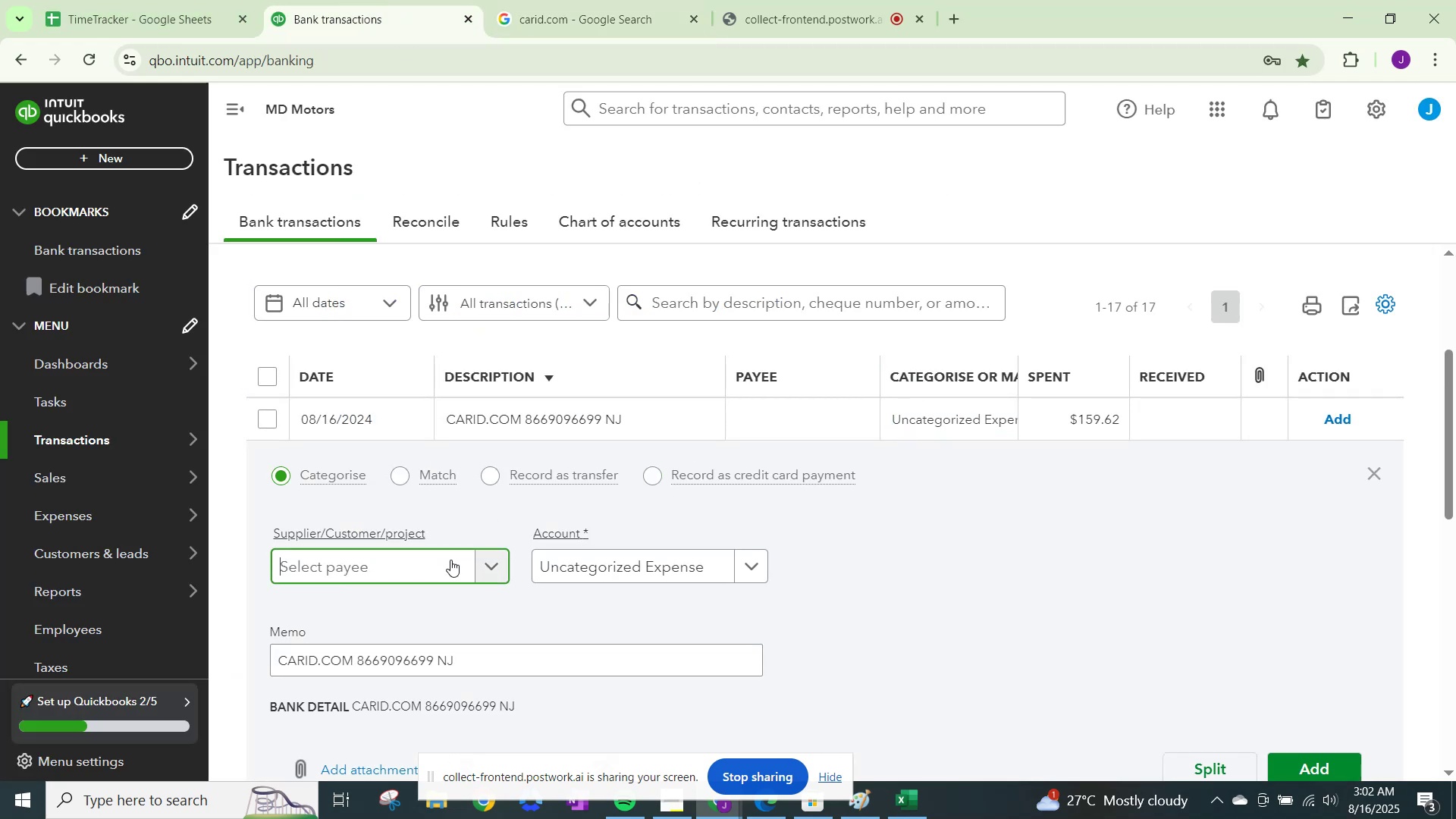 
type(CArid)
key(Backspace)
key(Backspace)
key(Backspace)
key(Backspace)
type(arid.com)
 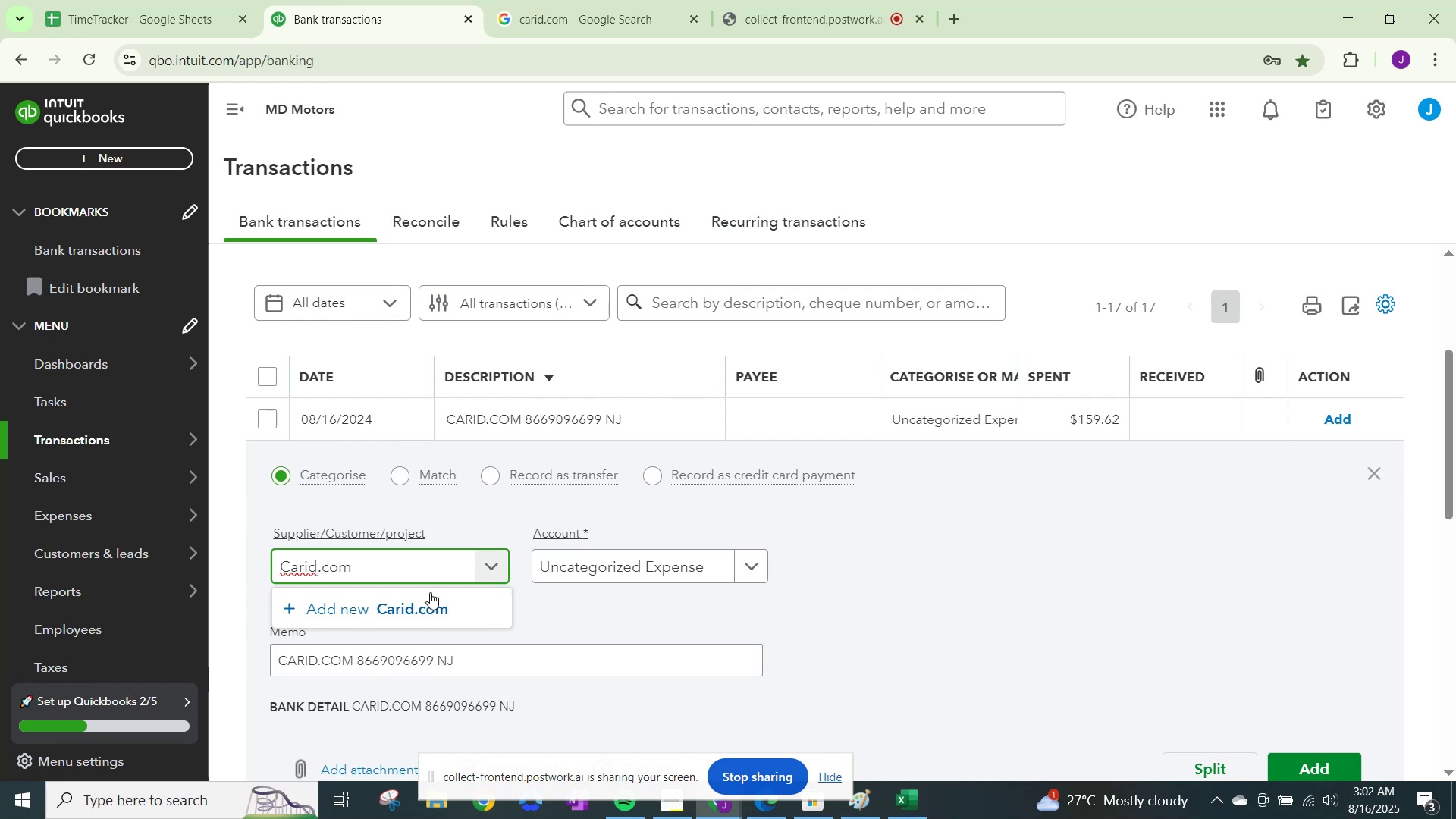 
left_click([431, 601])
 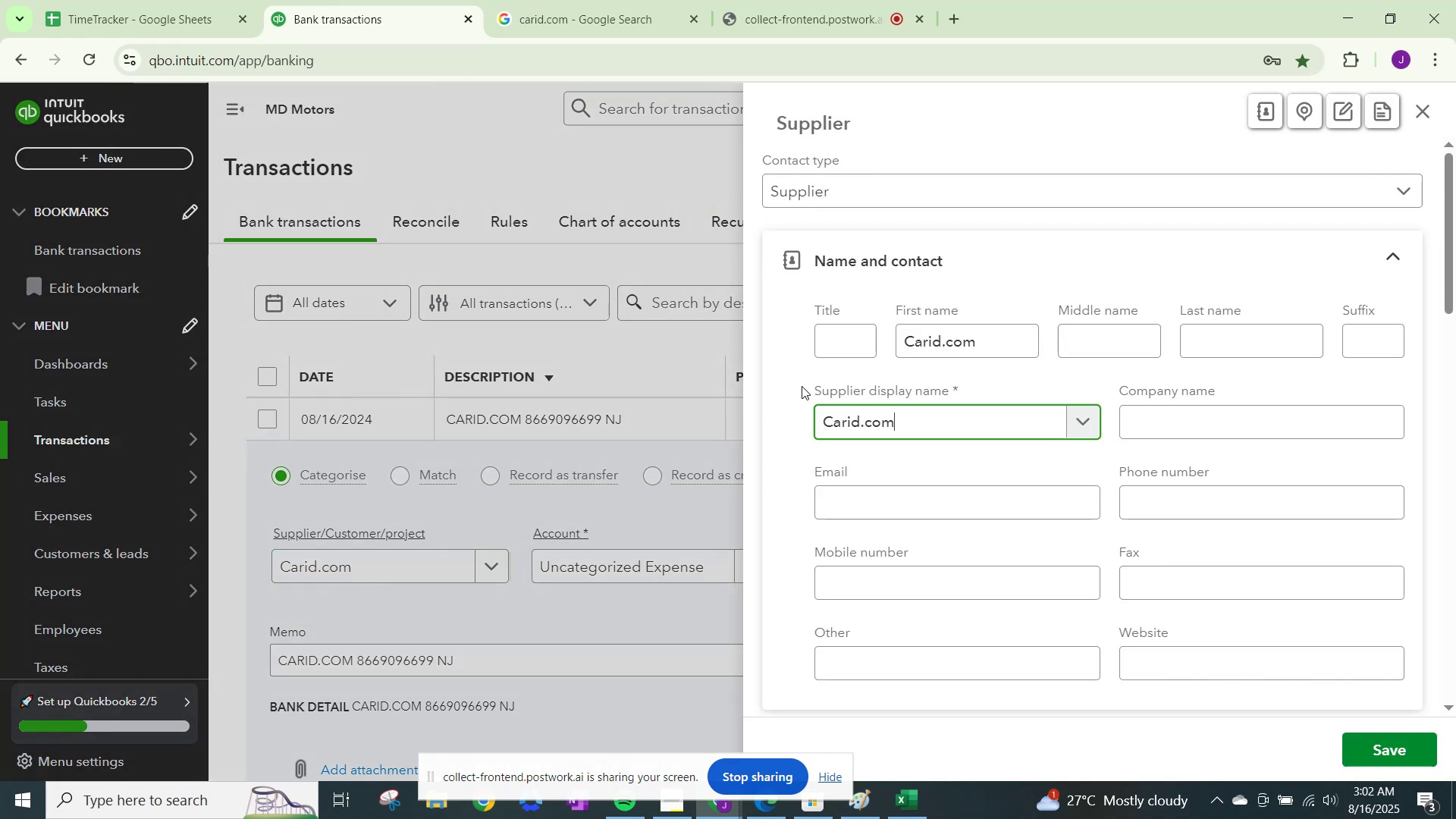 
scroll: coordinate [804, 384], scroll_direction: down, amount: 18.0
 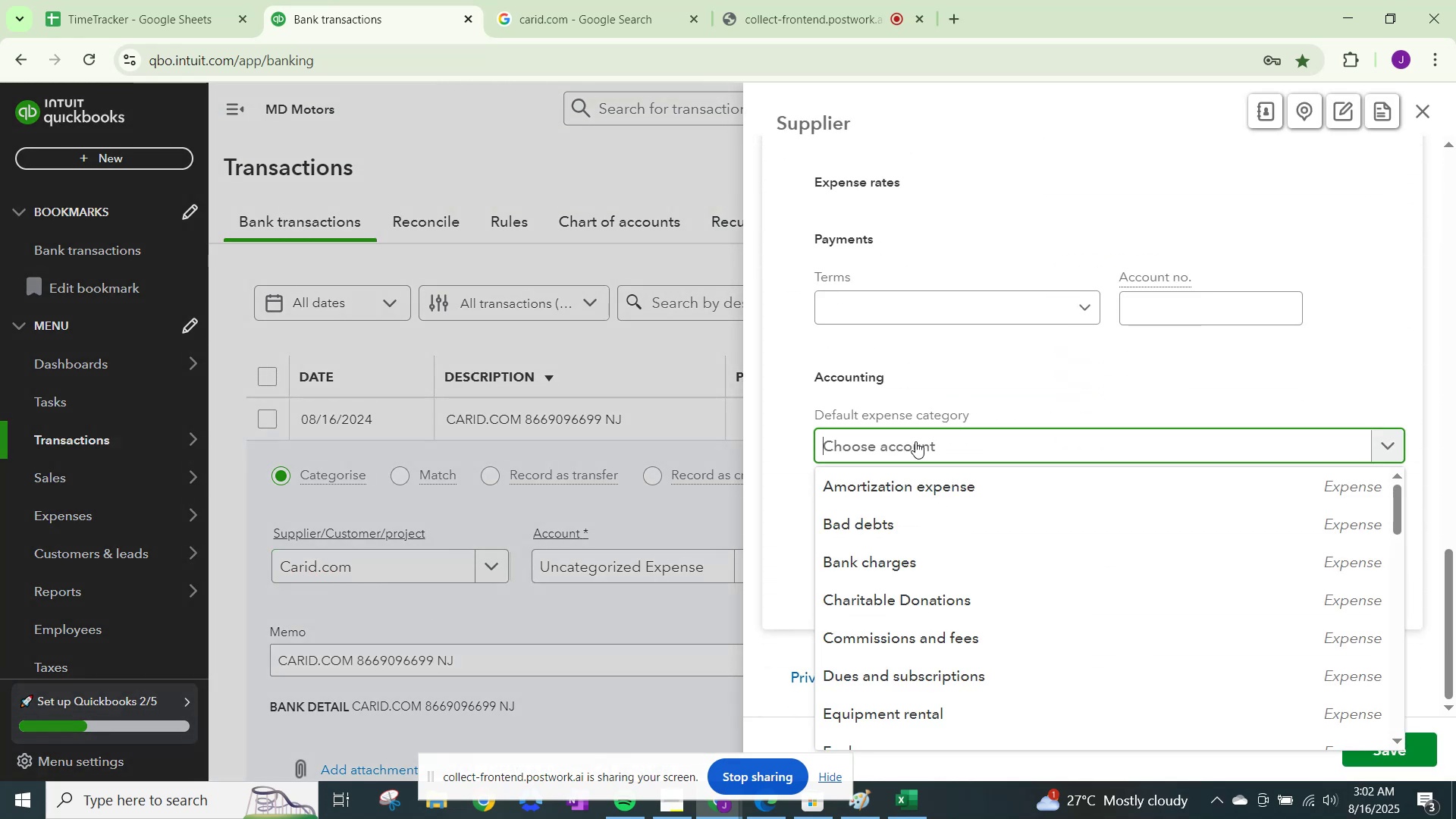 
type(other)
 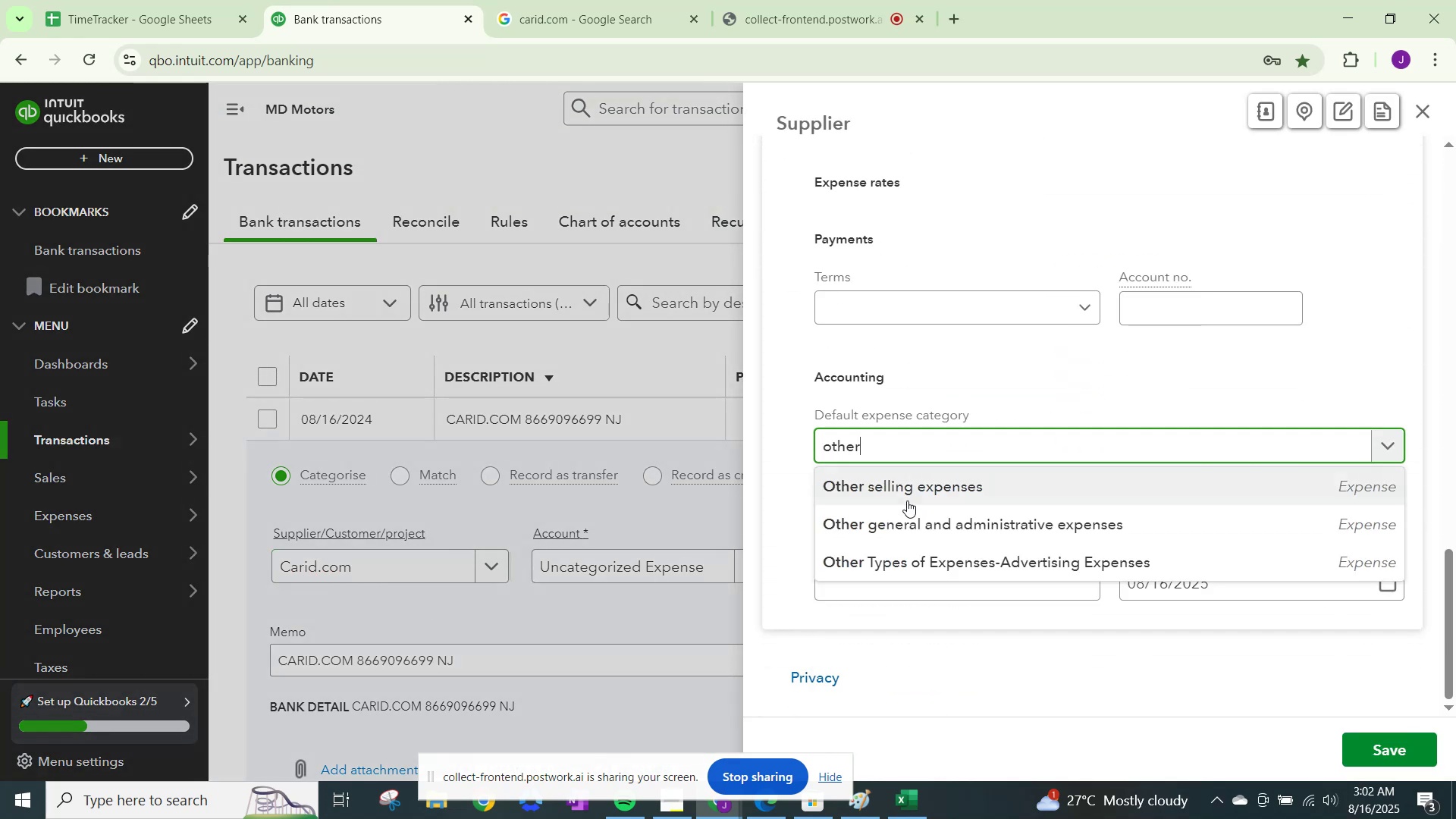 
left_click([920, 522])
 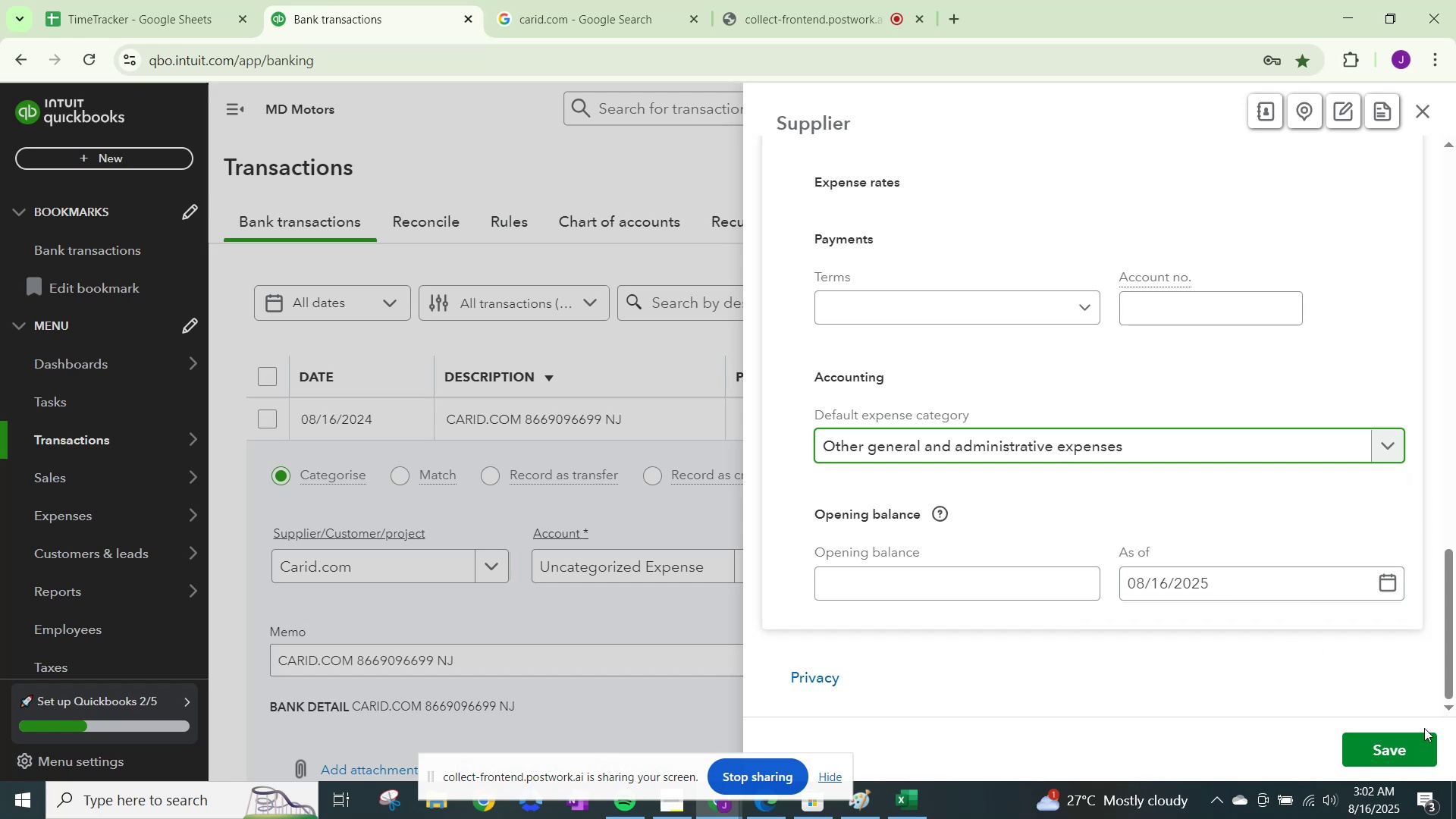 
left_click([1404, 747])
 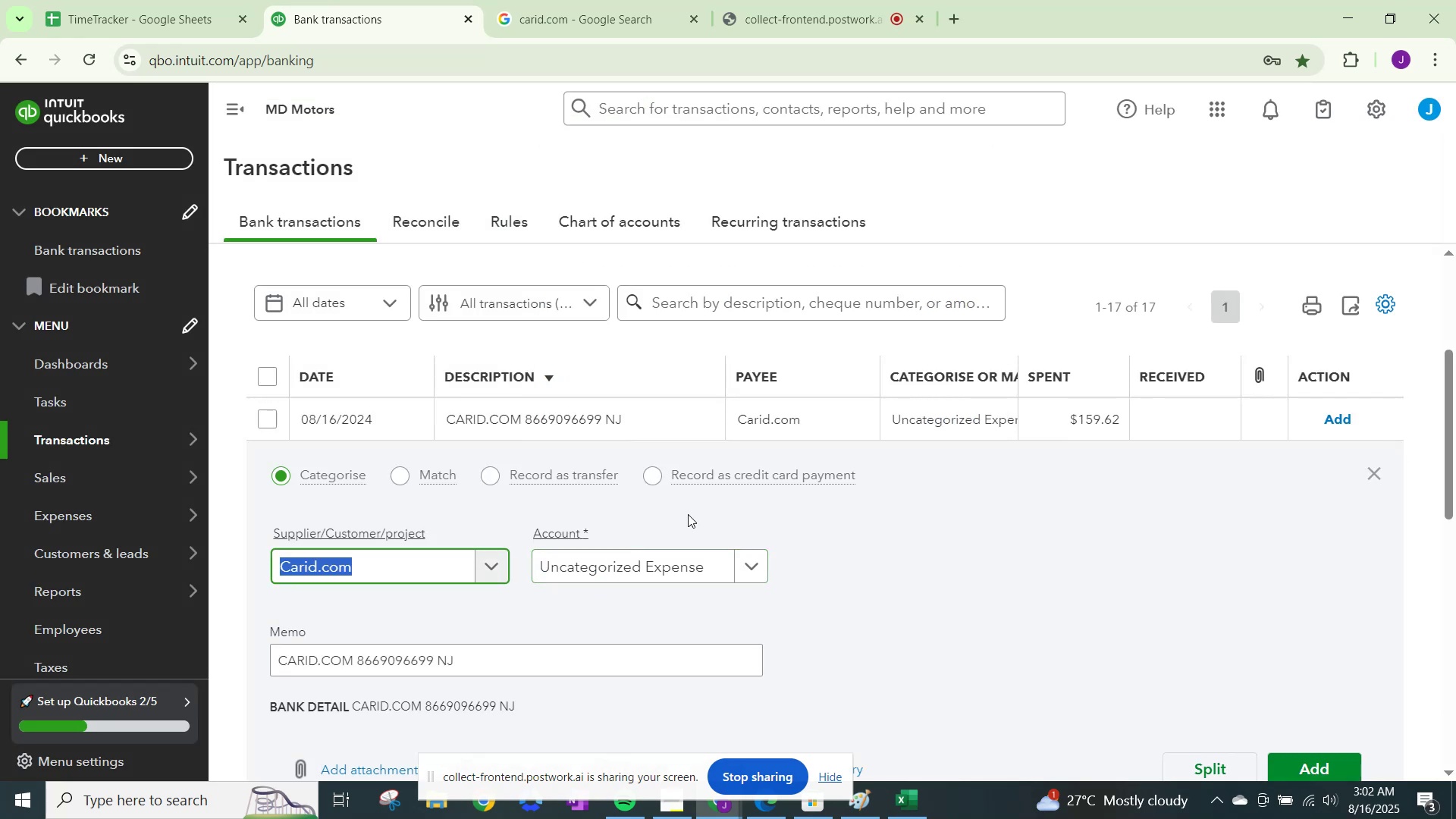 
left_click([684, 576])
 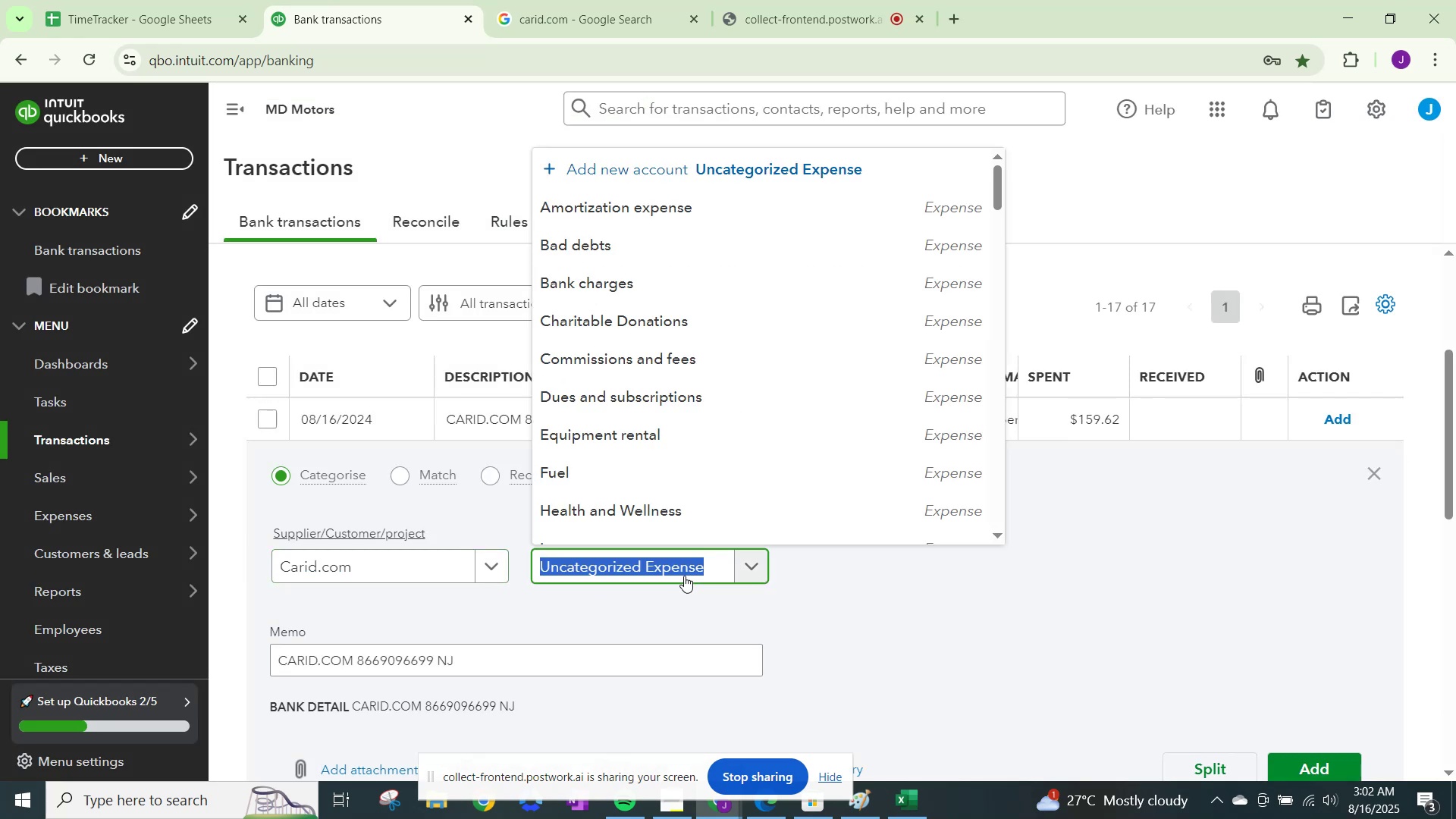 
type(other)
 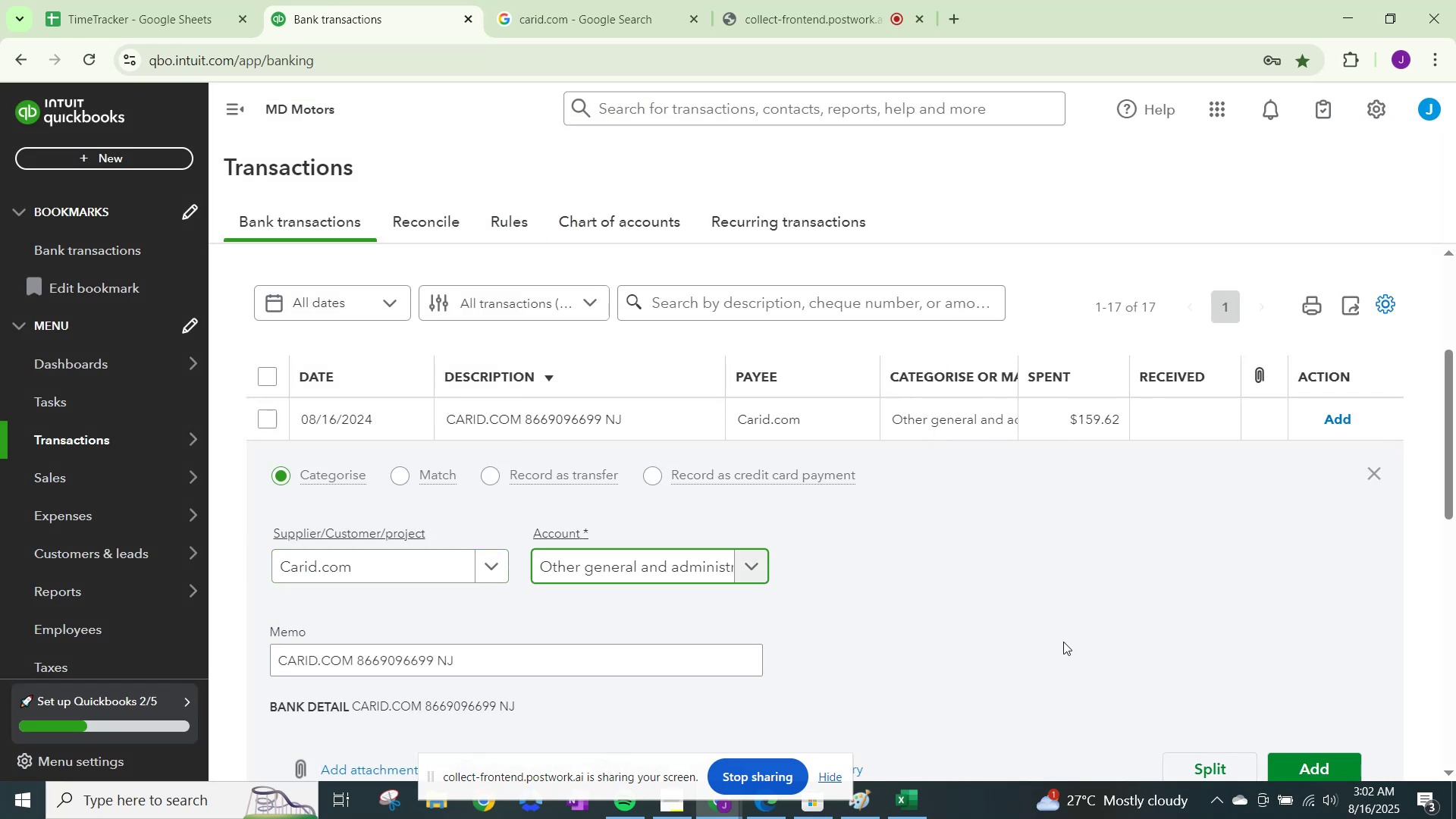 
left_click([1298, 759])
 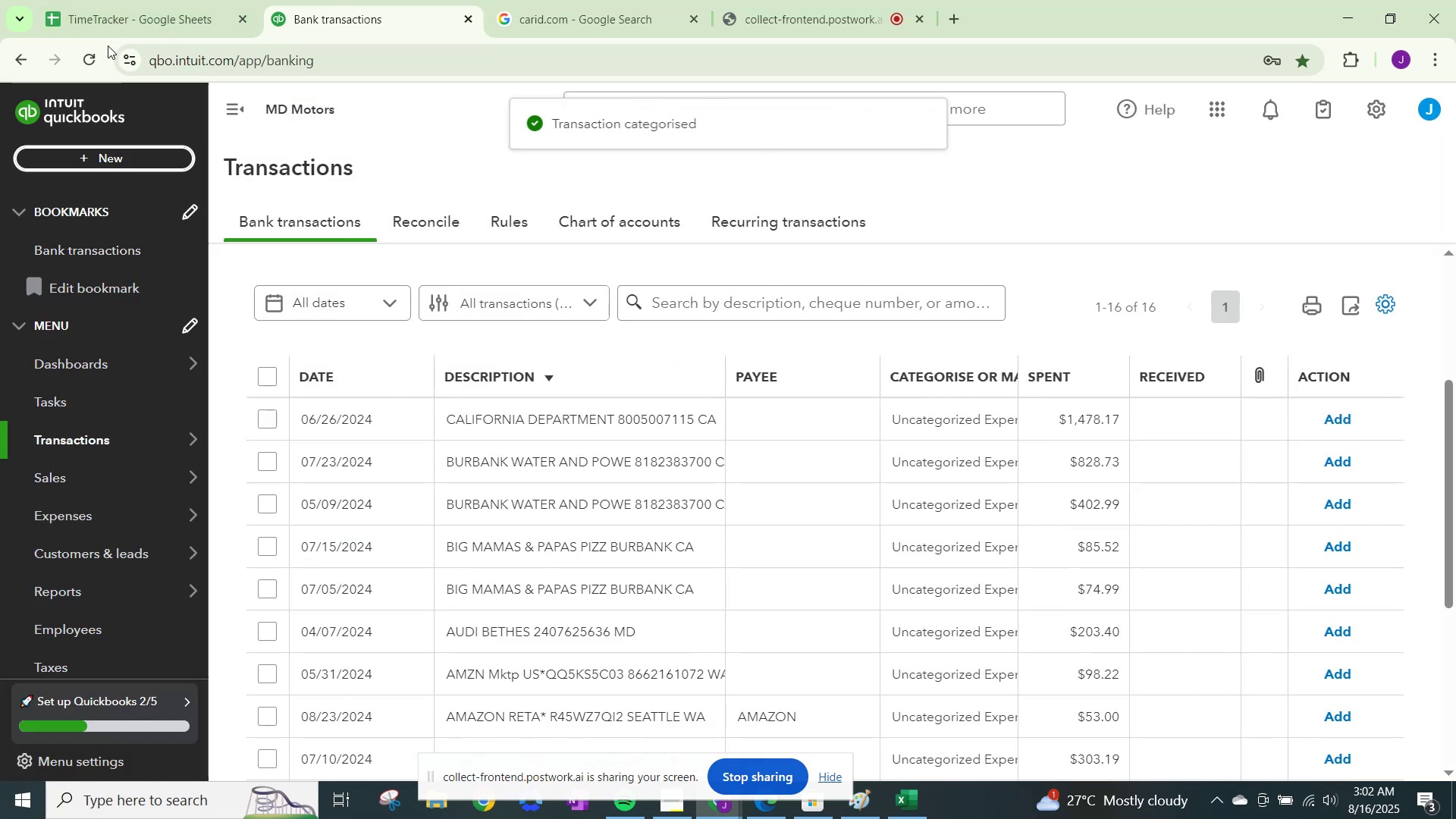 
left_click([112, 0])
 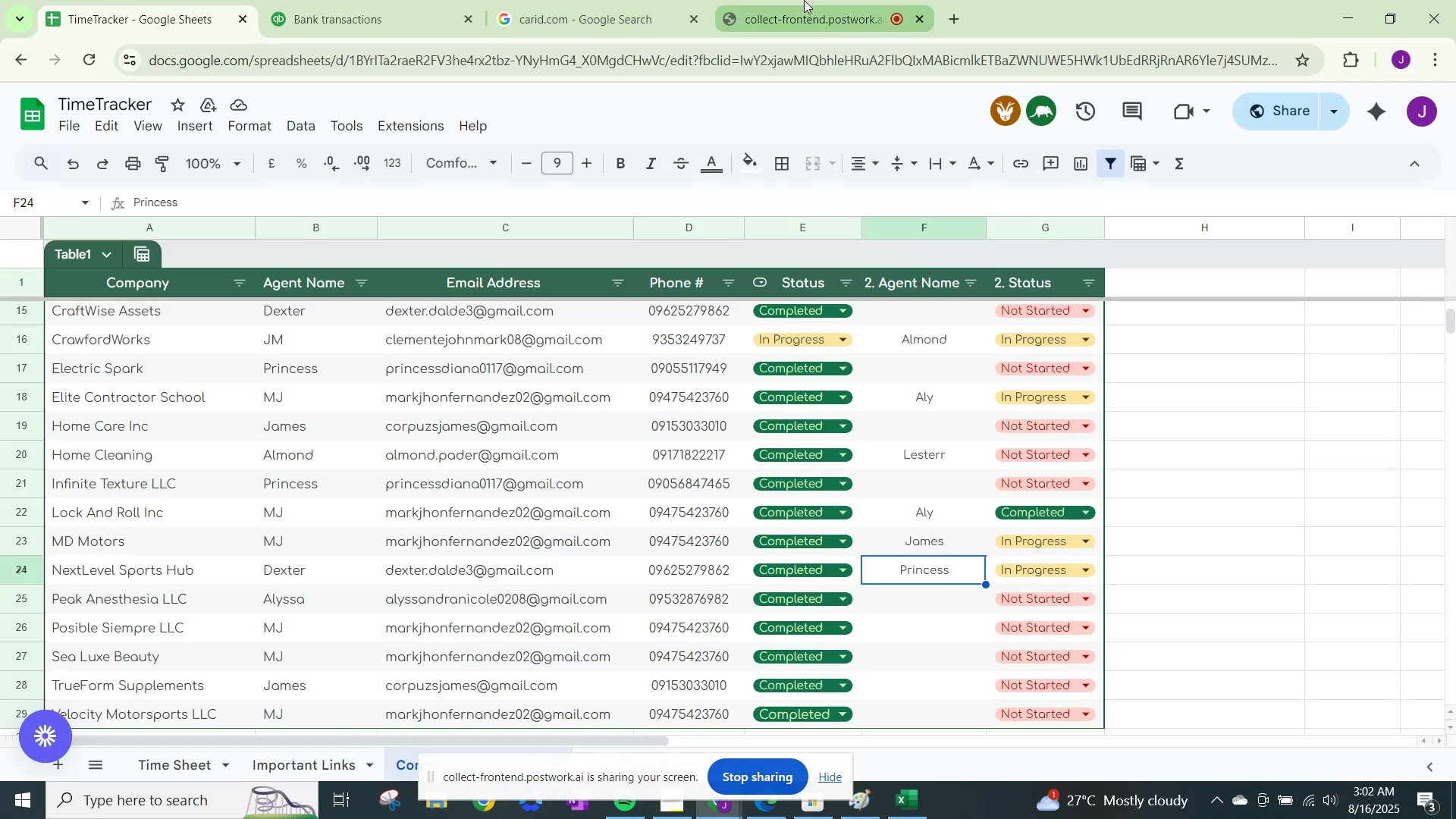 
left_click([804, 0])
 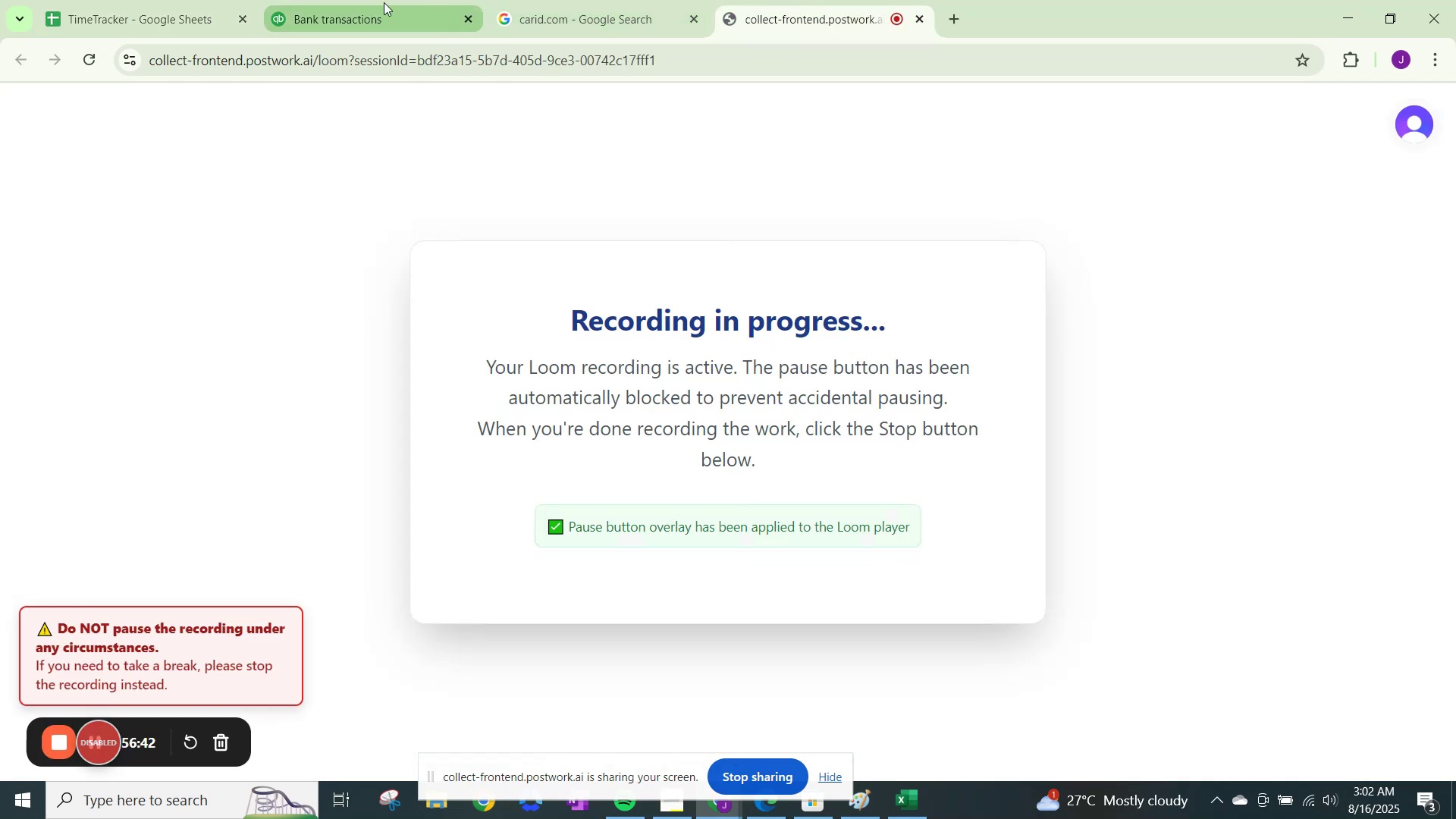 
left_click([344, 0])
 